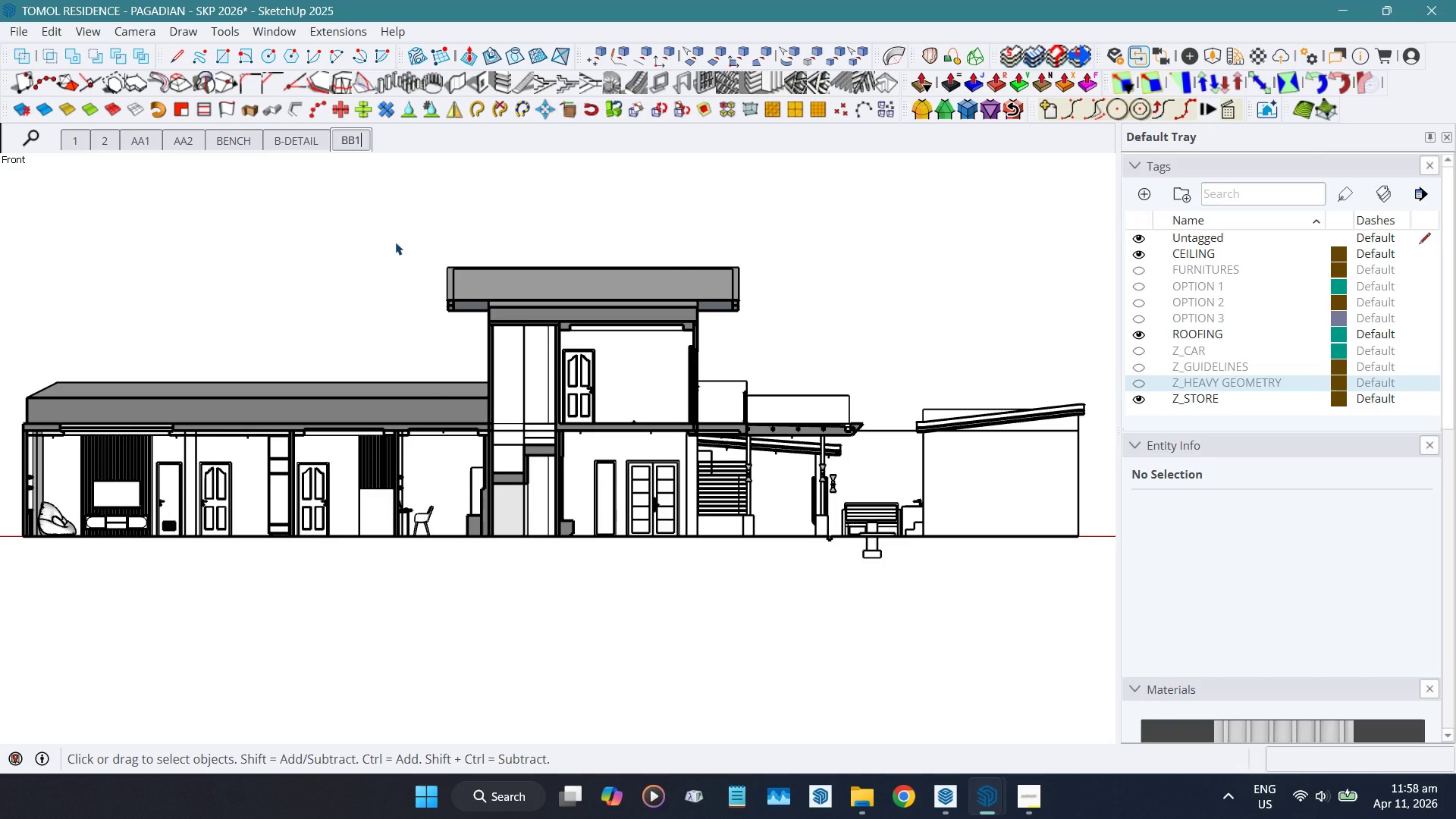 
key(Enter)
 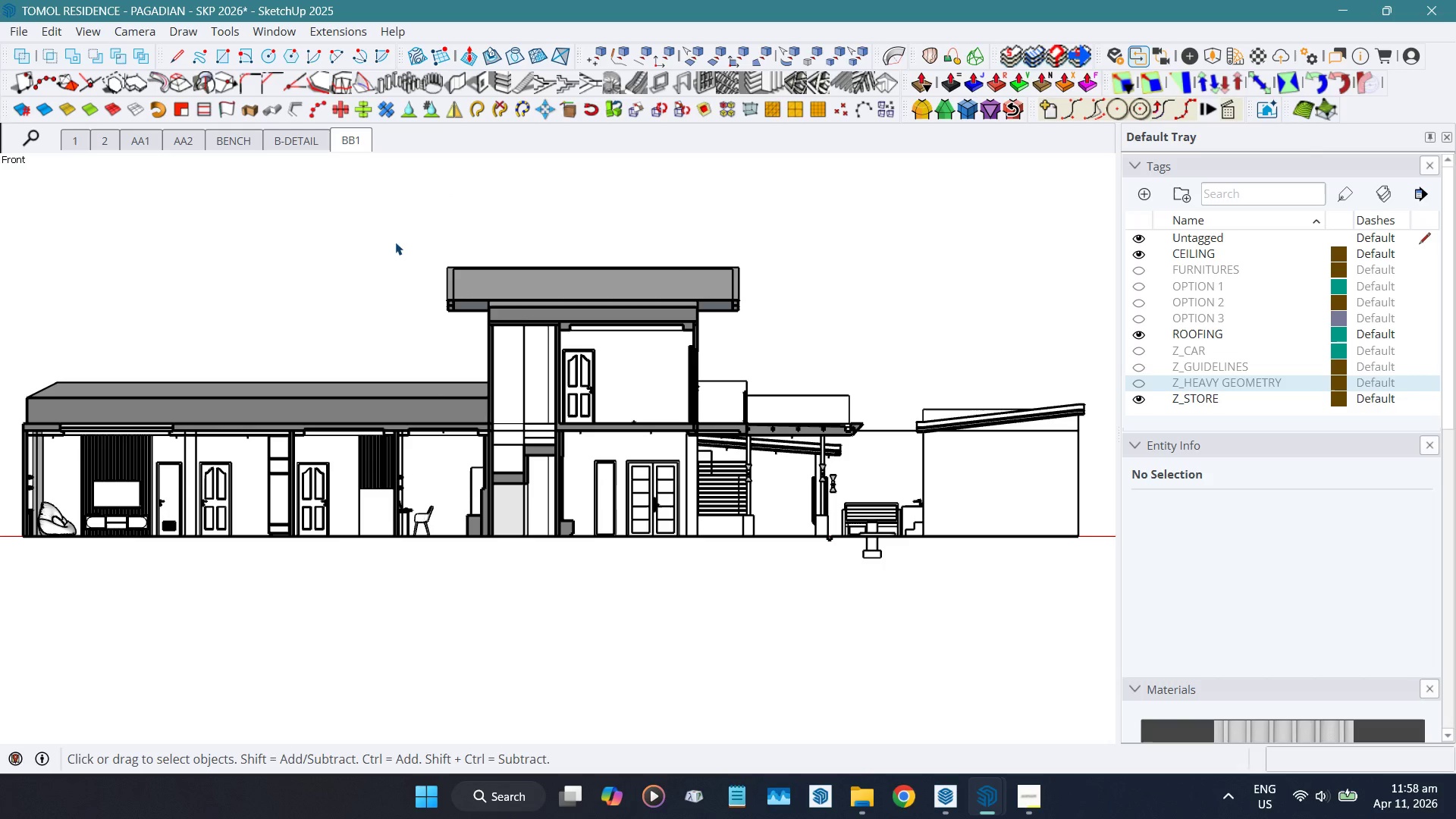 
wait(6.09)
 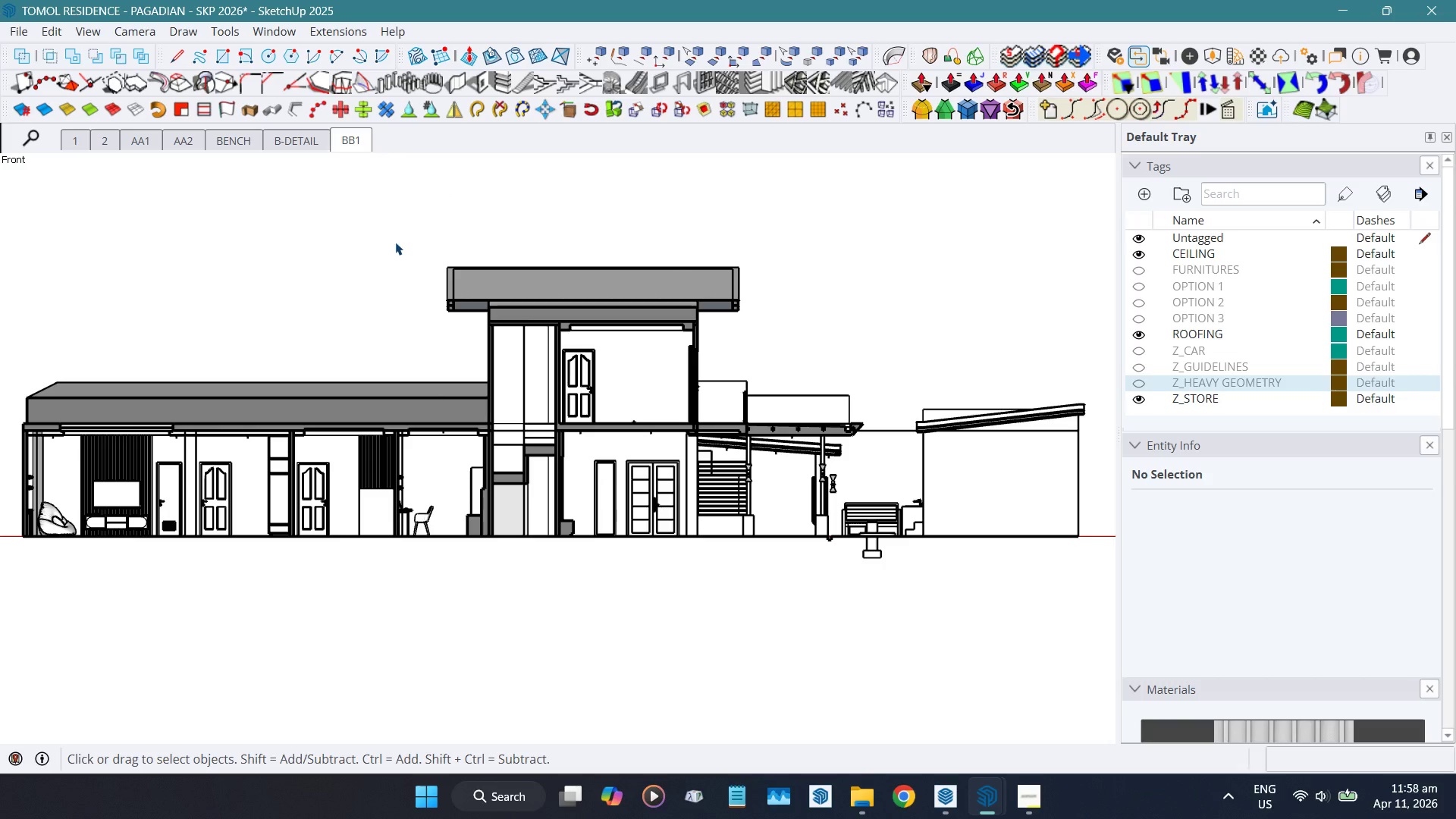 
key(Control+ControlLeft)
 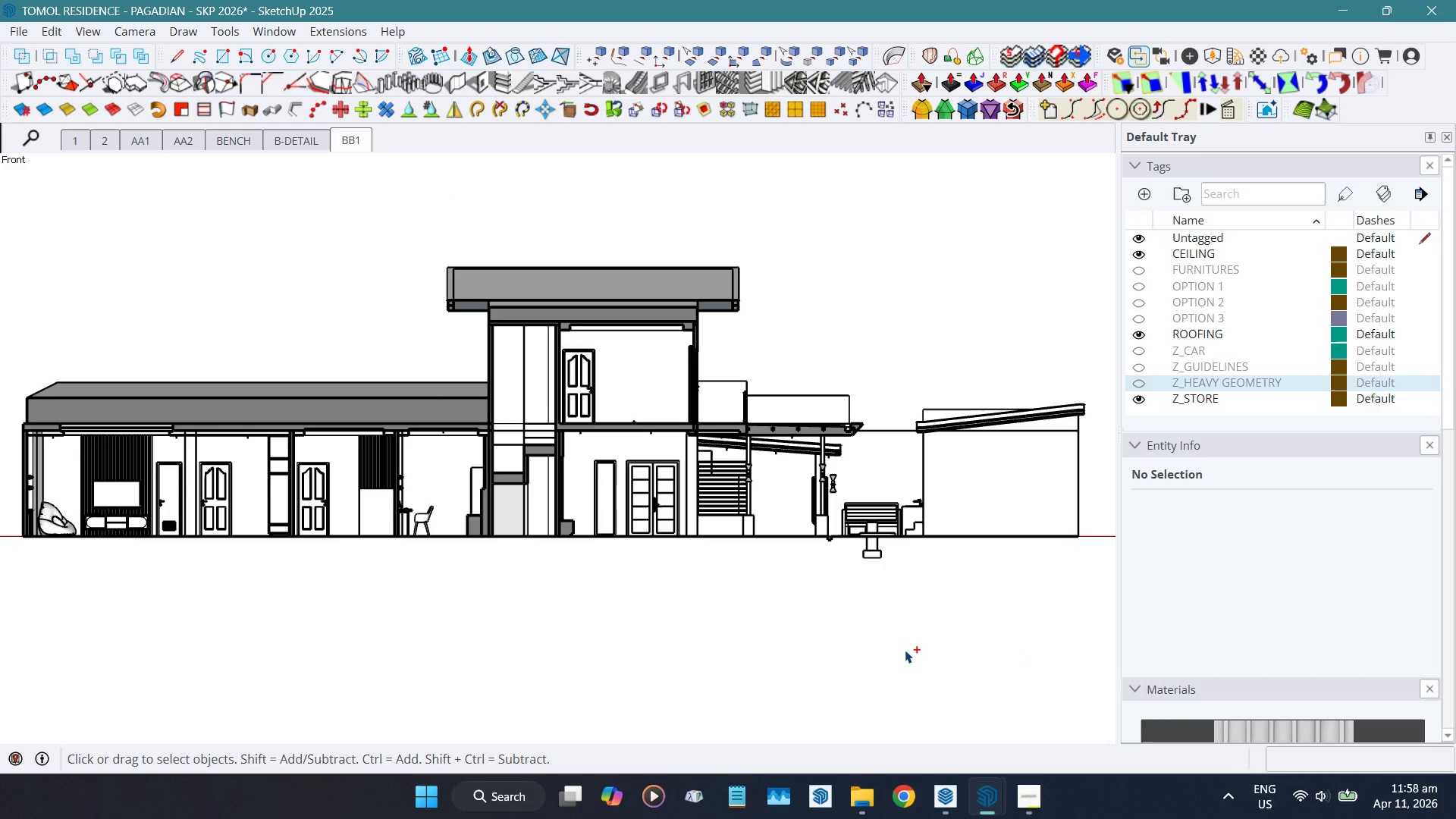 
key(Control+S)
 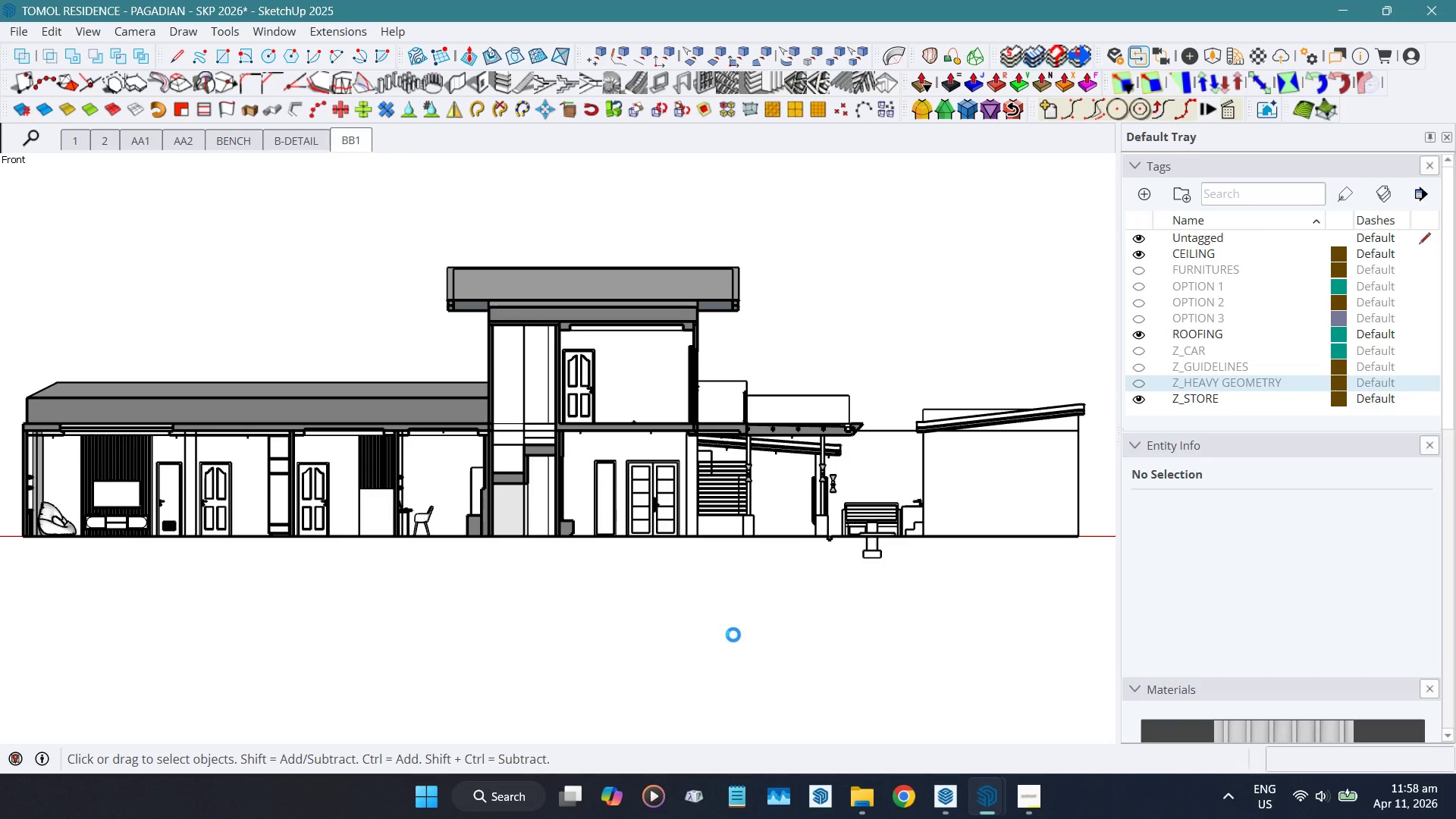 
wait(19.53)
 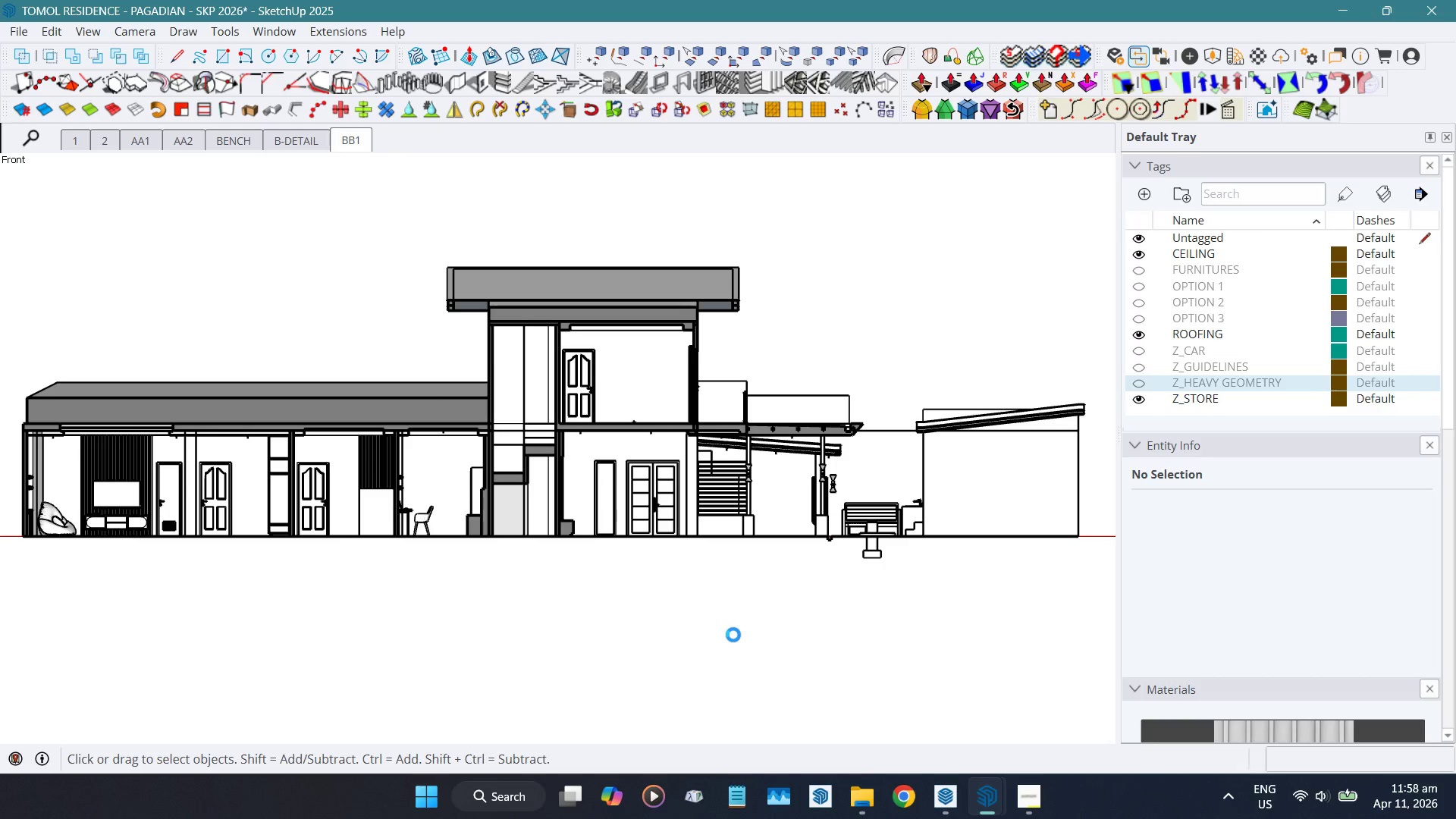 
mouse_move([977, 802])
 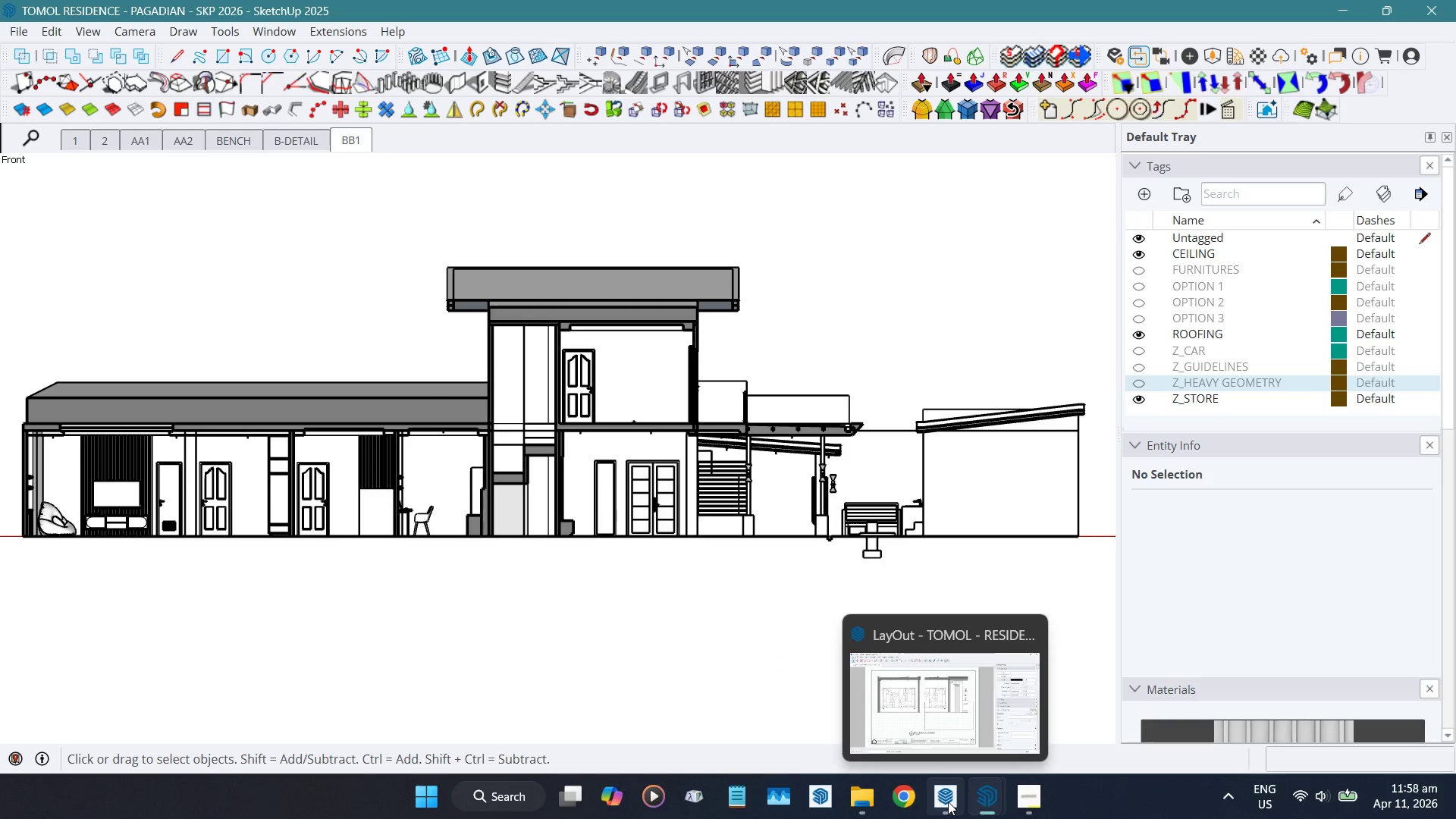 
left_click([948, 802])
 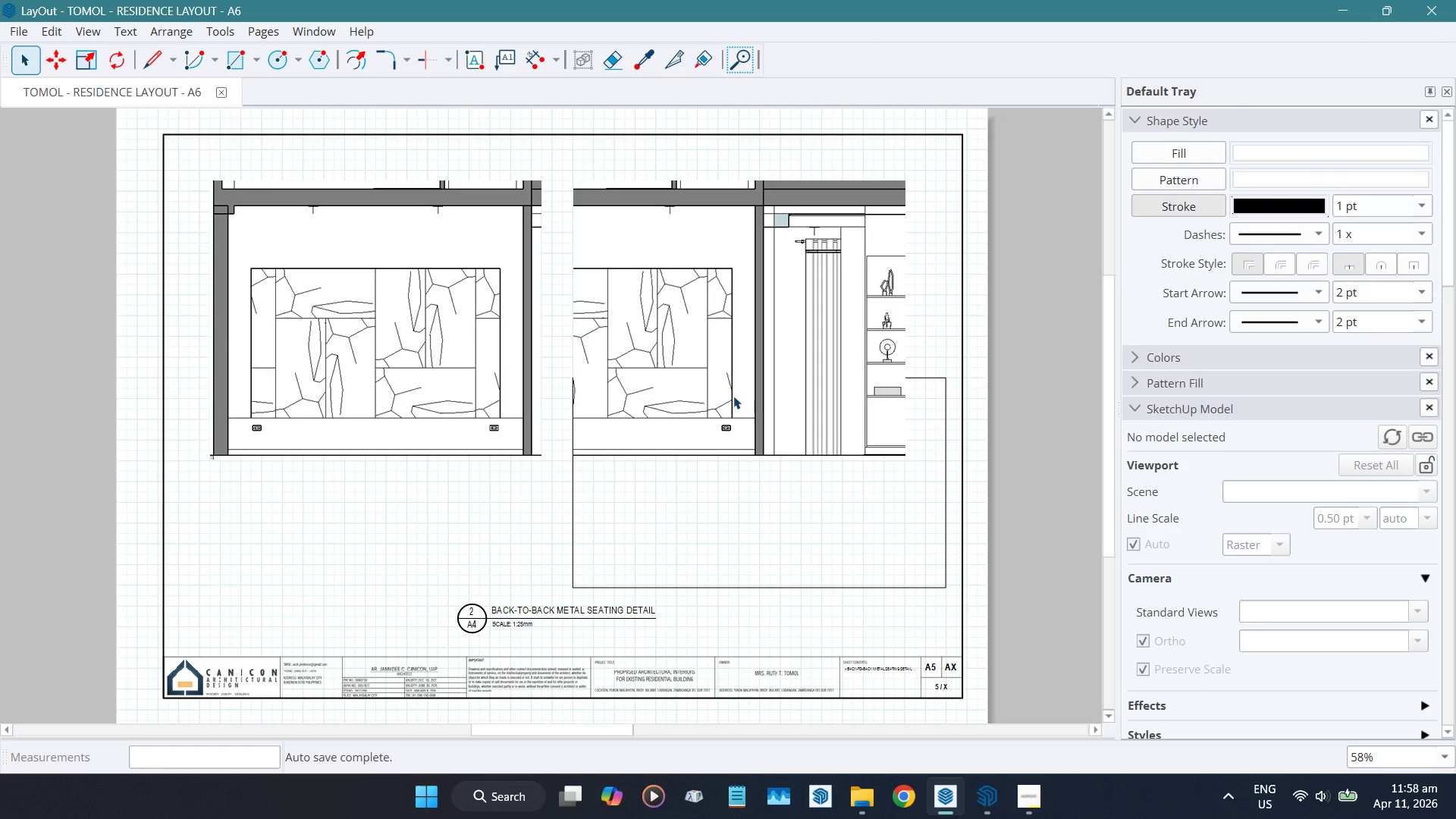 
left_click([733, 395])
 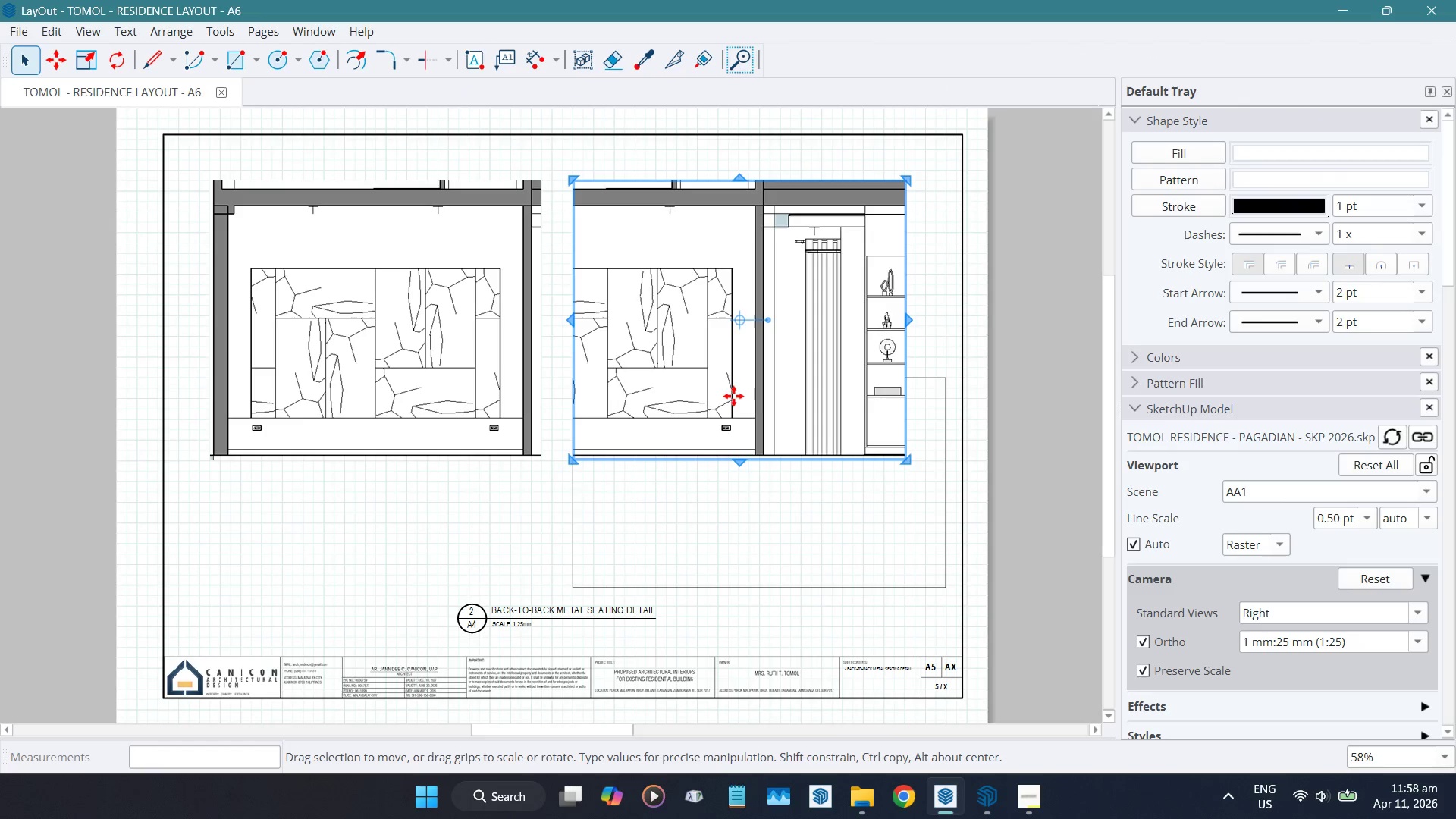 
right_click([733, 395])
 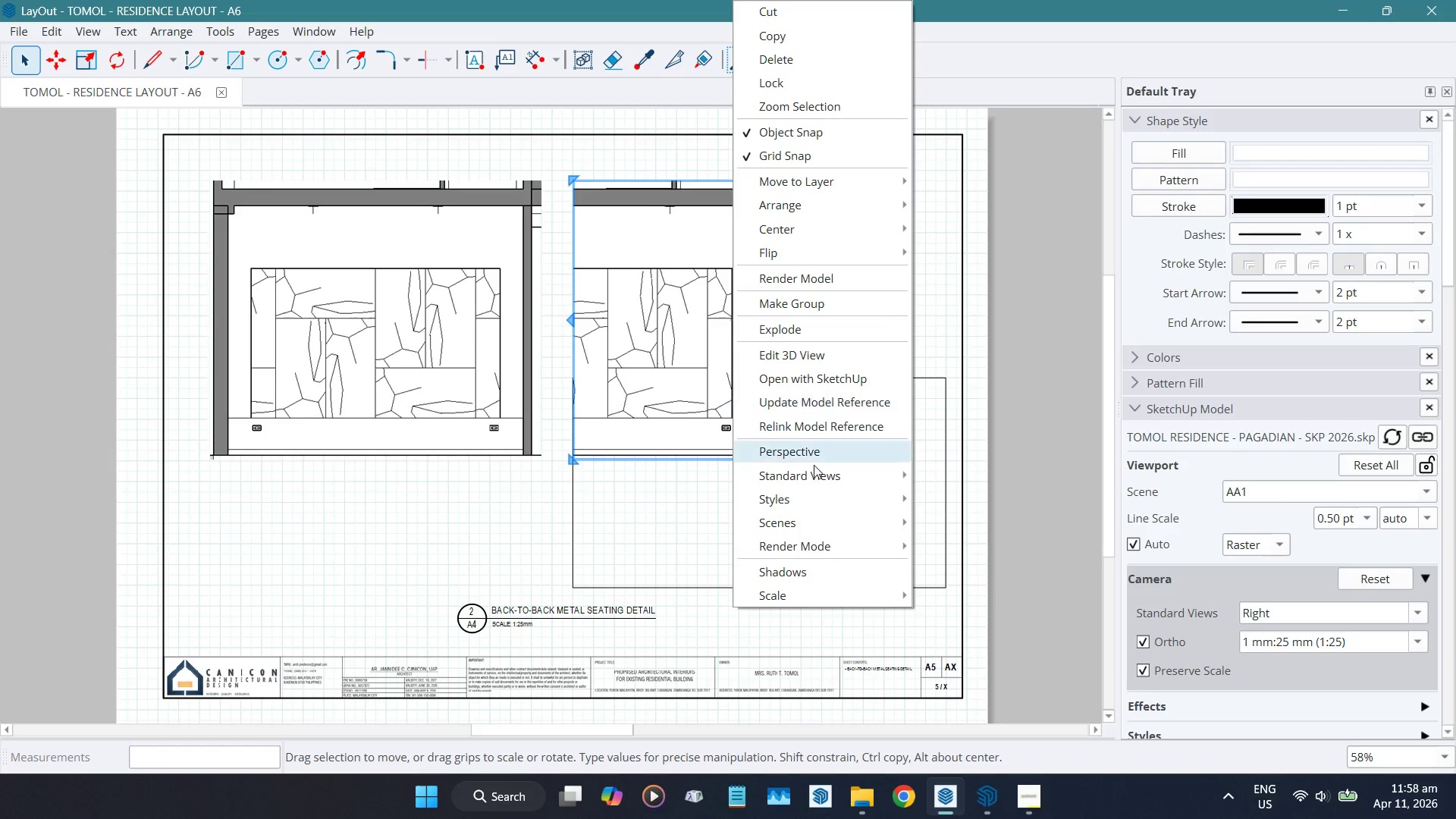 
mouse_move([828, 513])
 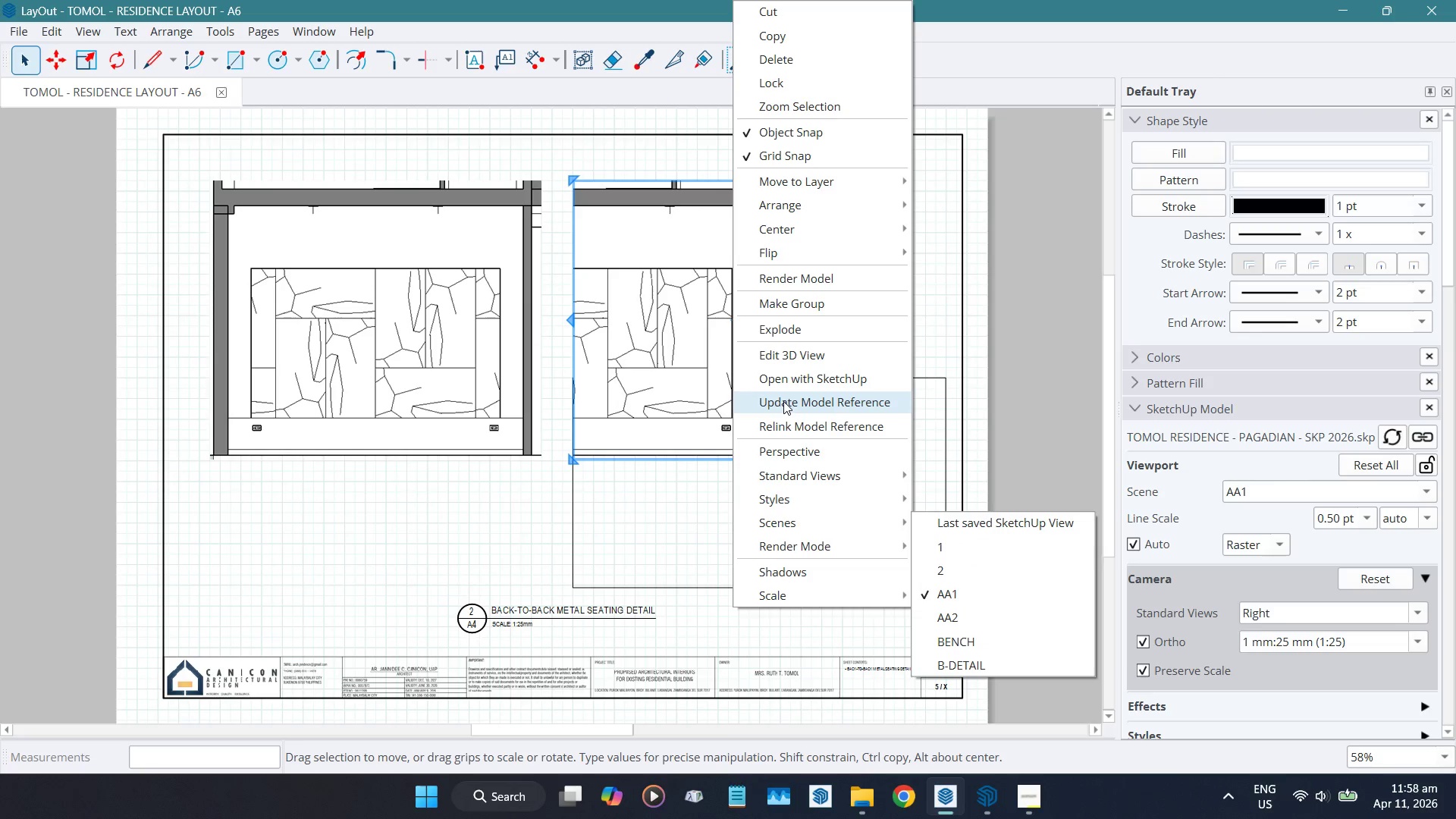 
left_click([783, 401])
 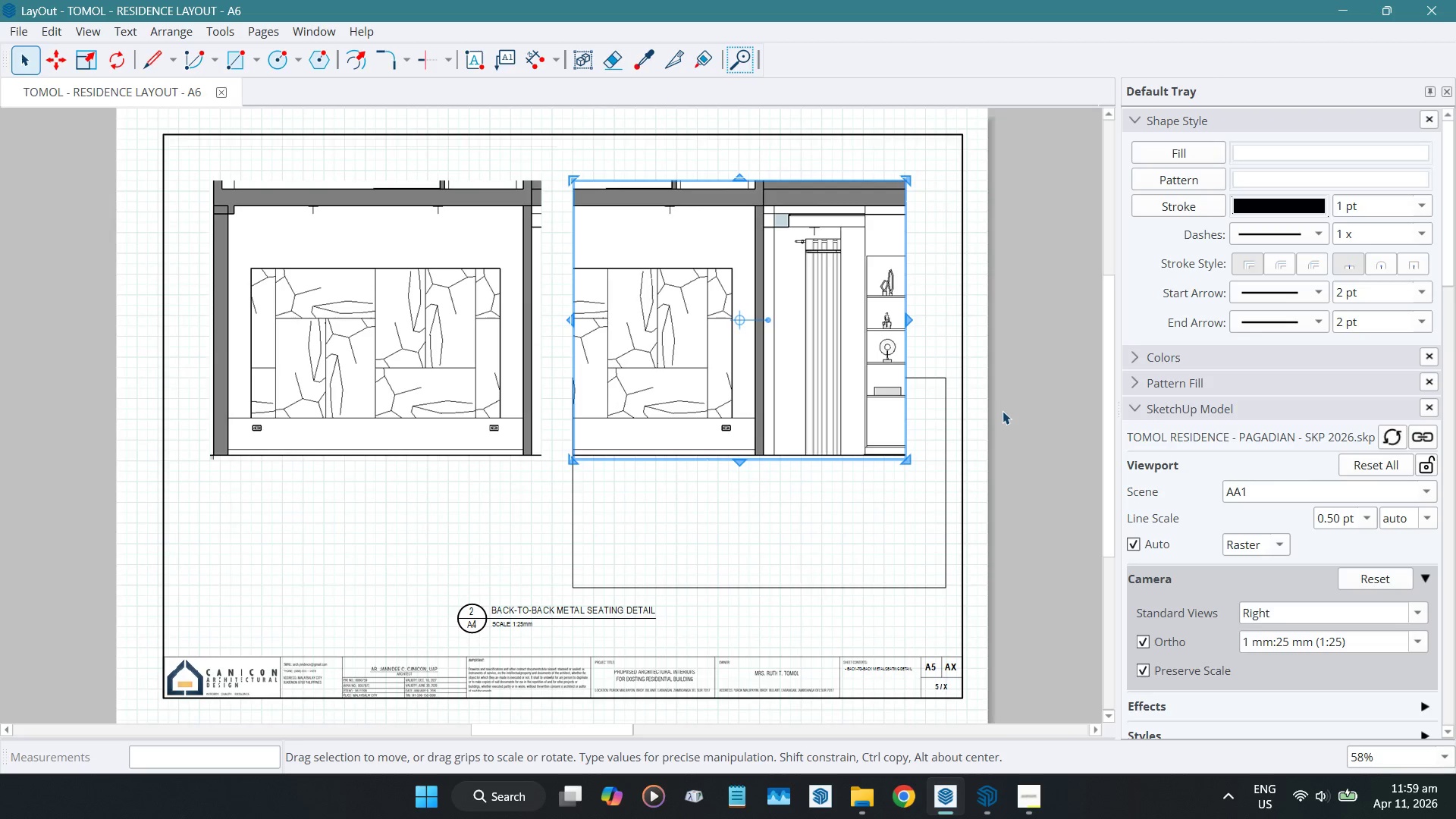 
wait(62.08)
 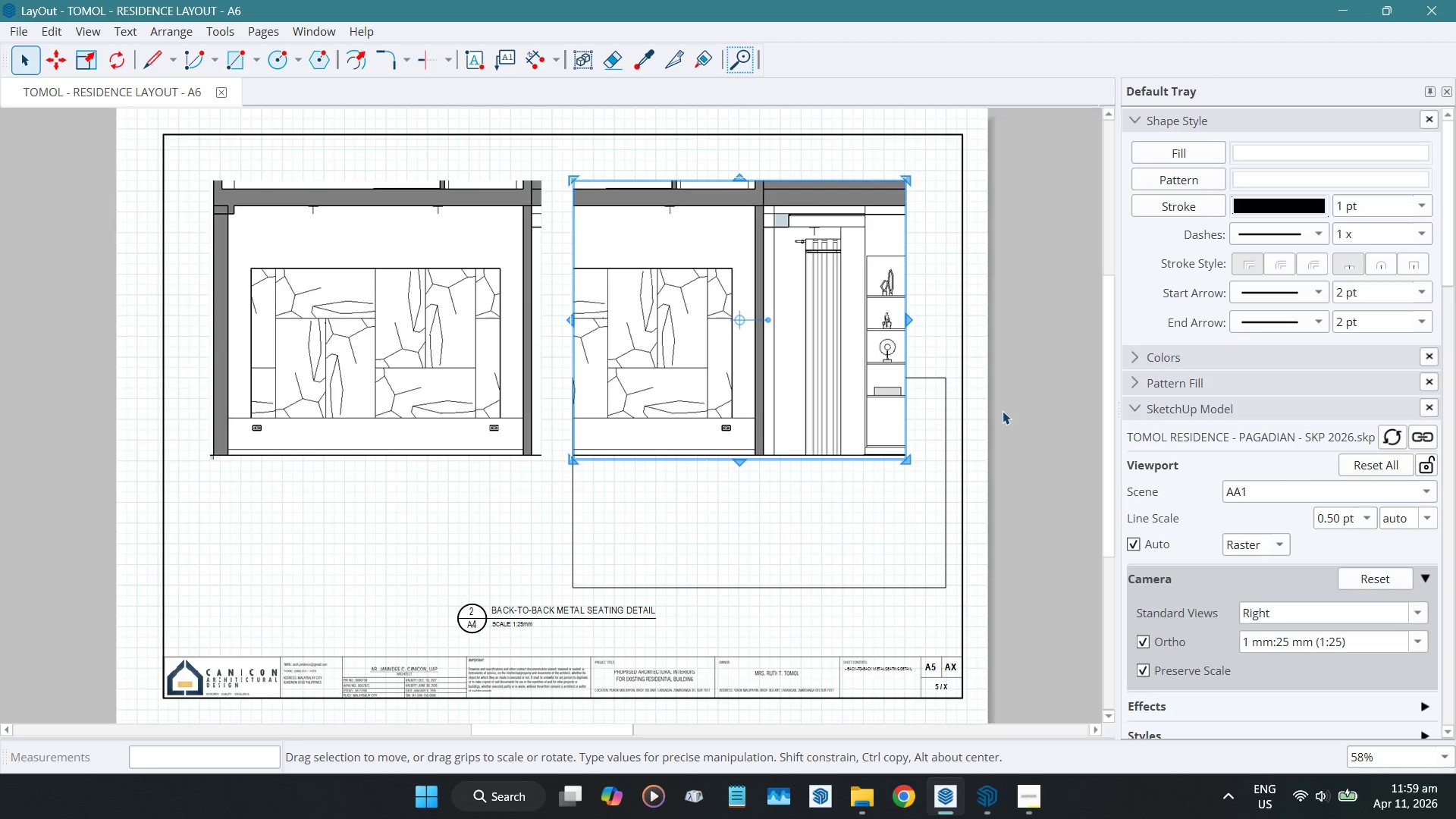 
right_click([745, 364])
 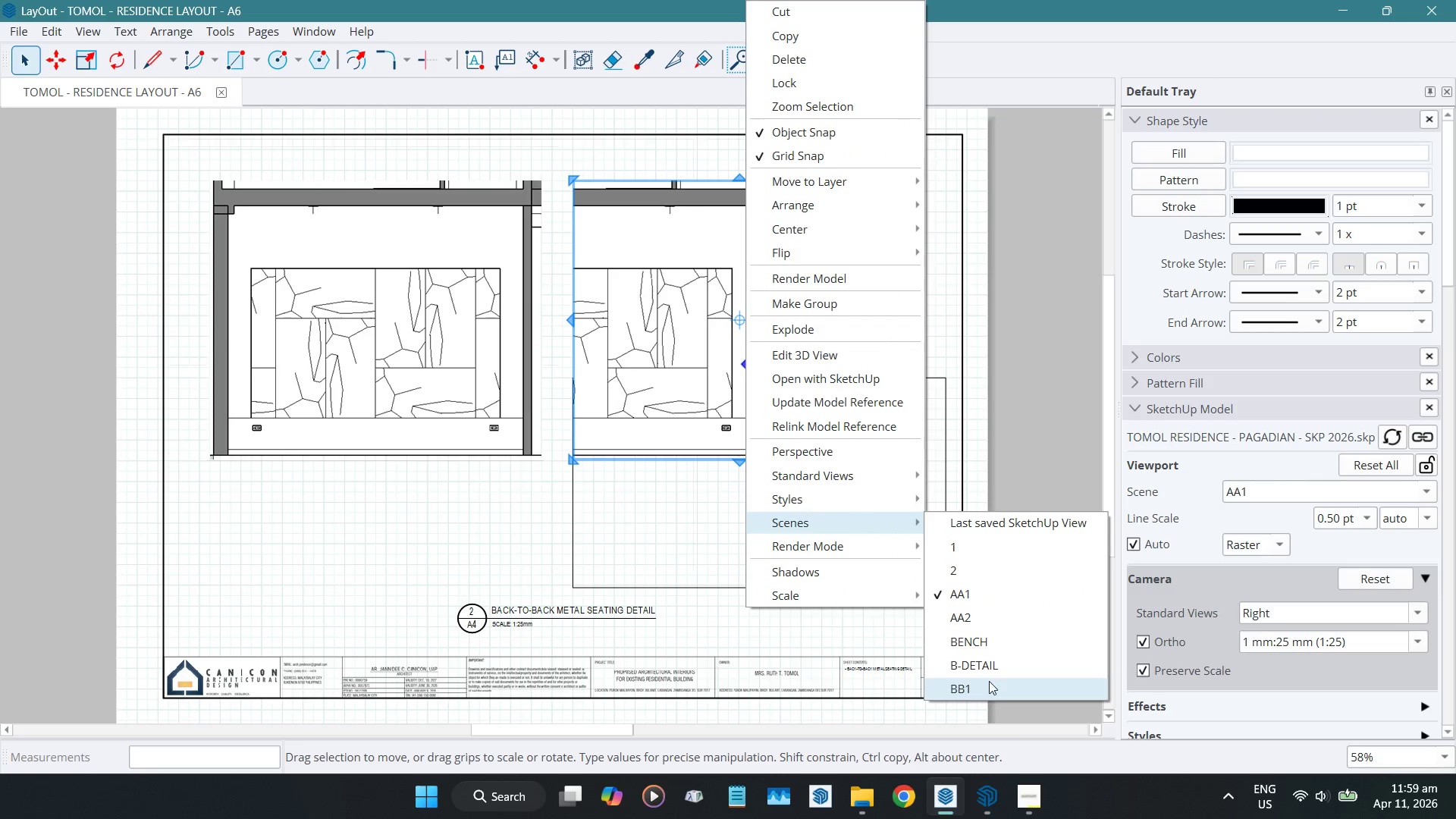 
left_click([964, 687])
 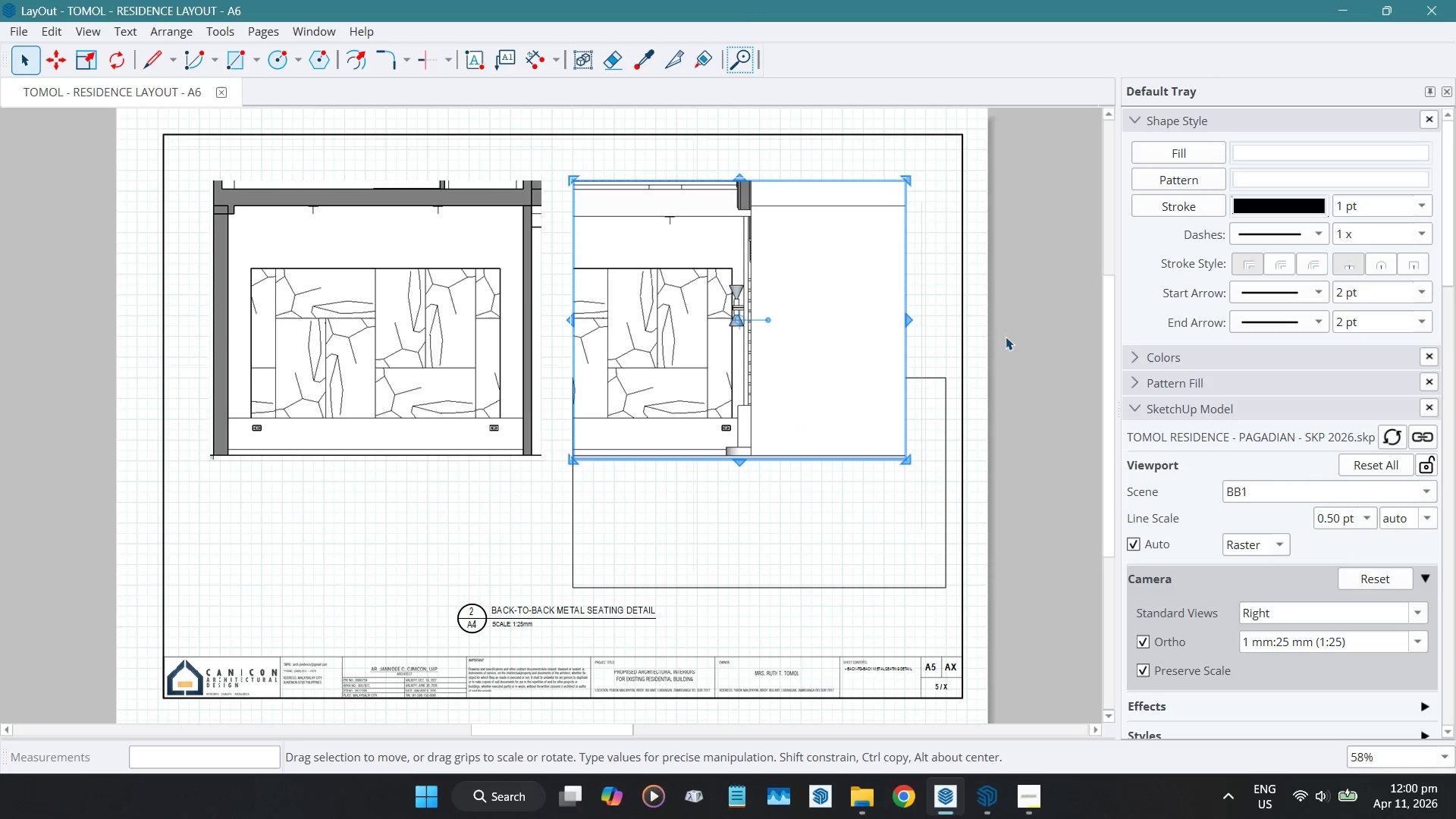 
wait(9.83)
 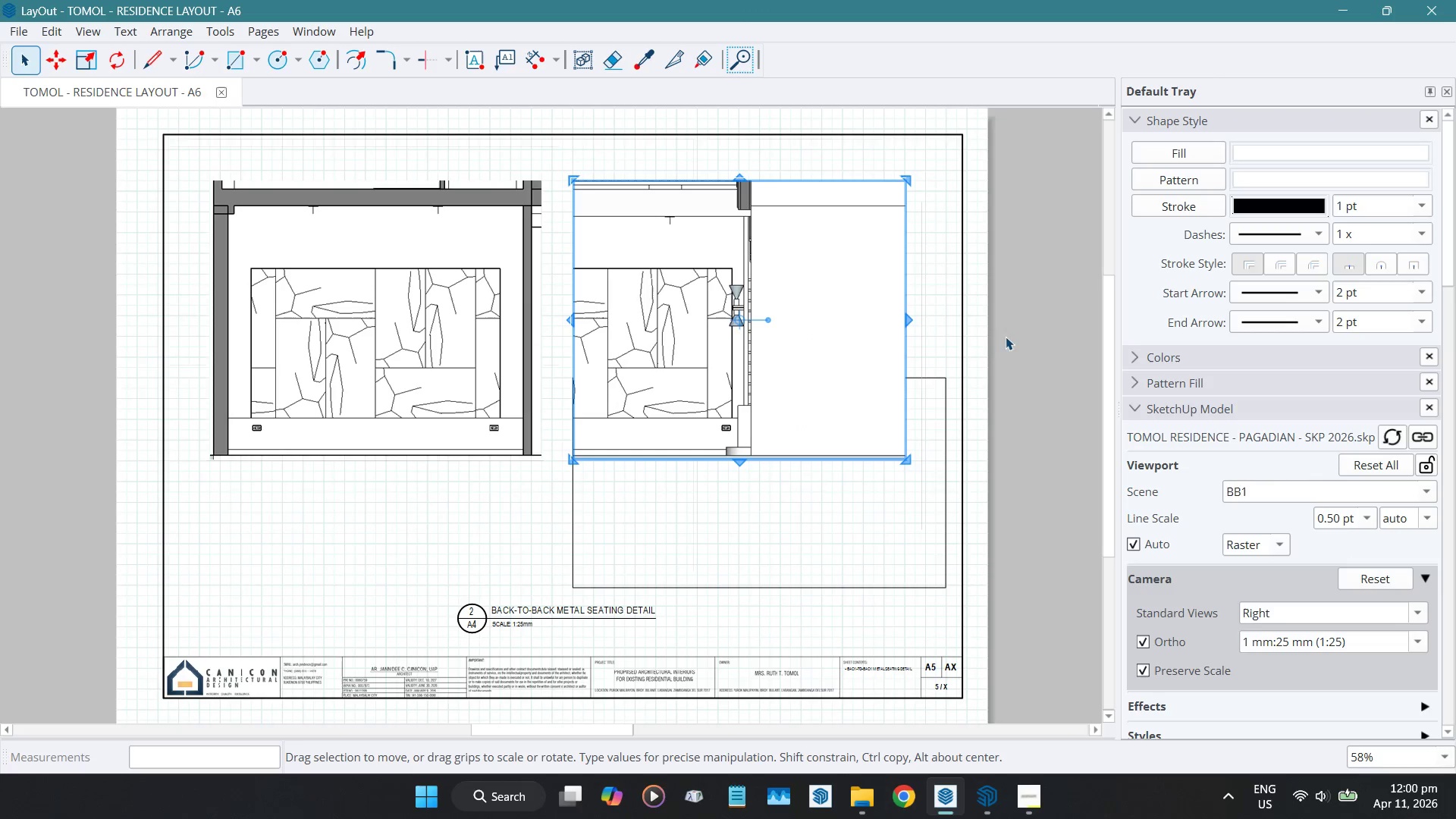 
key(Space)
 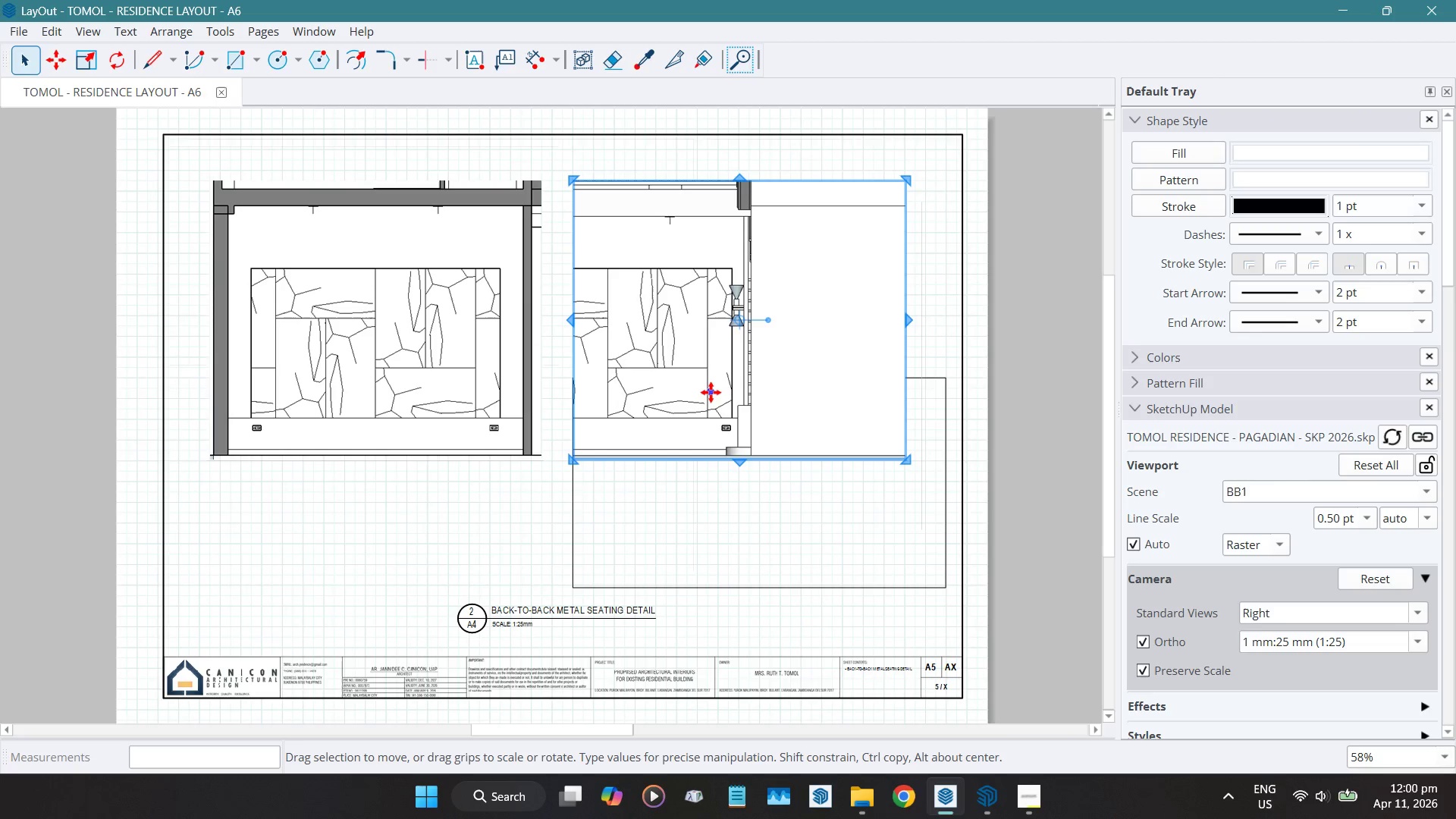 
left_click([710, 391])
 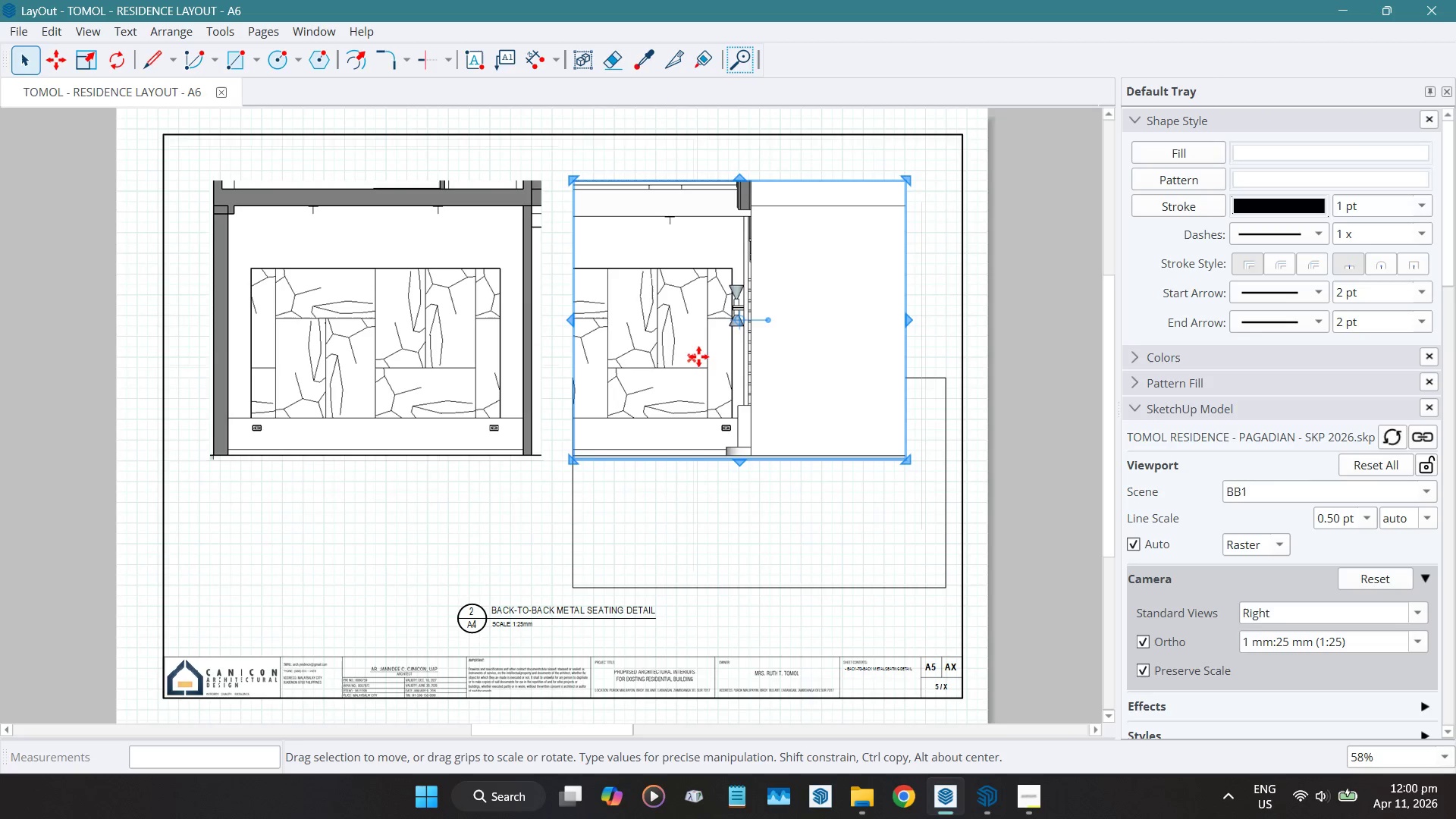 
right_click([698, 356])
 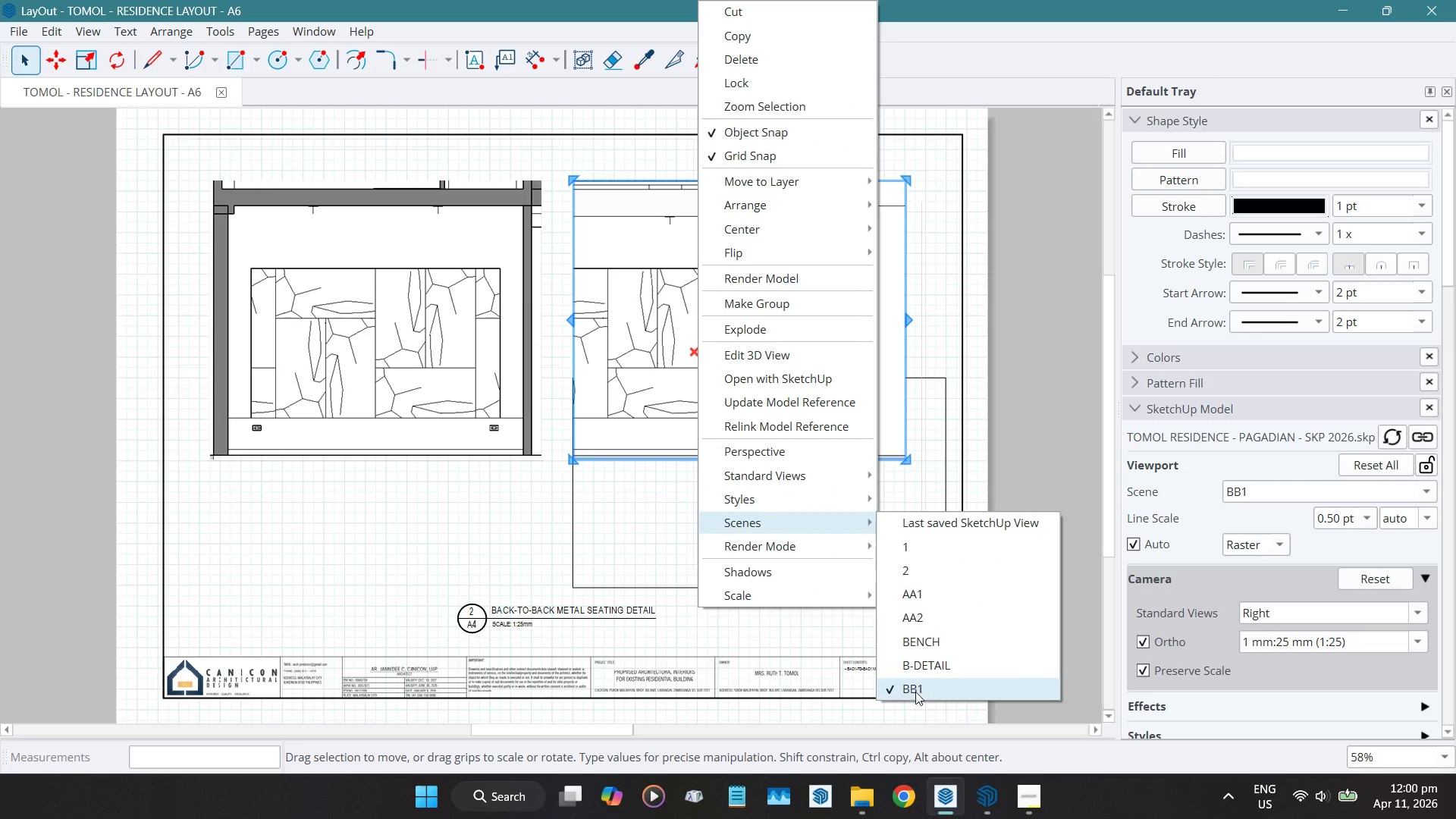 
left_click([923, 673])
 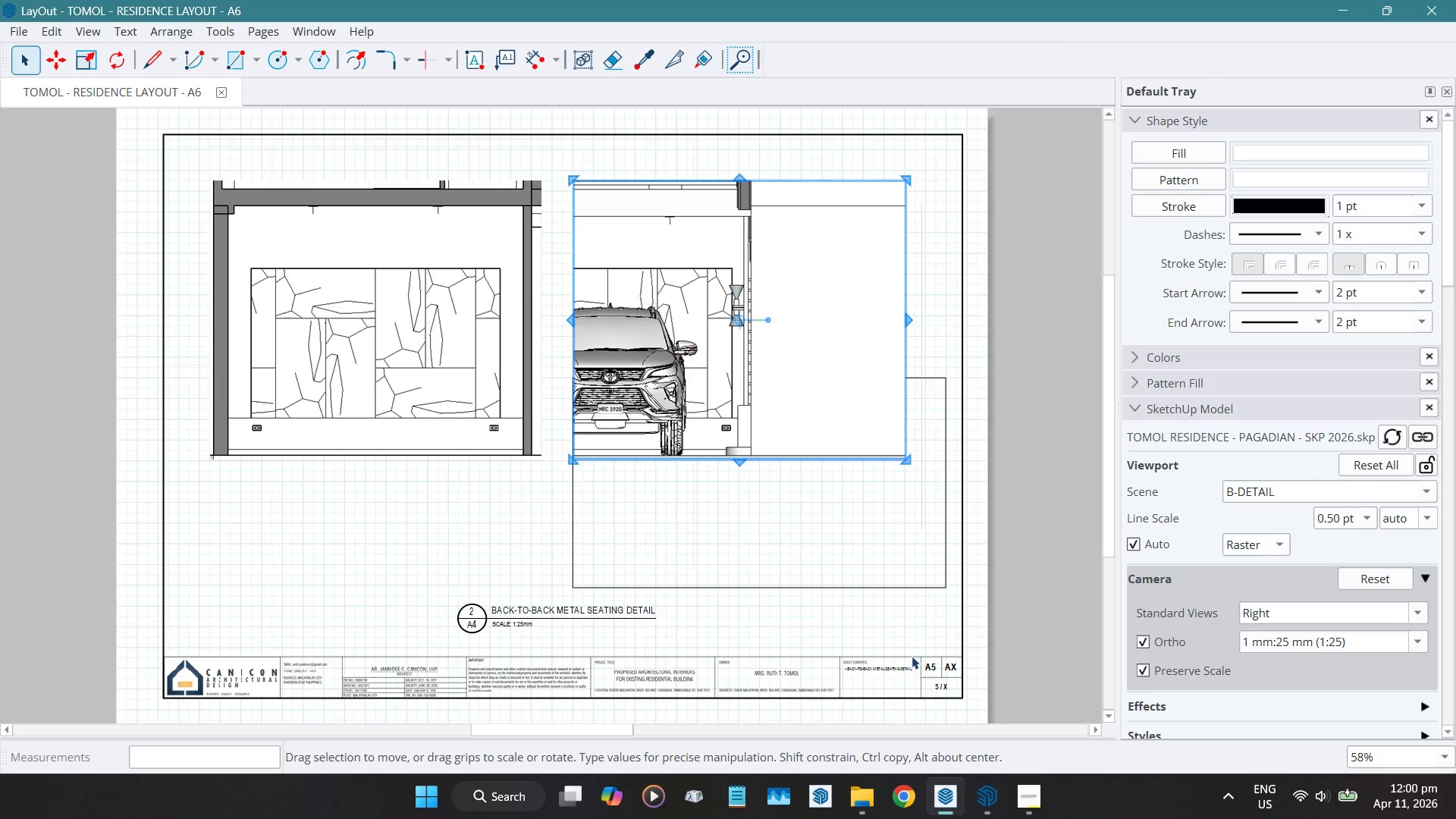 
key(Space)
 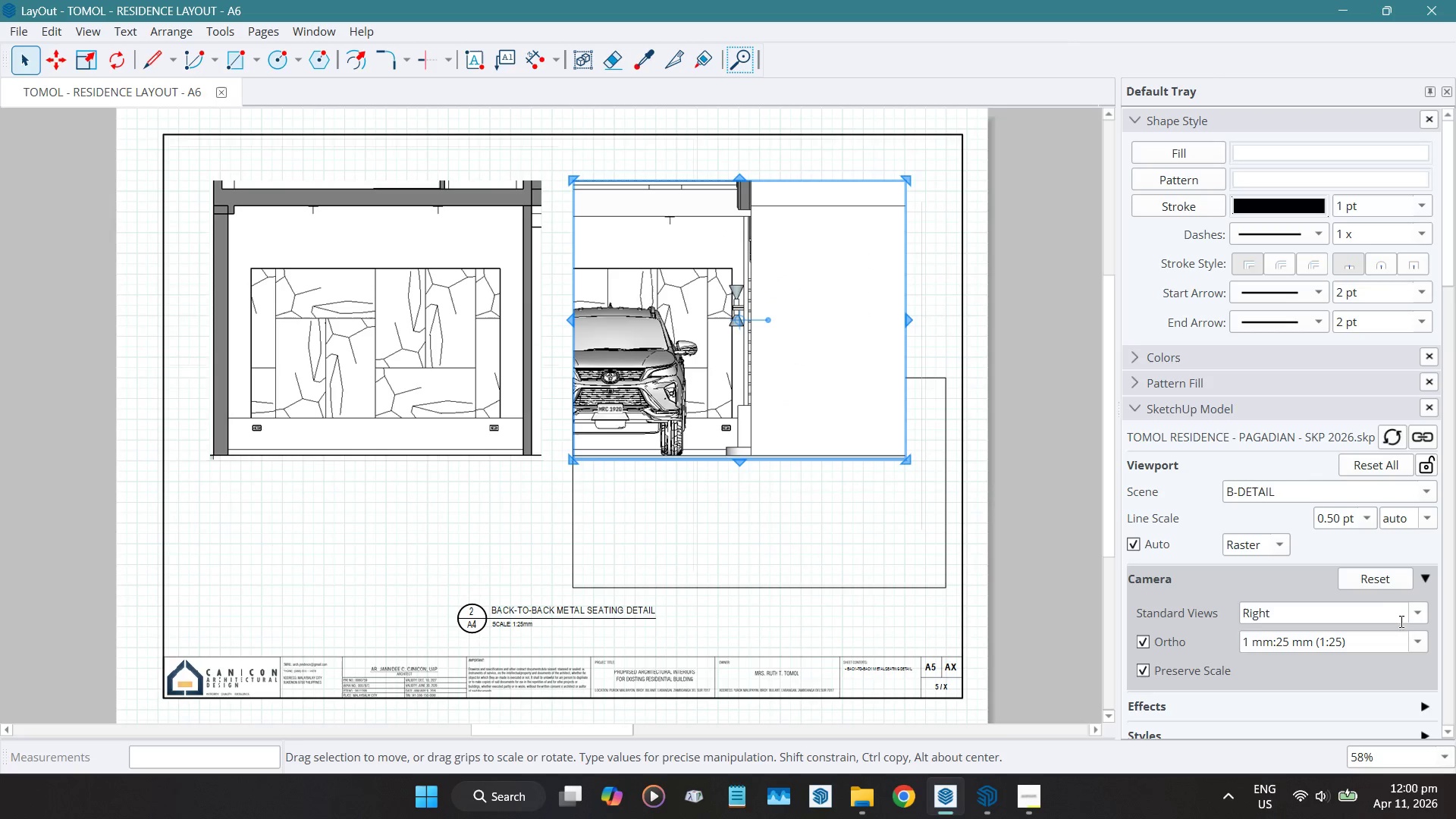 
left_click([1379, 575])
 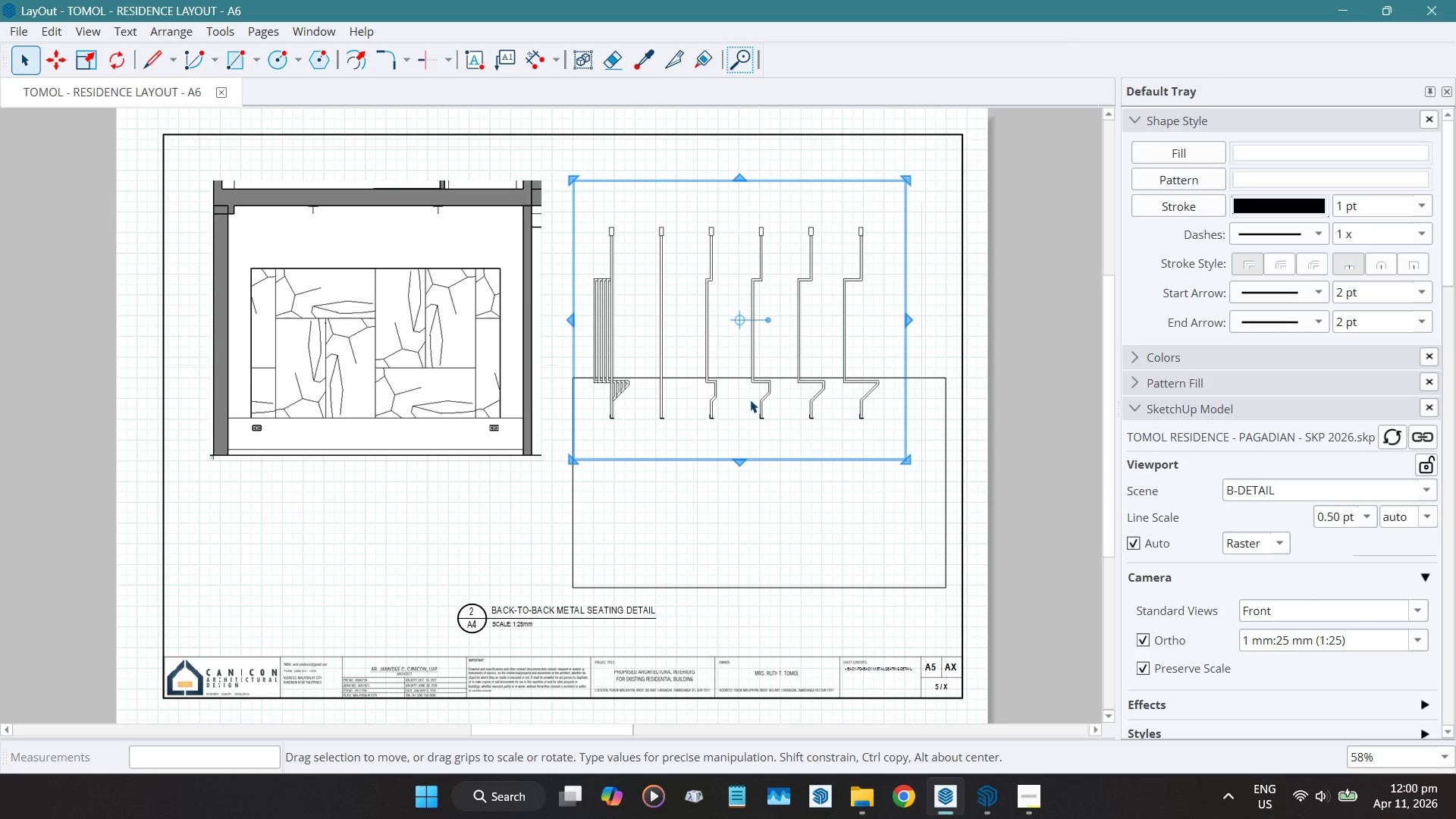 
right_click([746, 379])
 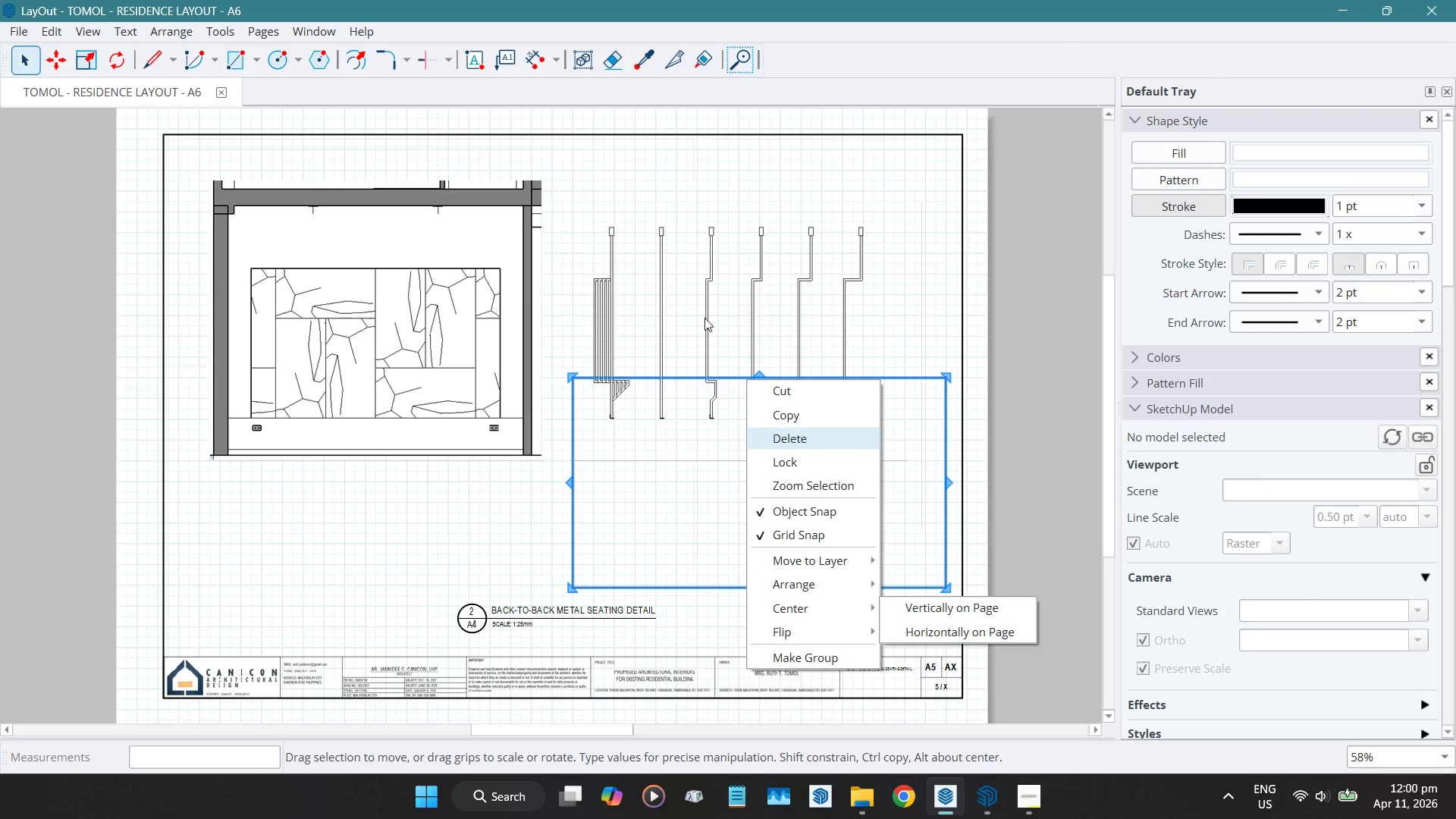 
left_click([704, 312])
 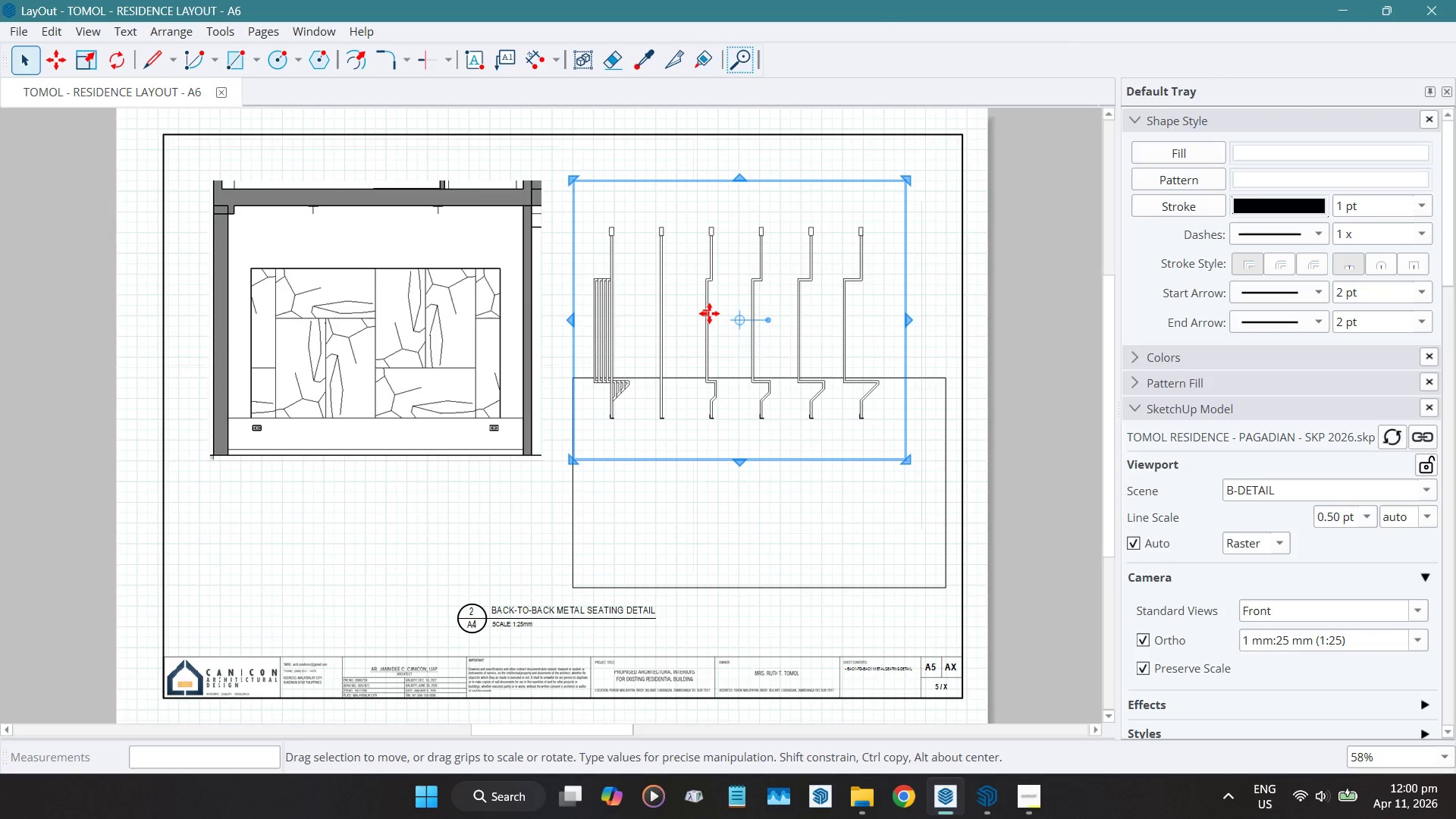 
right_click([708, 312])
 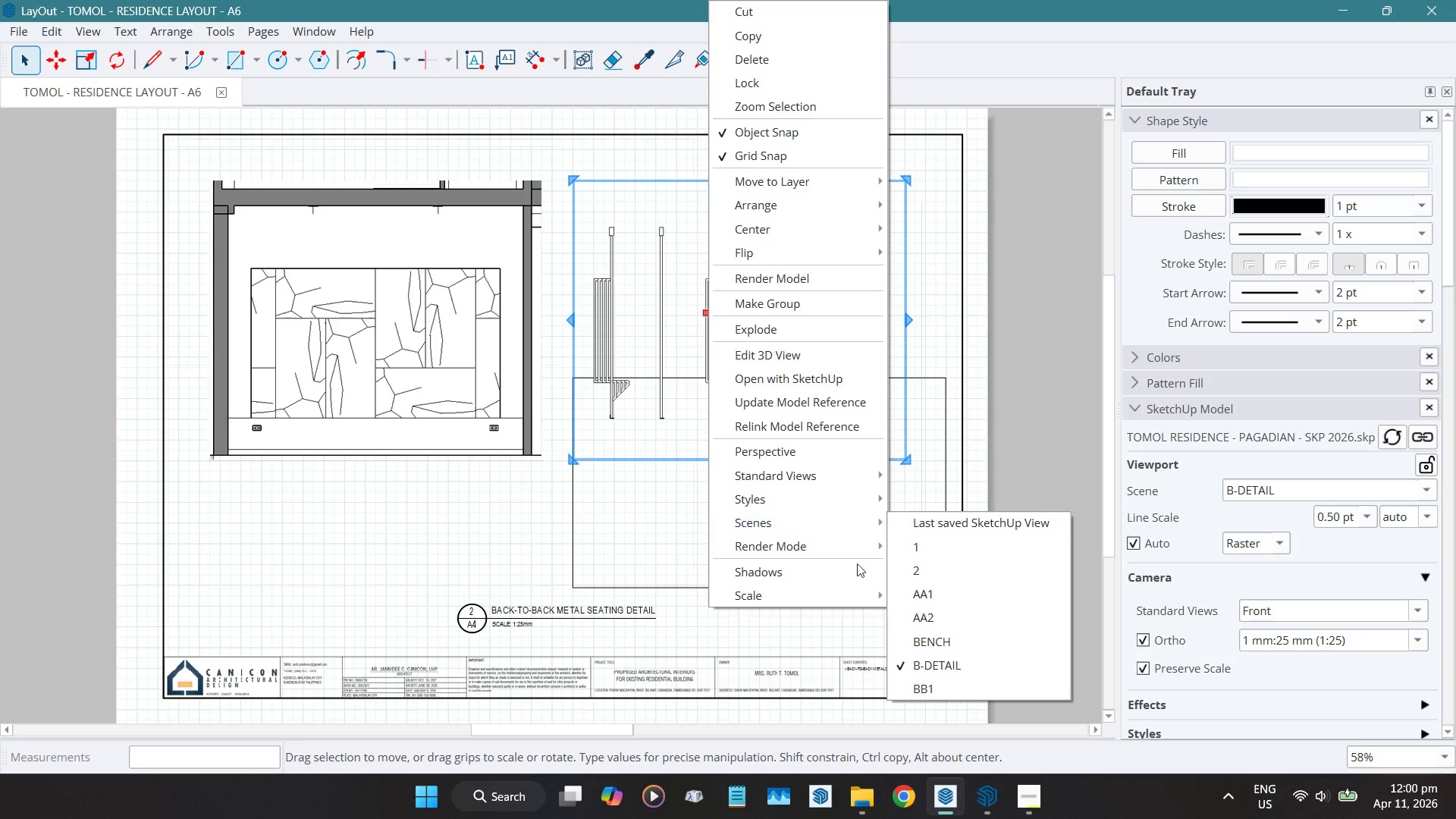 
left_click([930, 684])
 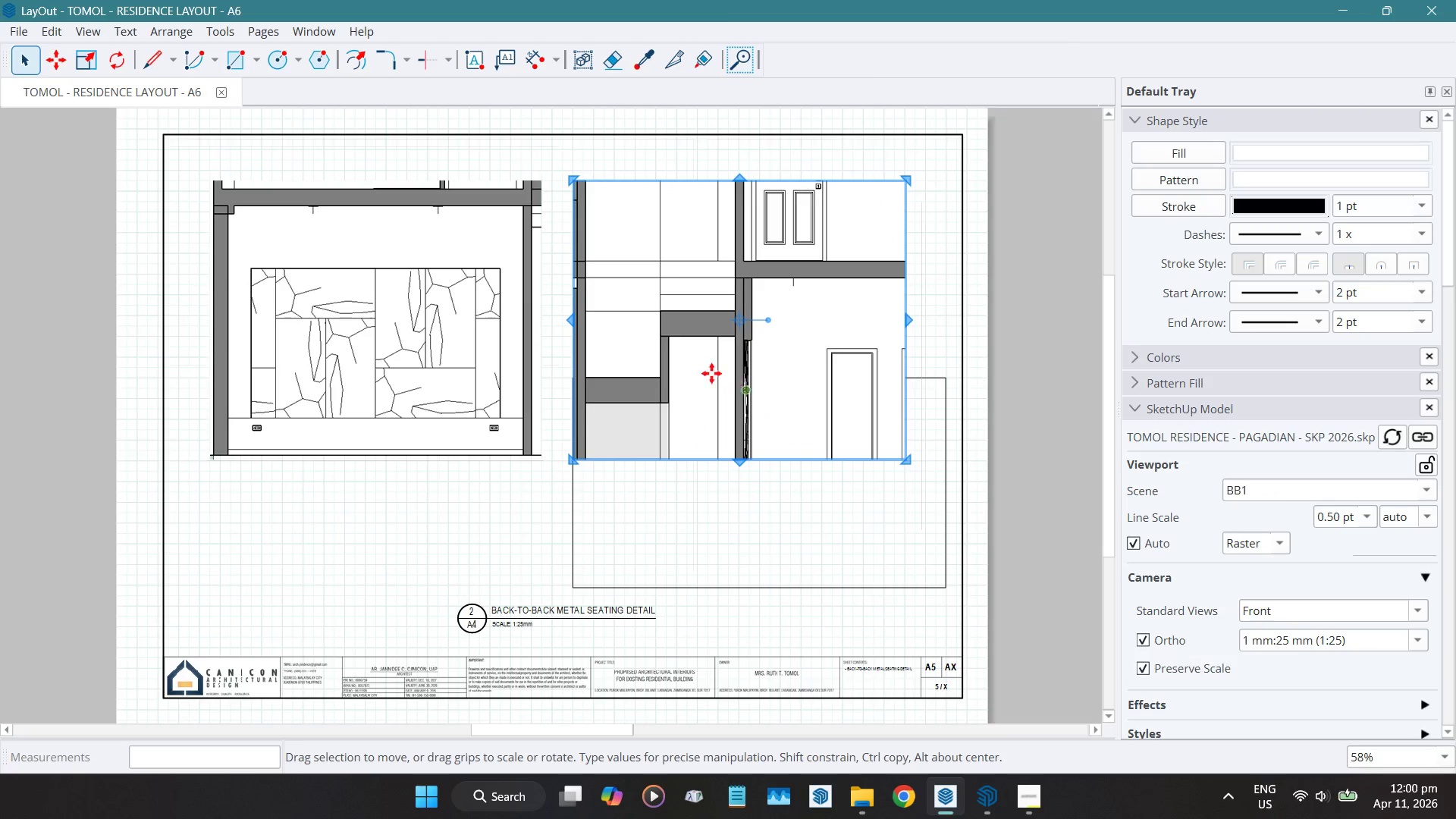 
scroll: coordinate [698, 351], scroll_direction: down, amount: 4.0
 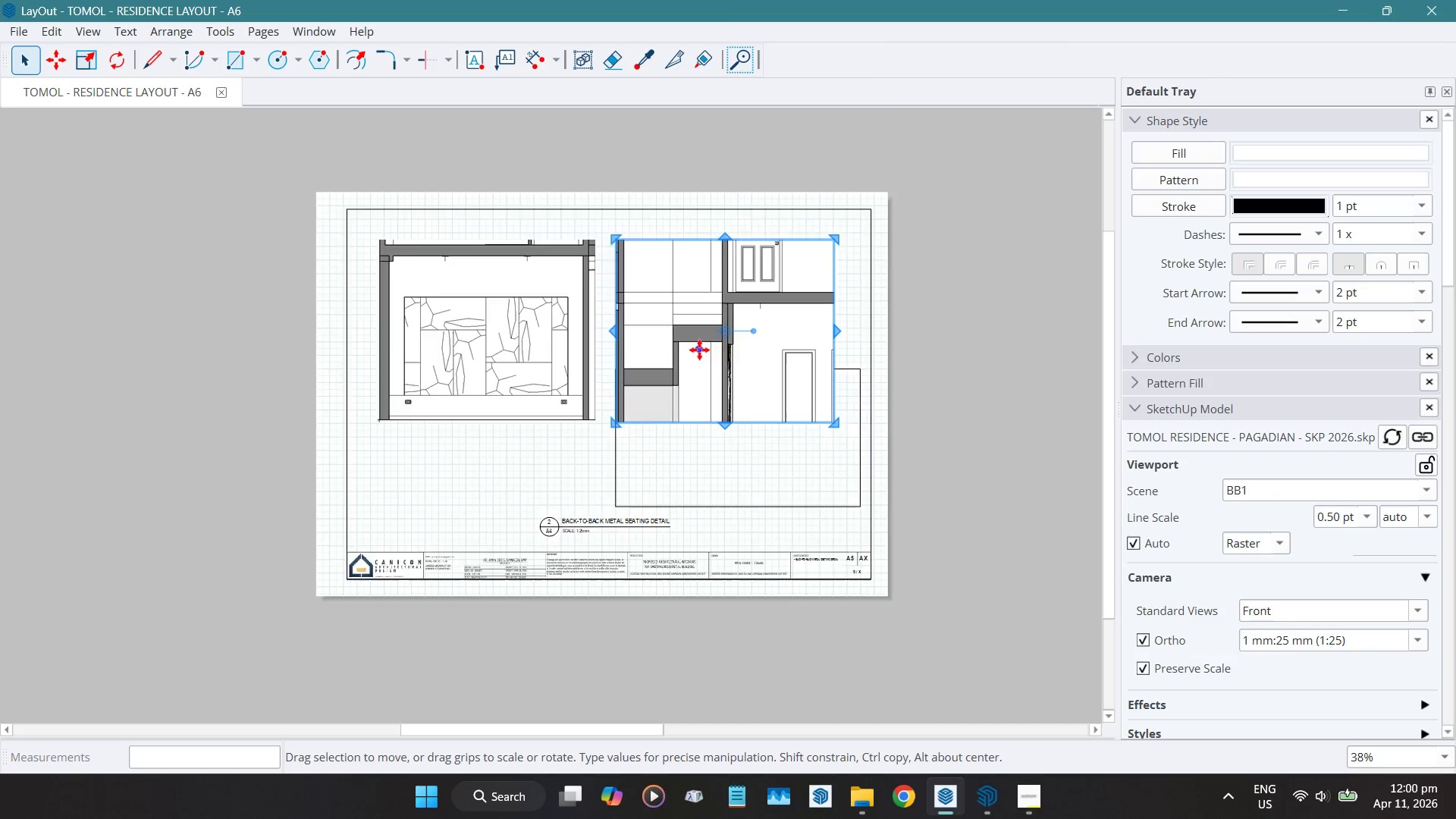 
scroll: coordinate [698, 349], scroll_direction: up, amount: 2.0
 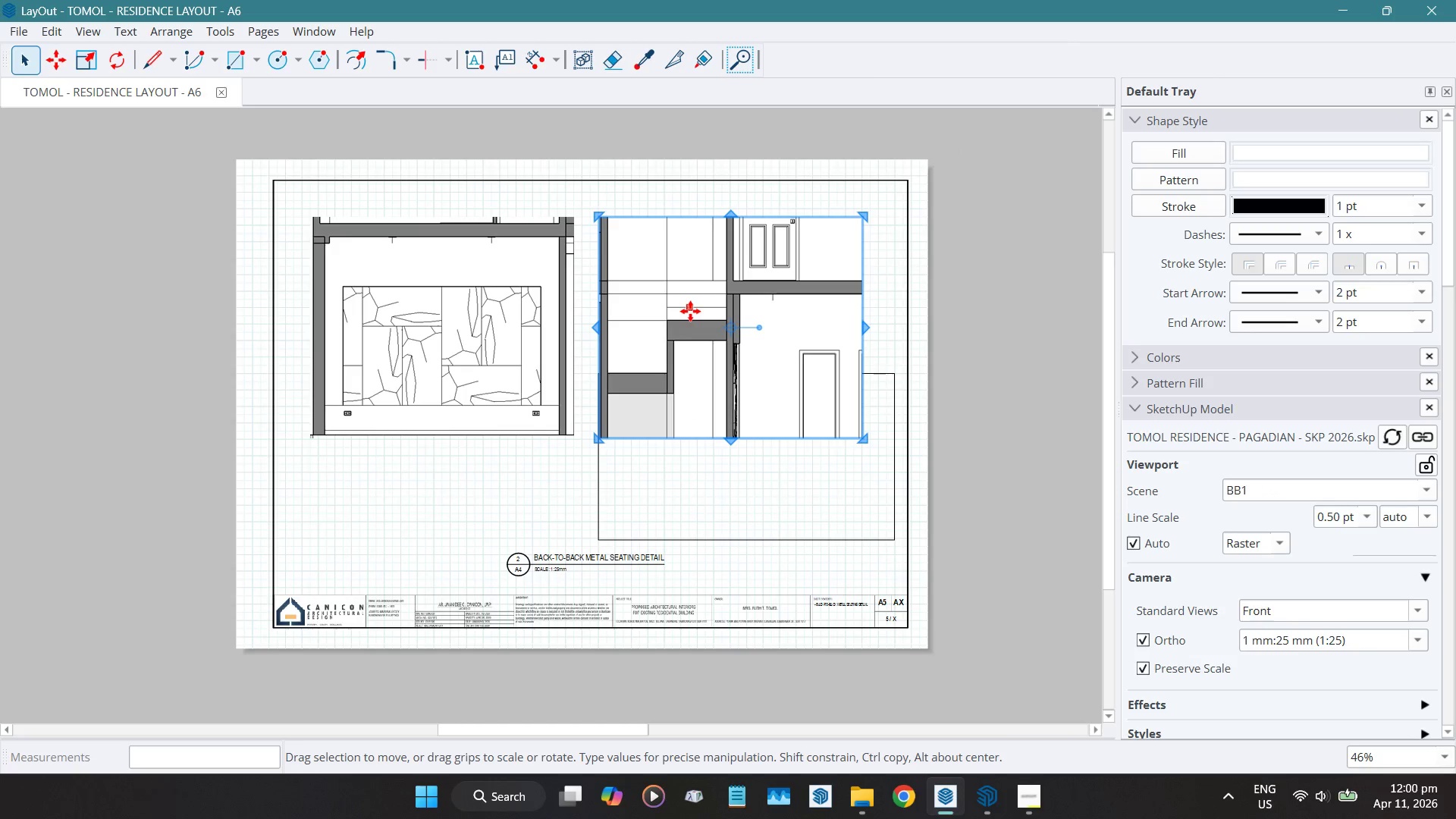 
wait(6.26)
 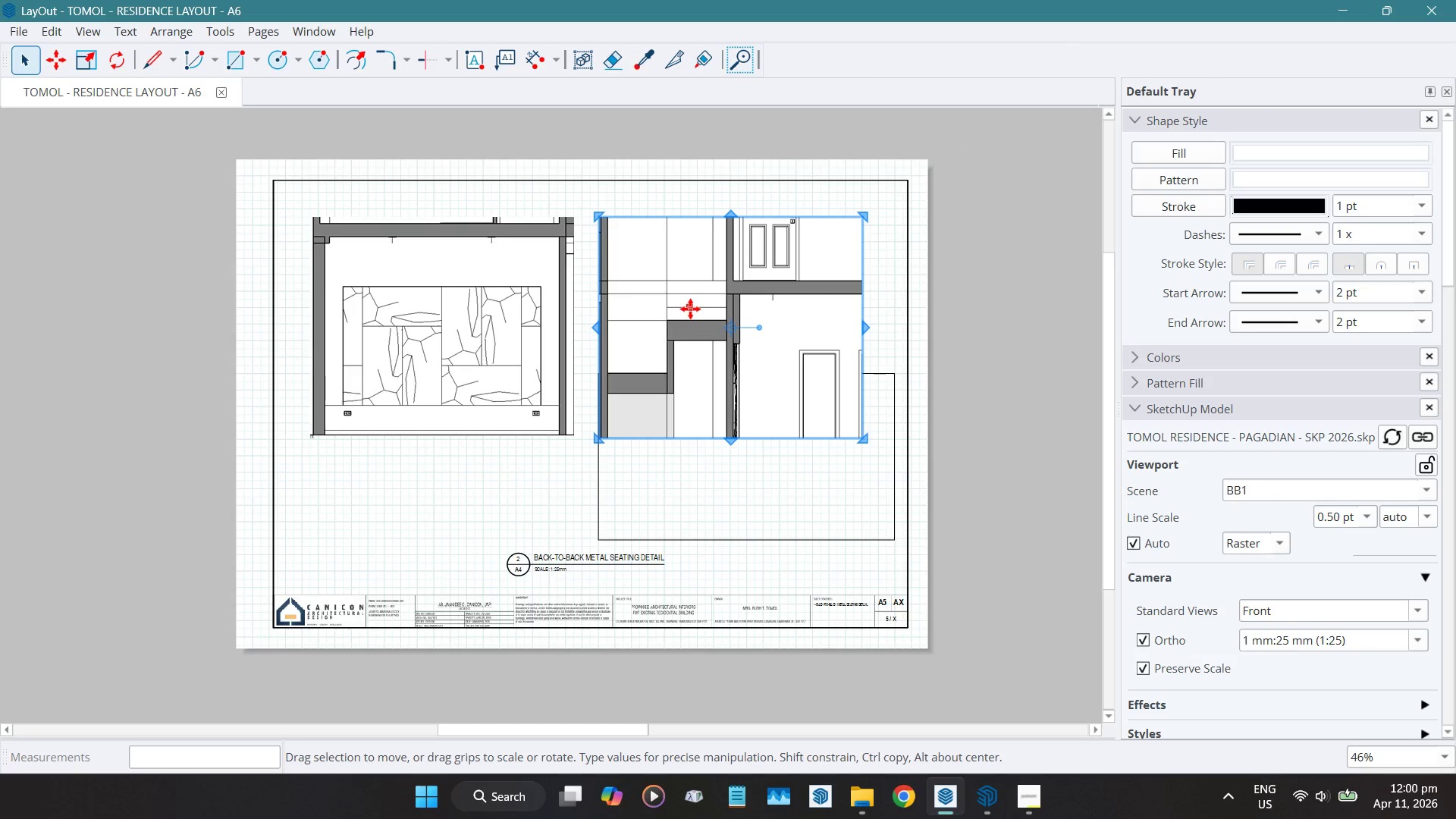 
double_click([654, 265])
 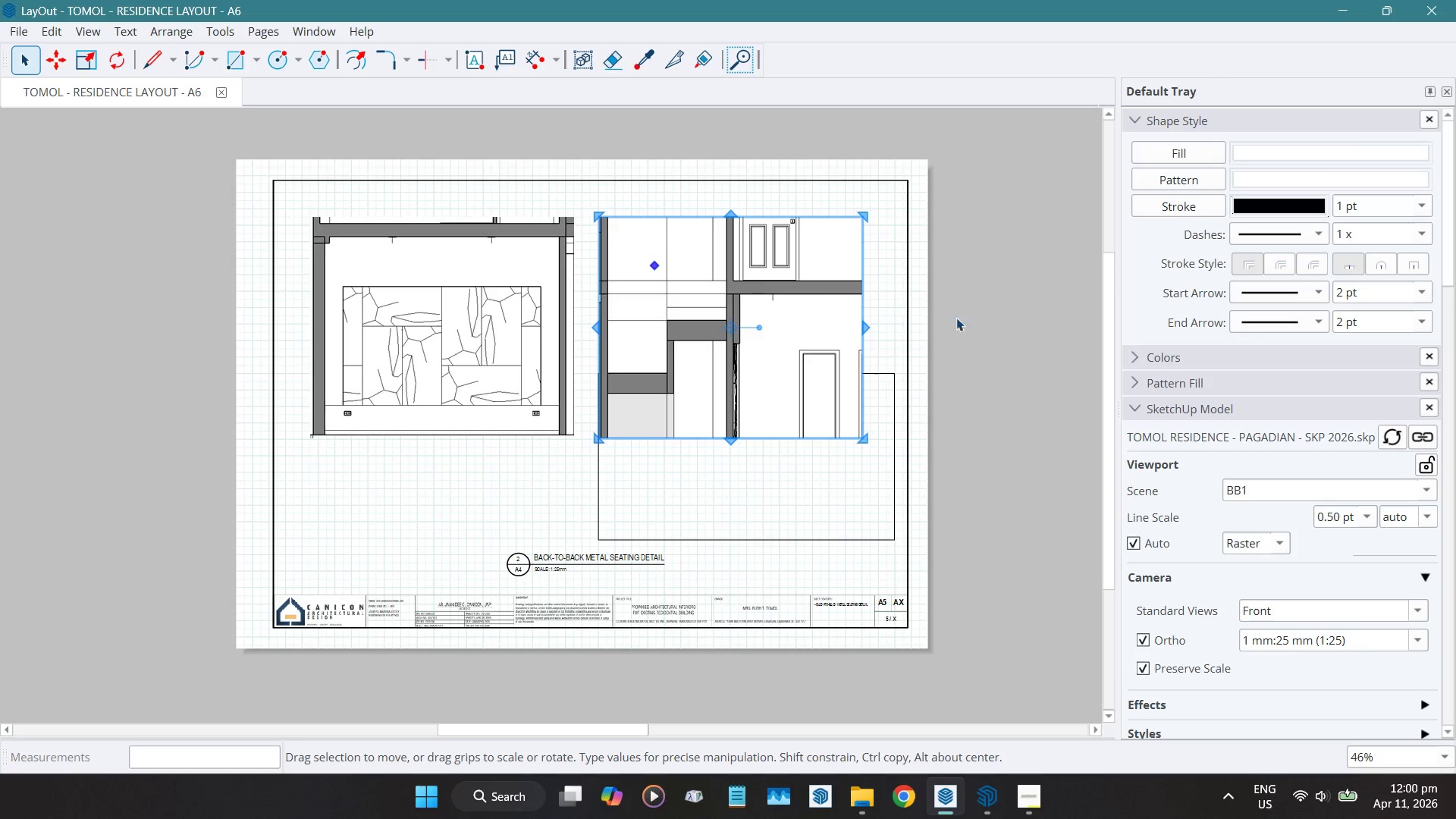 
left_click([998, 309])
 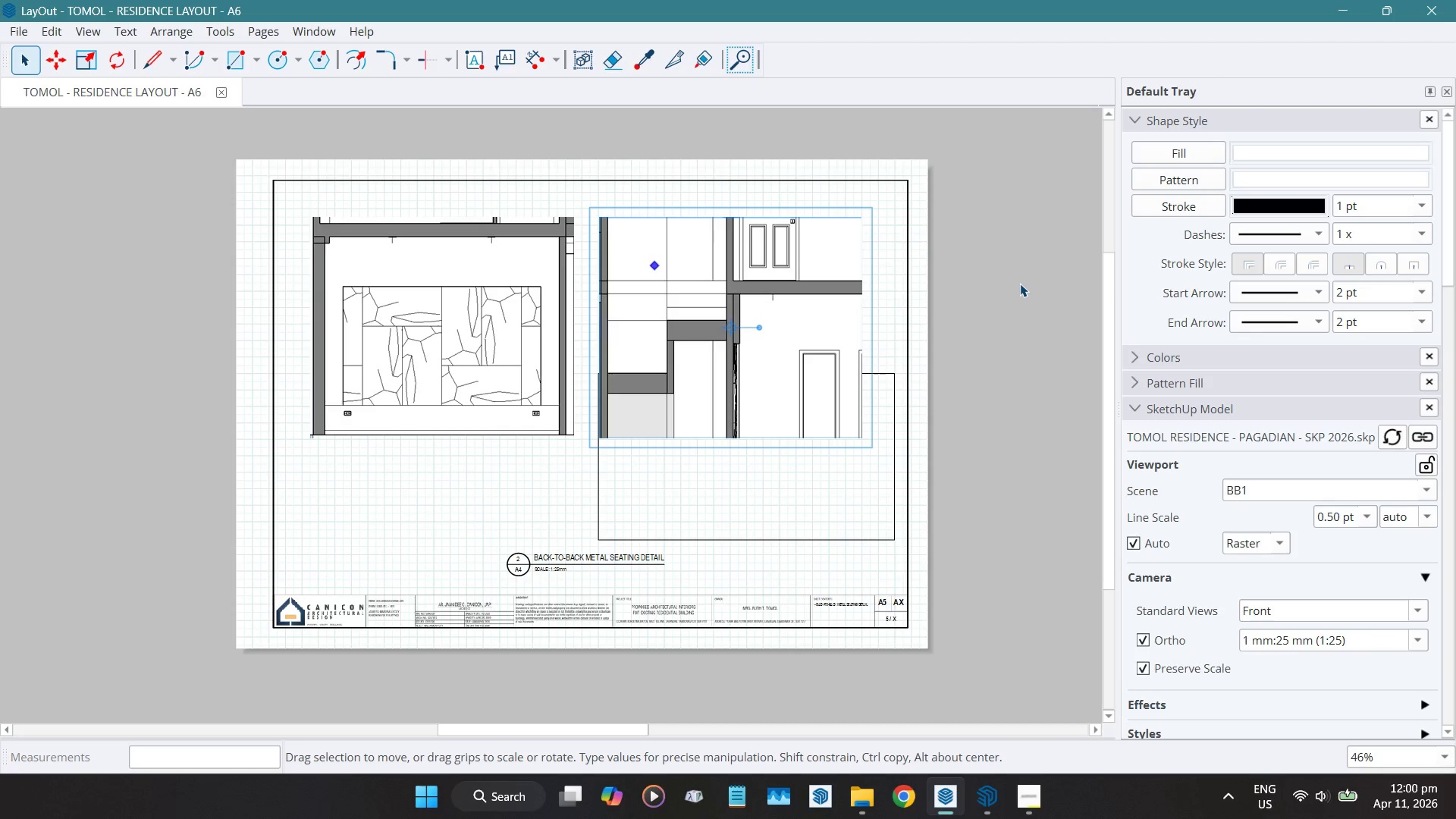 
wait(5.06)
 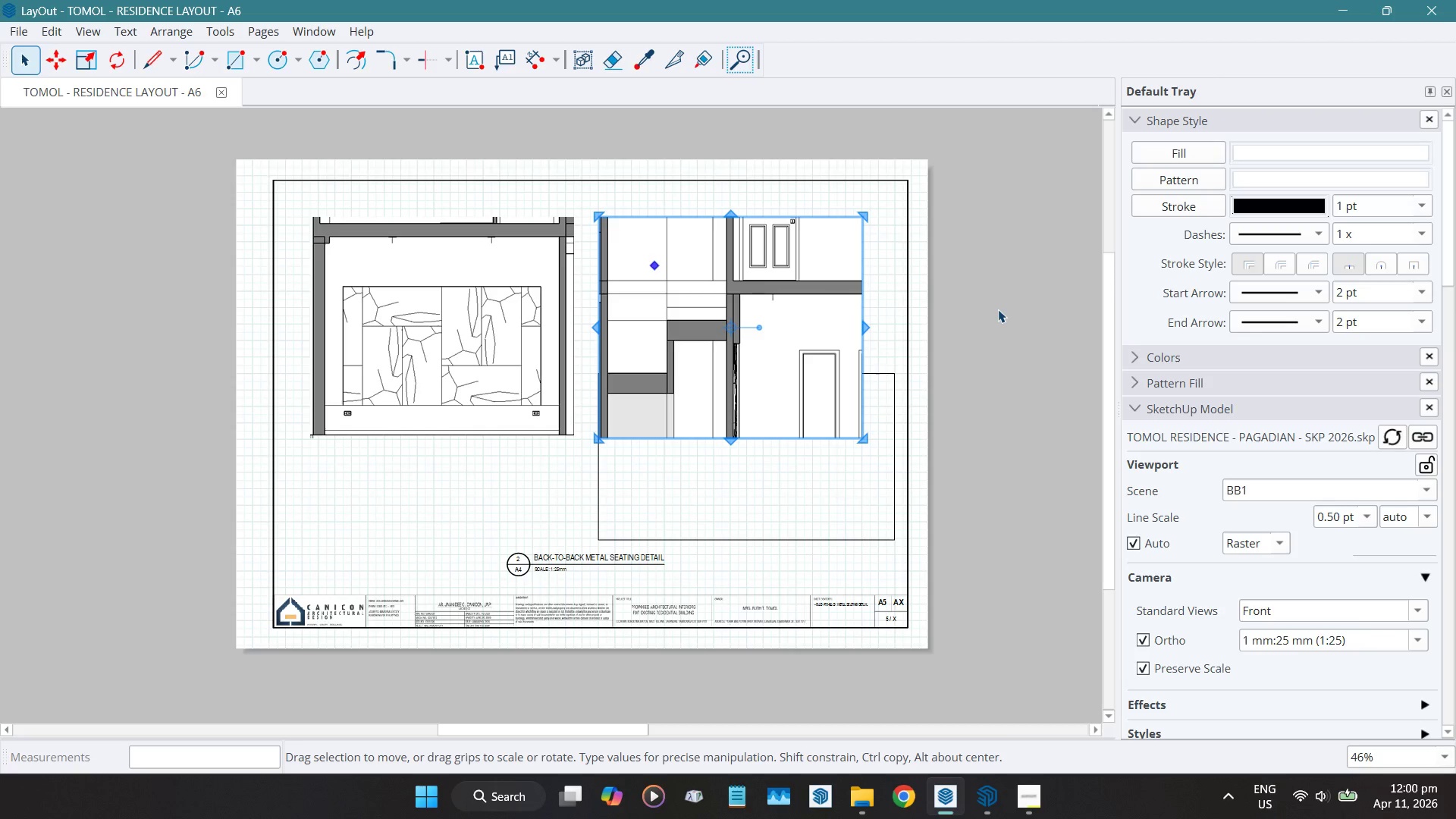 
left_click([730, 324])
 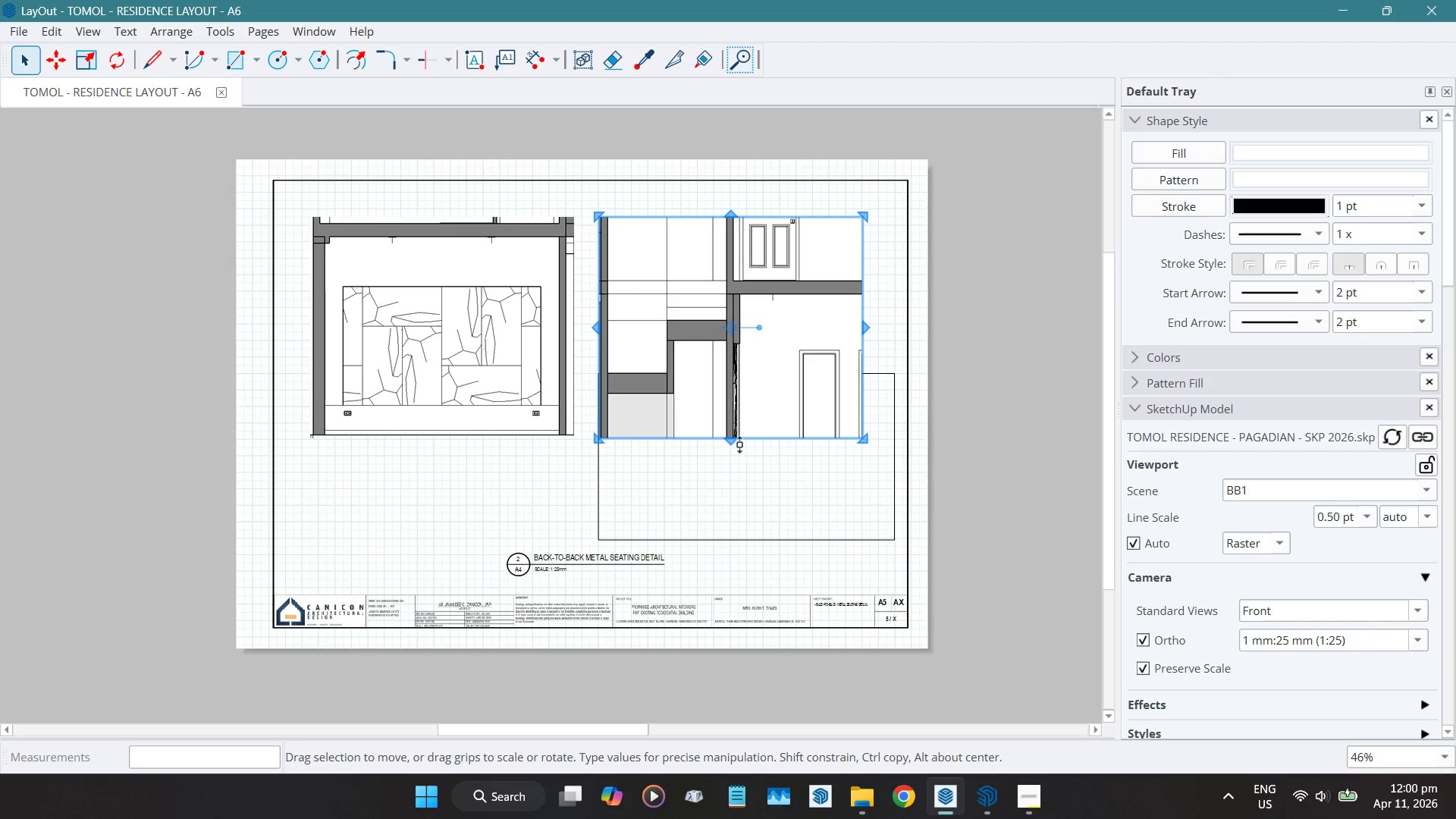 
left_click_drag(start_coordinate=[736, 443], to_coordinate=[720, 522])
 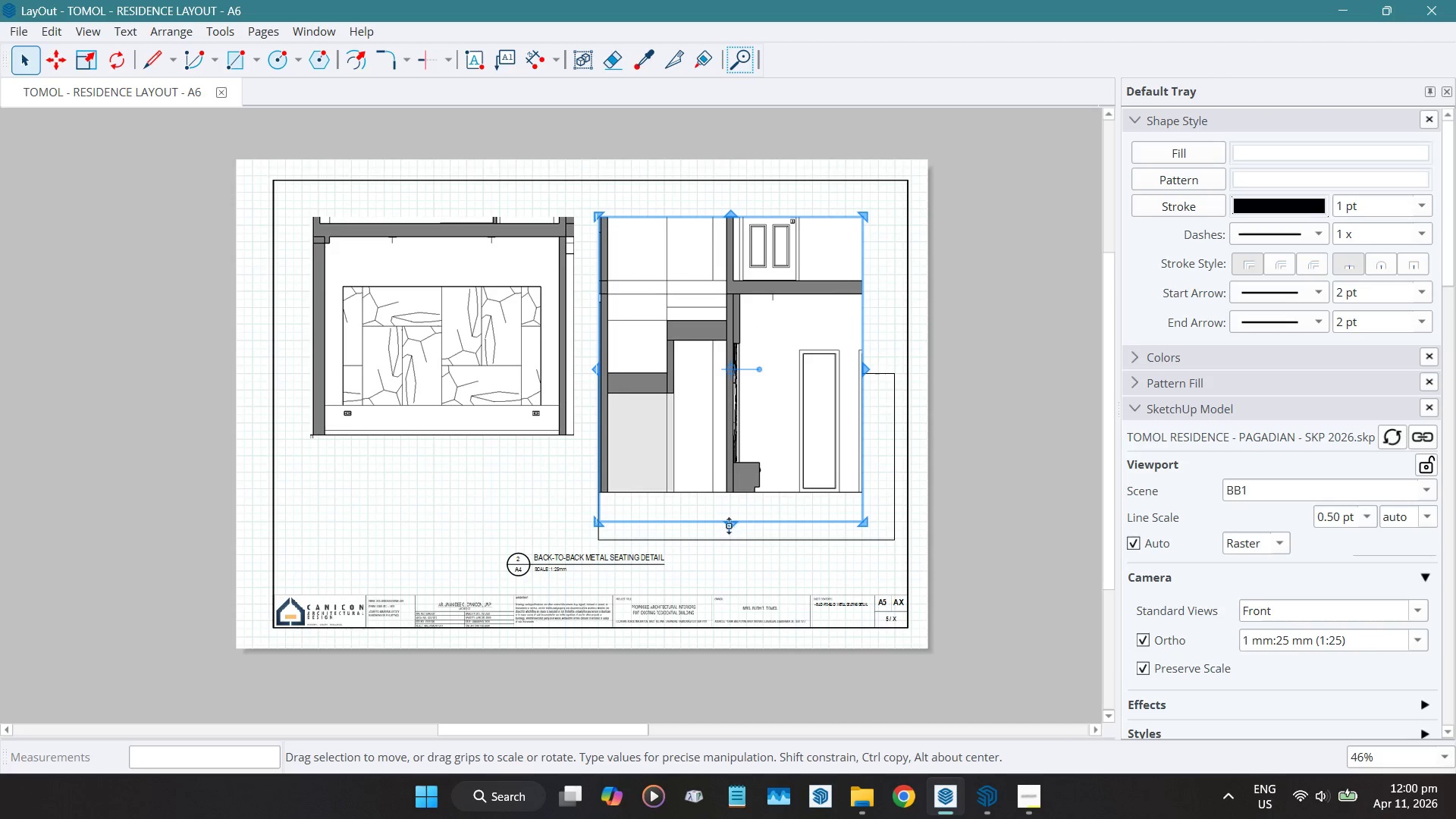 
scroll: coordinate [732, 525], scroll_direction: up, amount: 9.0
 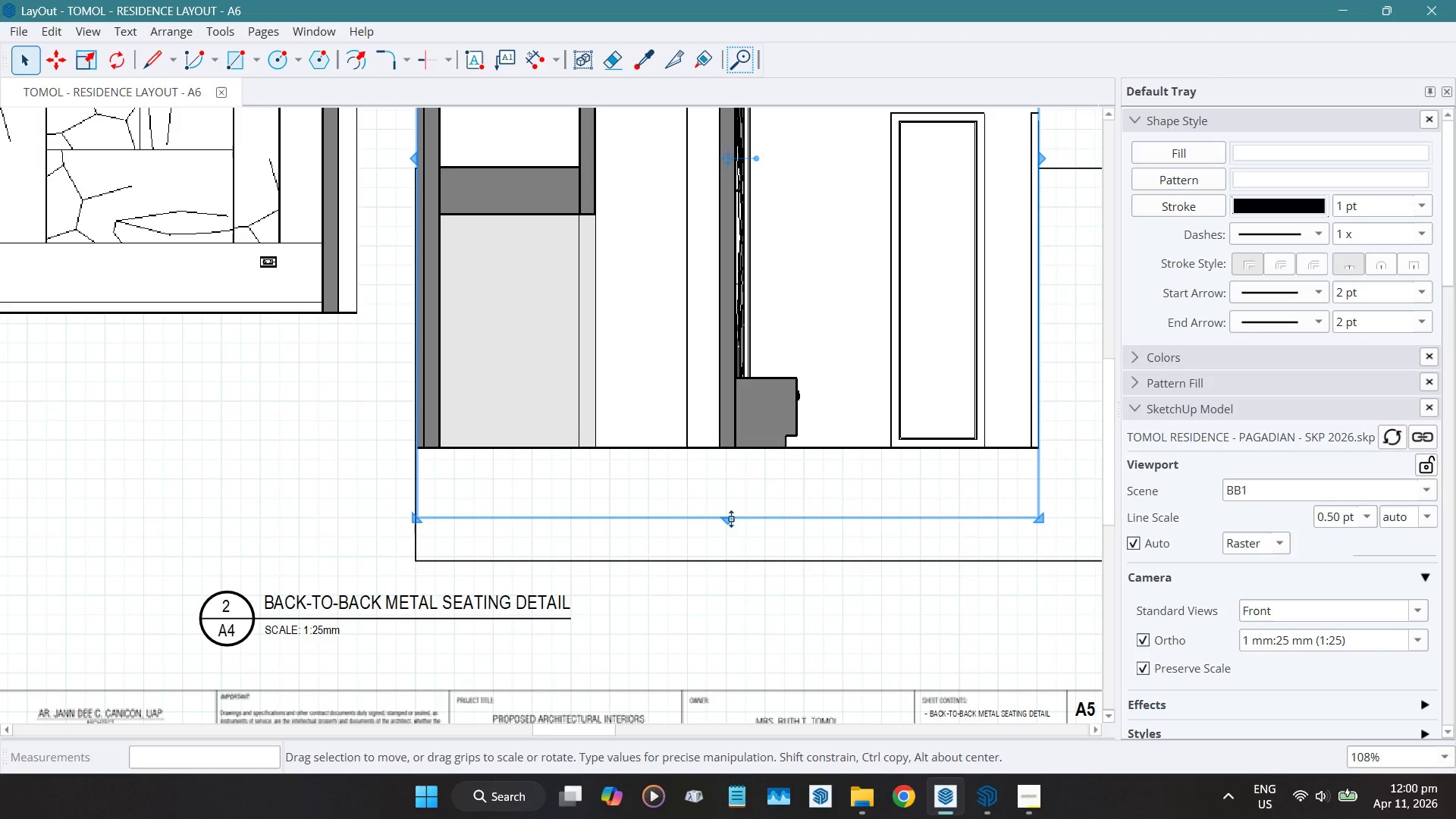 
left_click_drag(start_coordinate=[730, 518], to_coordinate=[729, 460])
 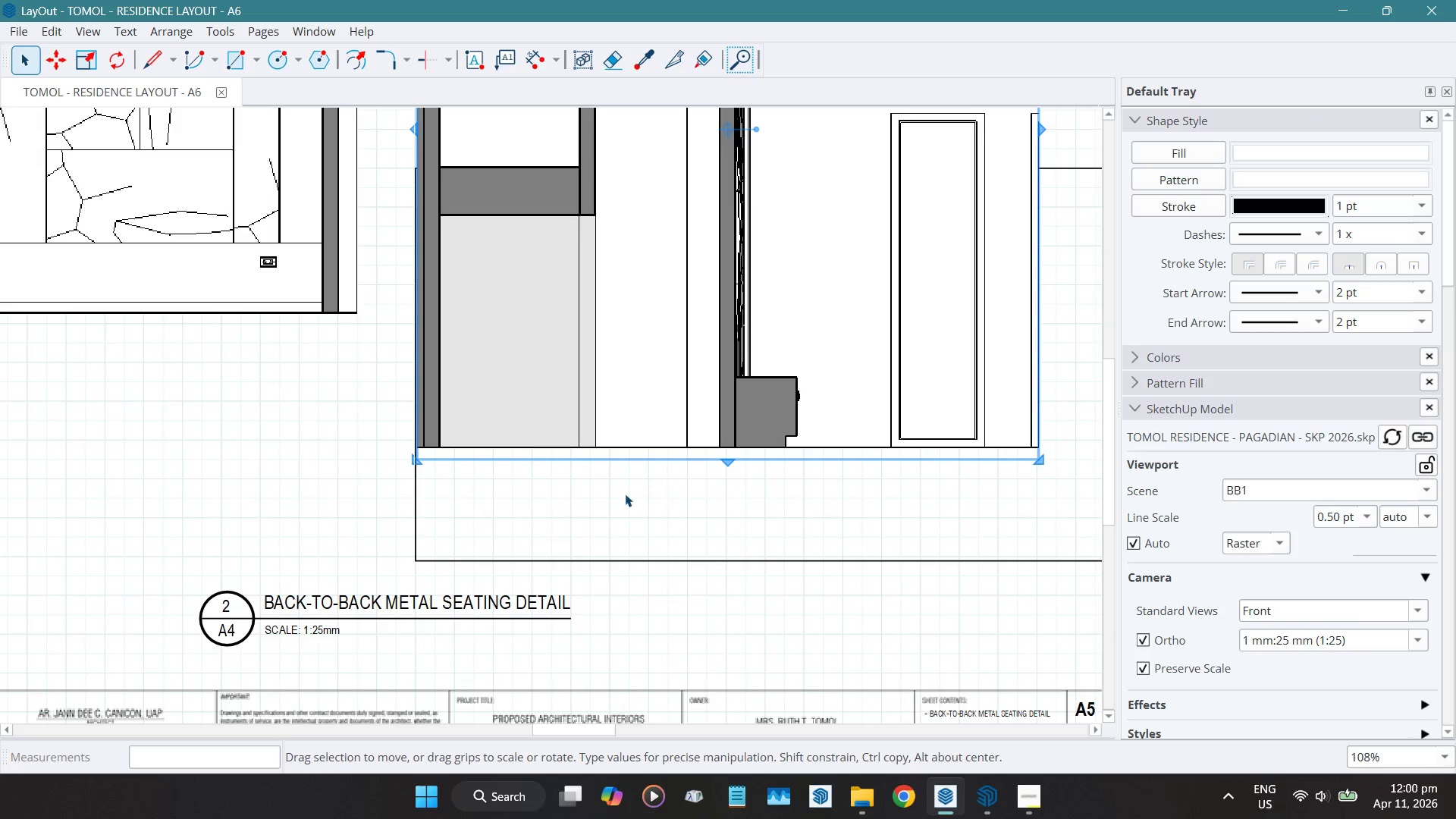 
scroll: coordinate [401, 465], scroll_direction: down, amount: 9.0
 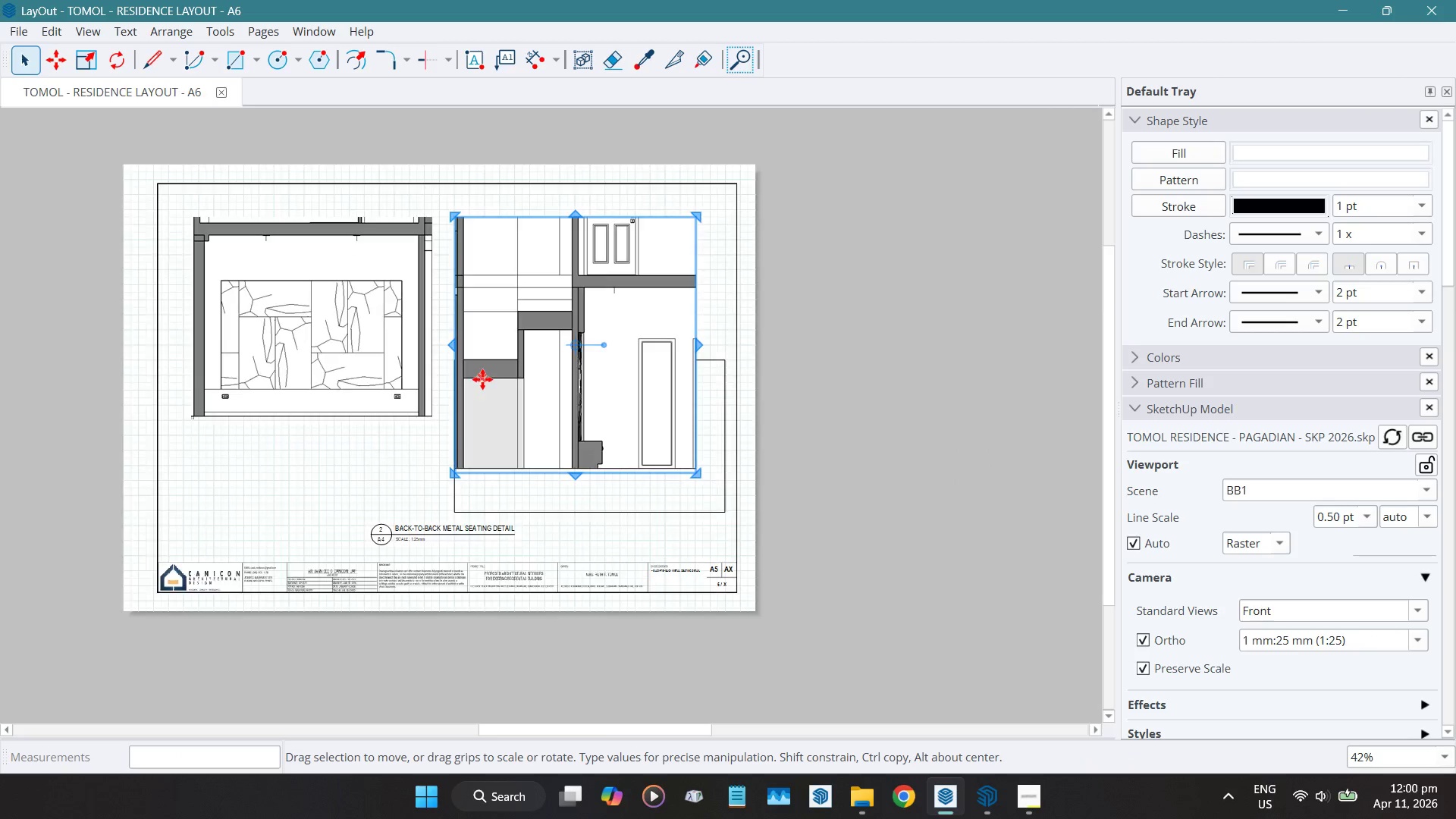 
scroll: coordinate [482, 376], scroll_direction: up, amount: 4.0
 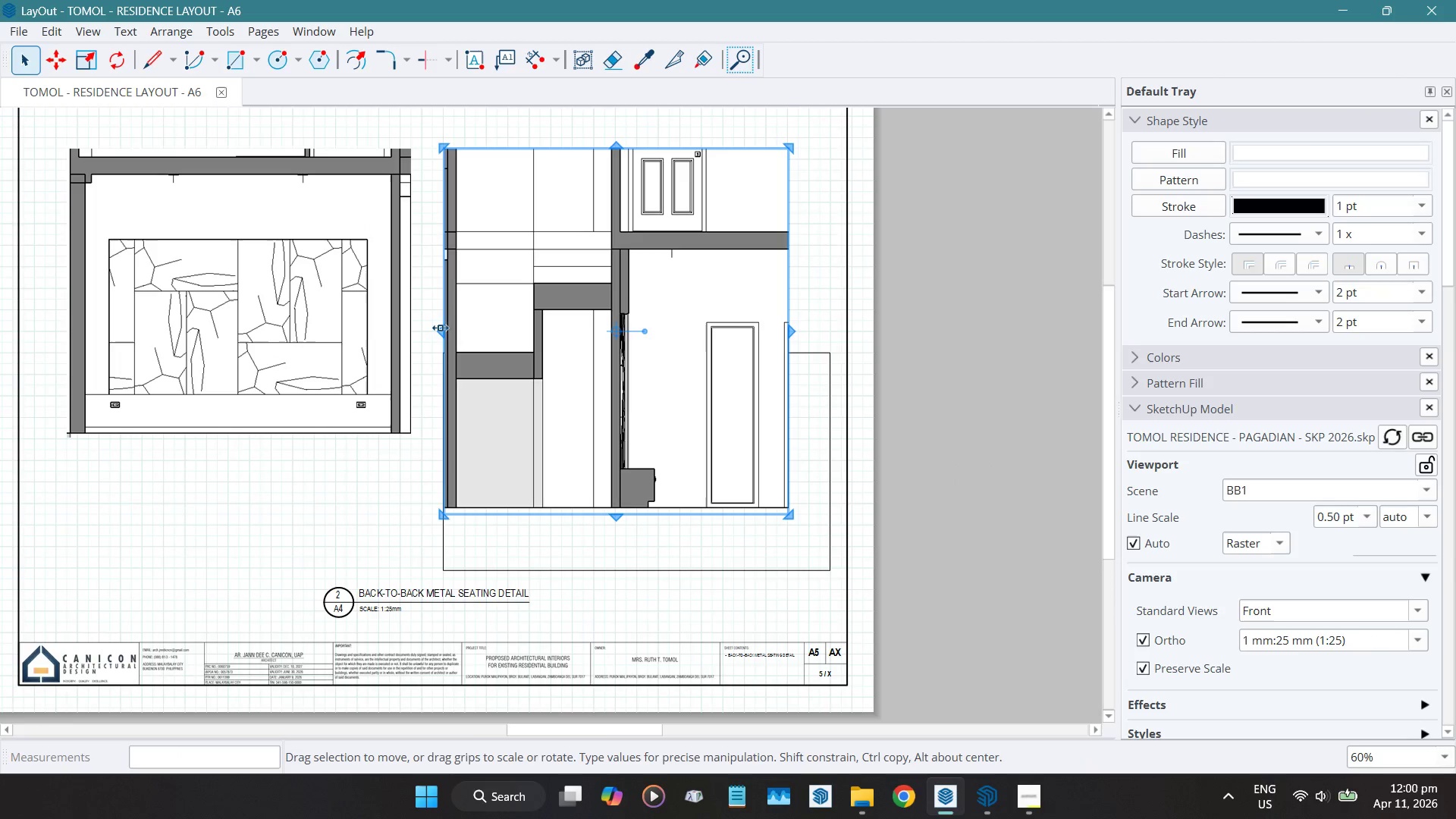 
left_click_drag(start_coordinate=[440, 327], to_coordinate=[604, 325])
 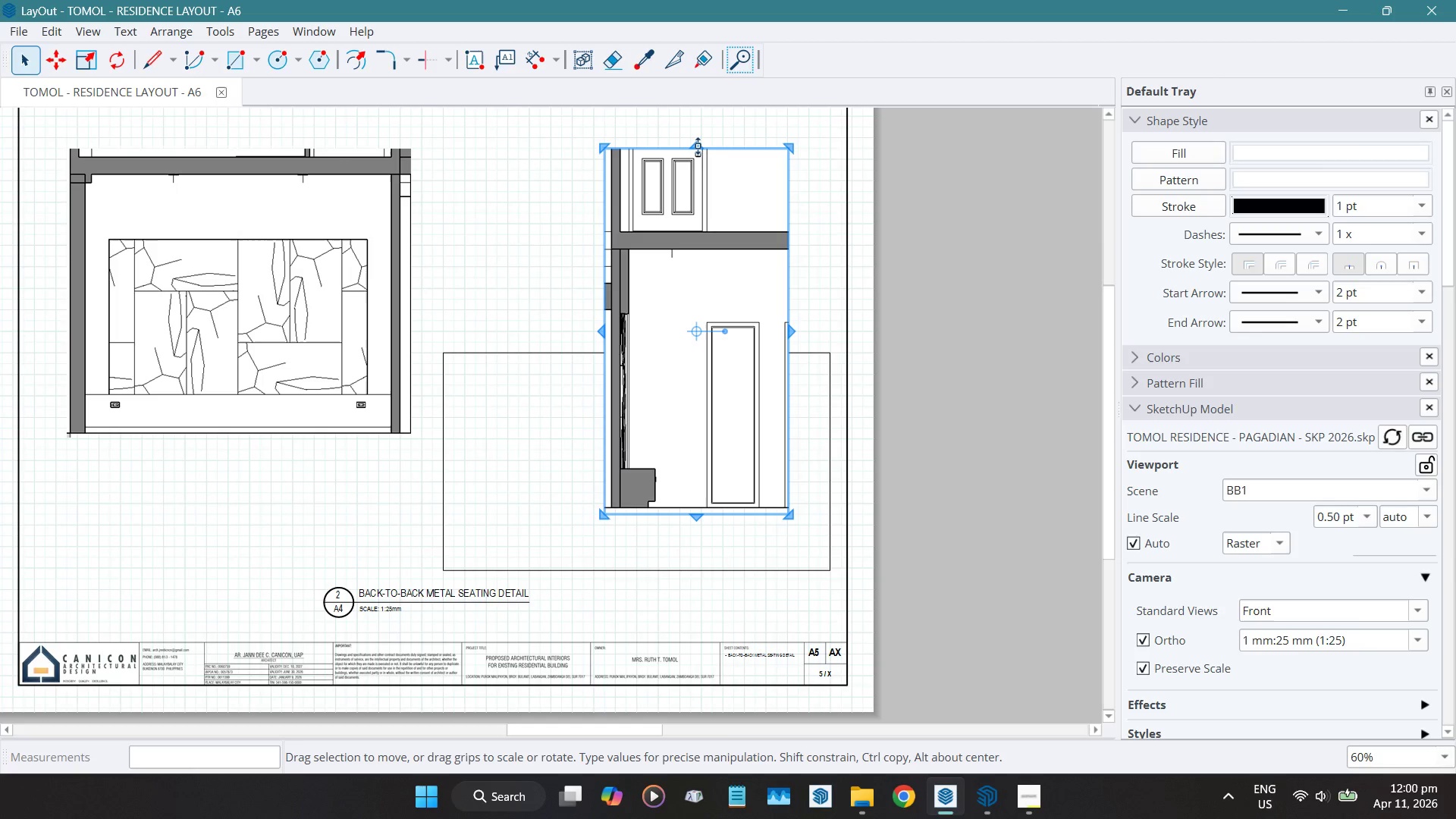 
left_click_drag(start_coordinate=[697, 144], to_coordinate=[815, 227])
 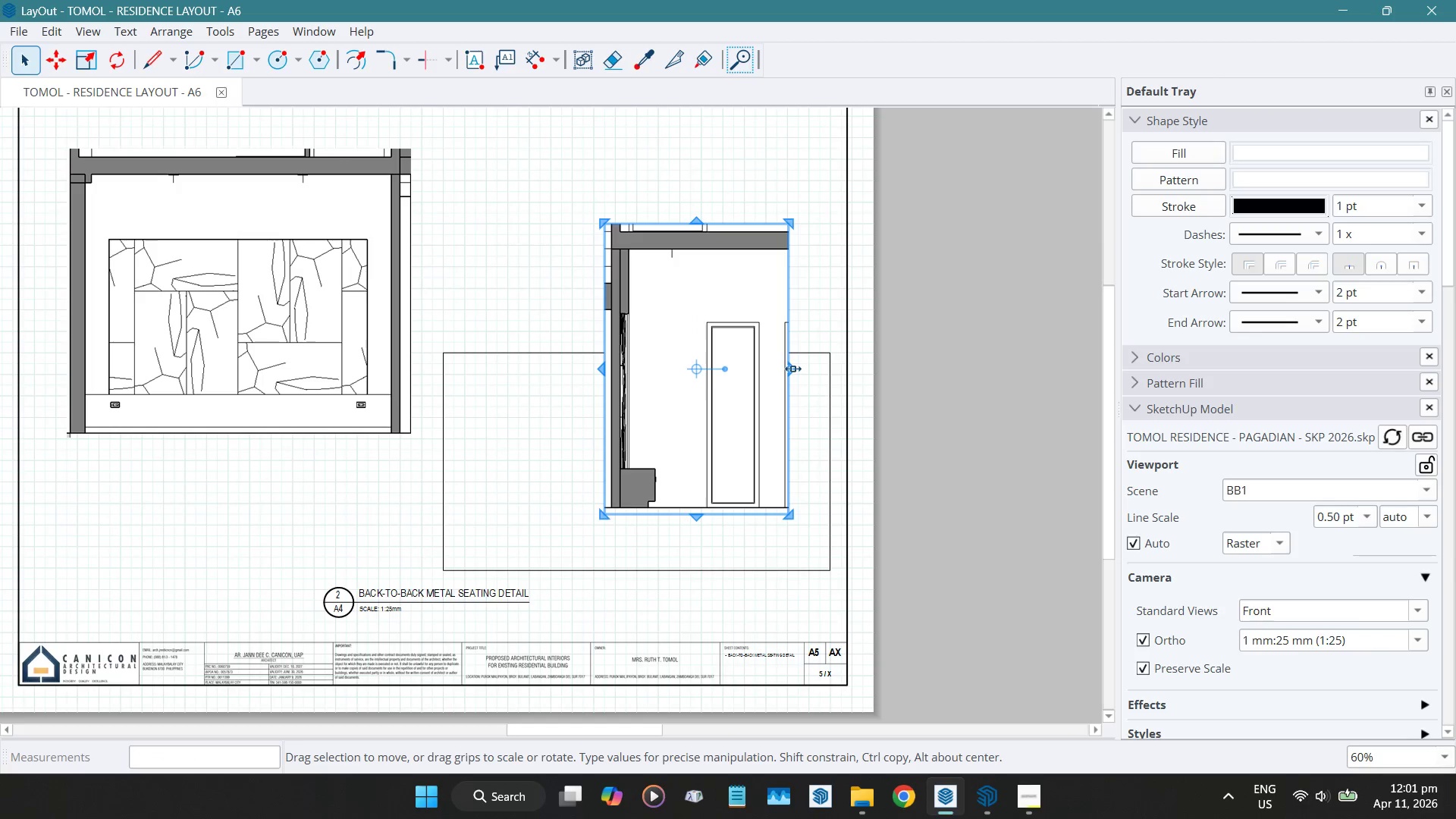 
left_click_drag(start_coordinate=[792, 368], to_coordinate=[685, 362])
 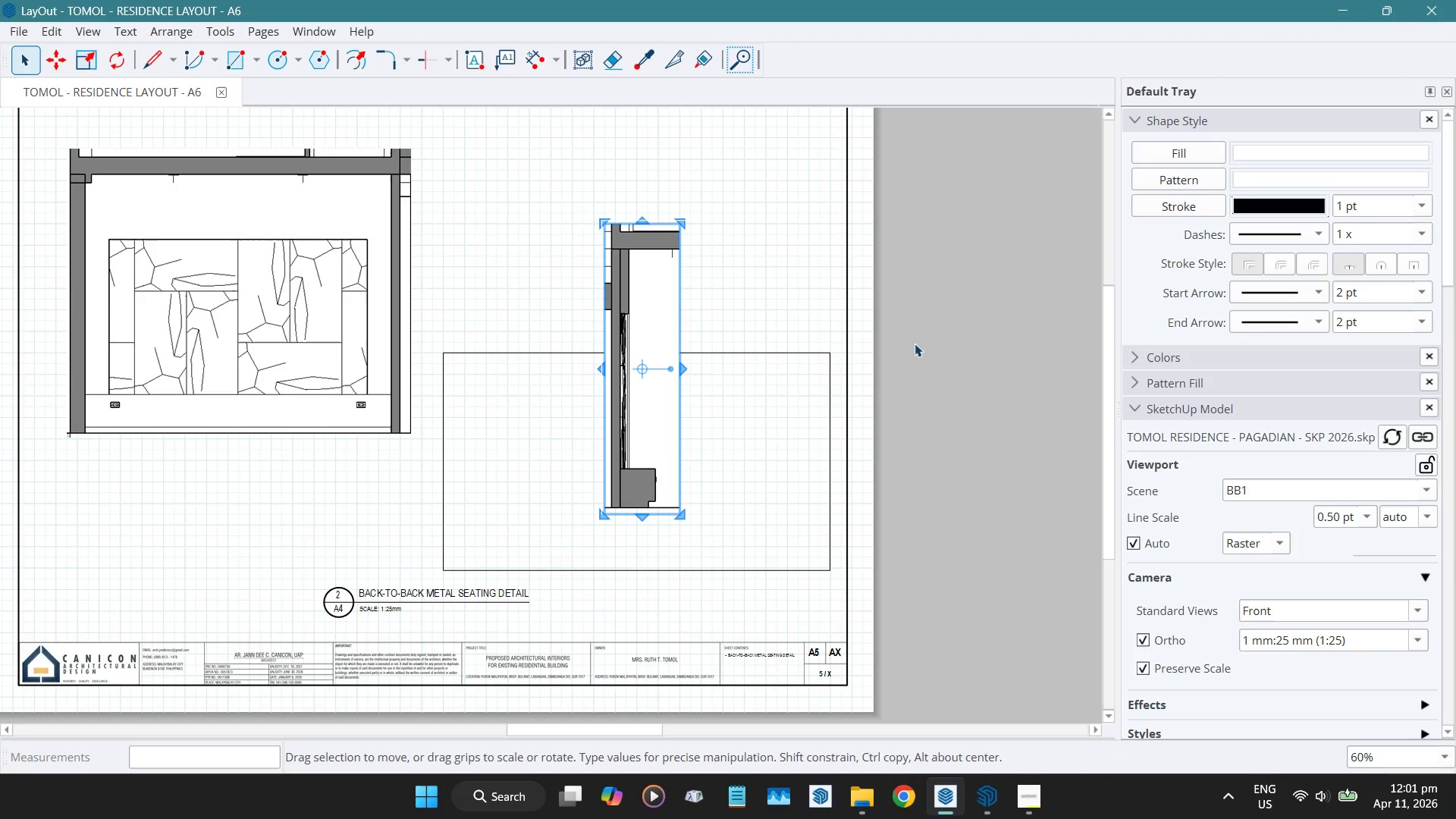 
left_click([915, 344])
 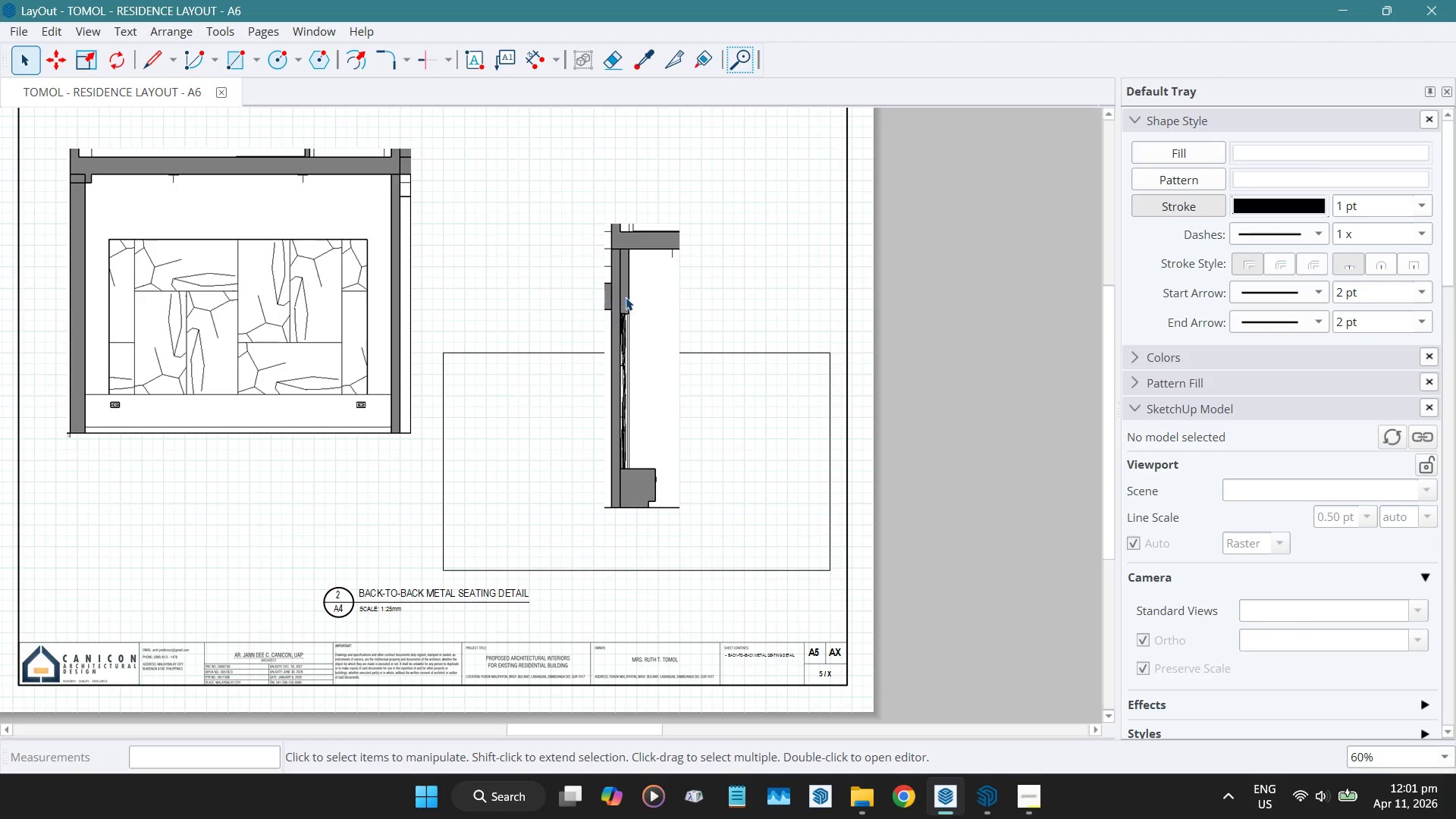 
left_click([626, 297])
 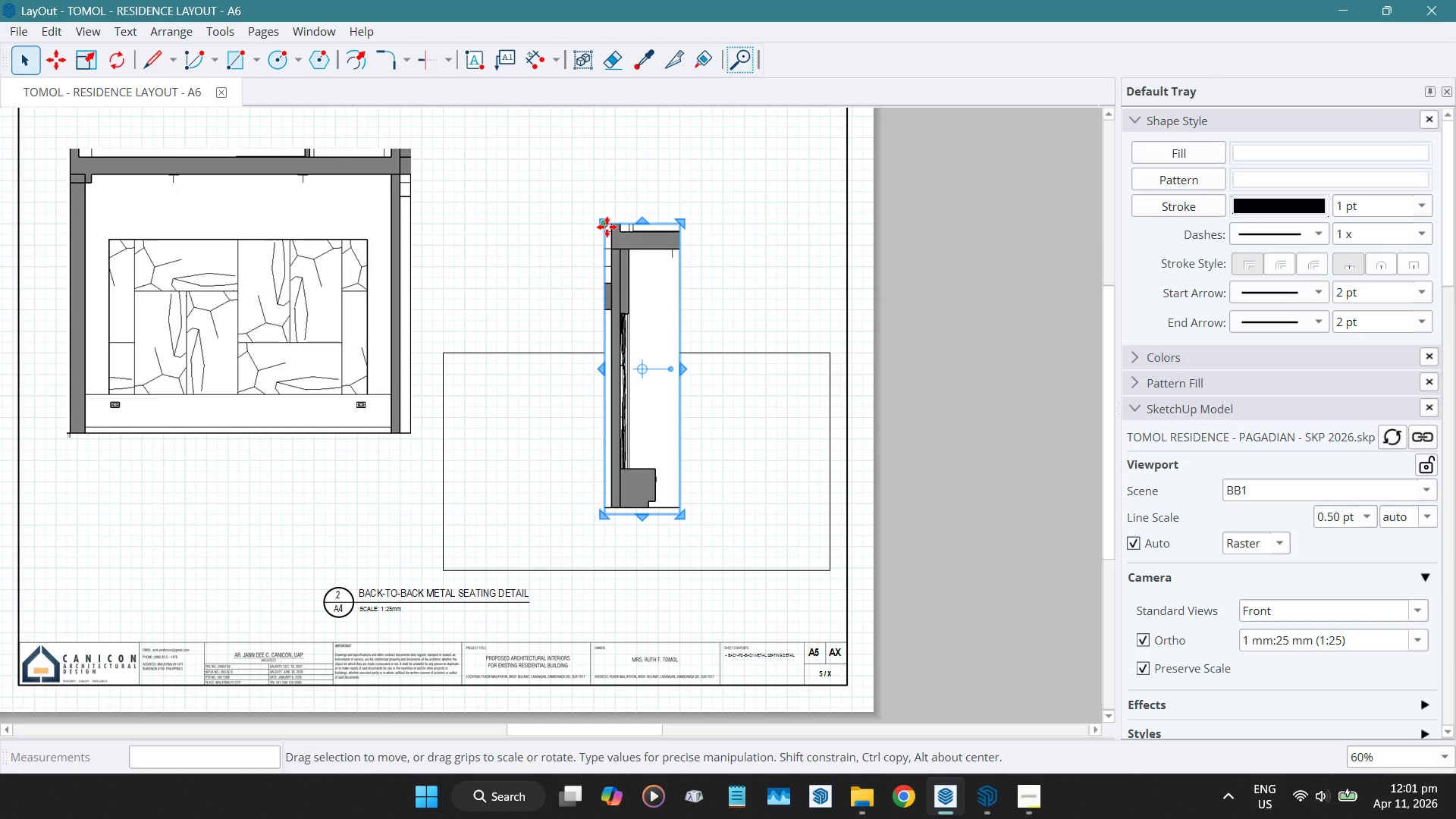 
left_click_drag(start_coordinate=[606, 226], to_coordinate=[454, 152])
 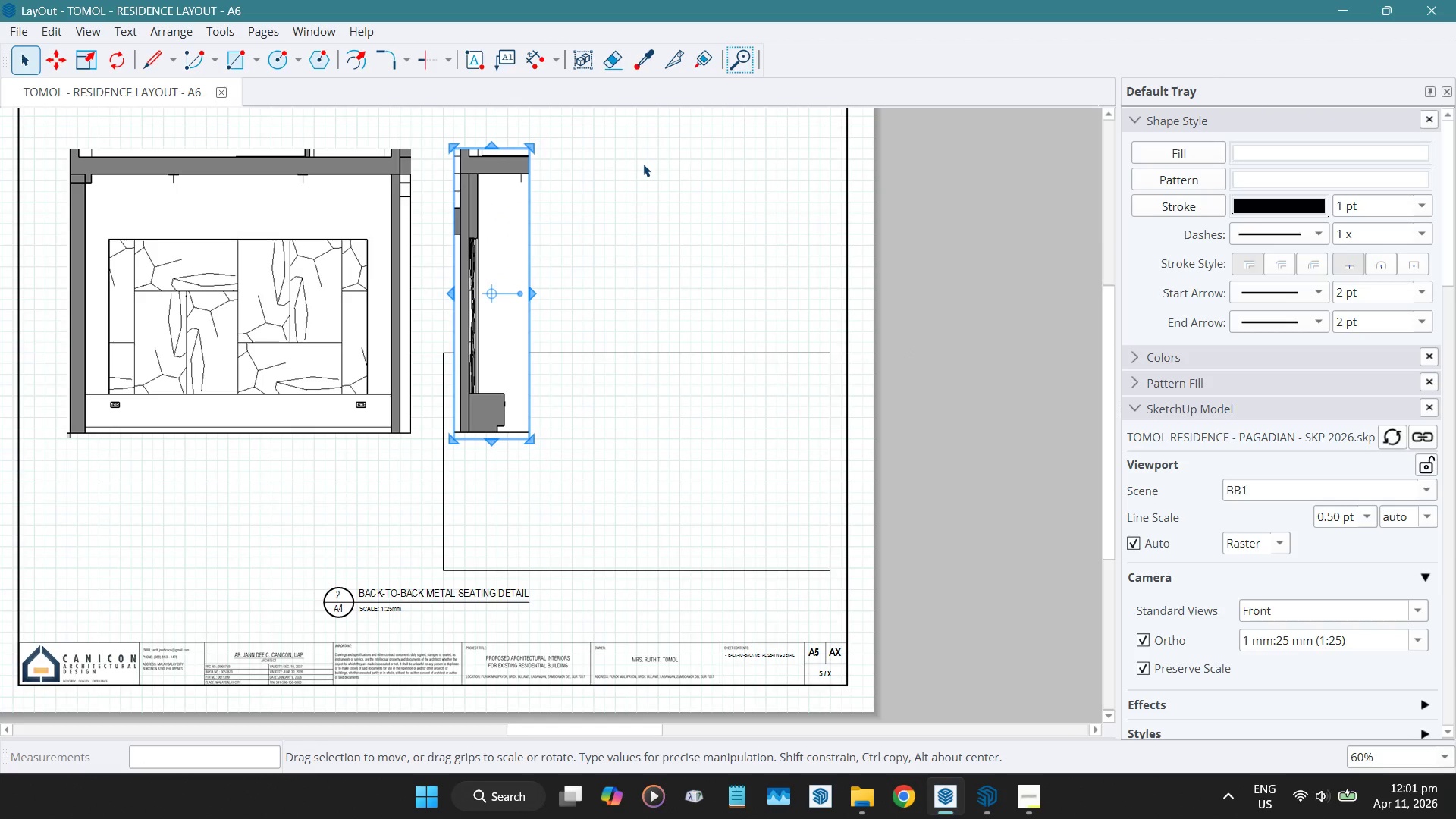 
scroll: coordinate [439, 184], scroll_direction: up, amount: 7.0
 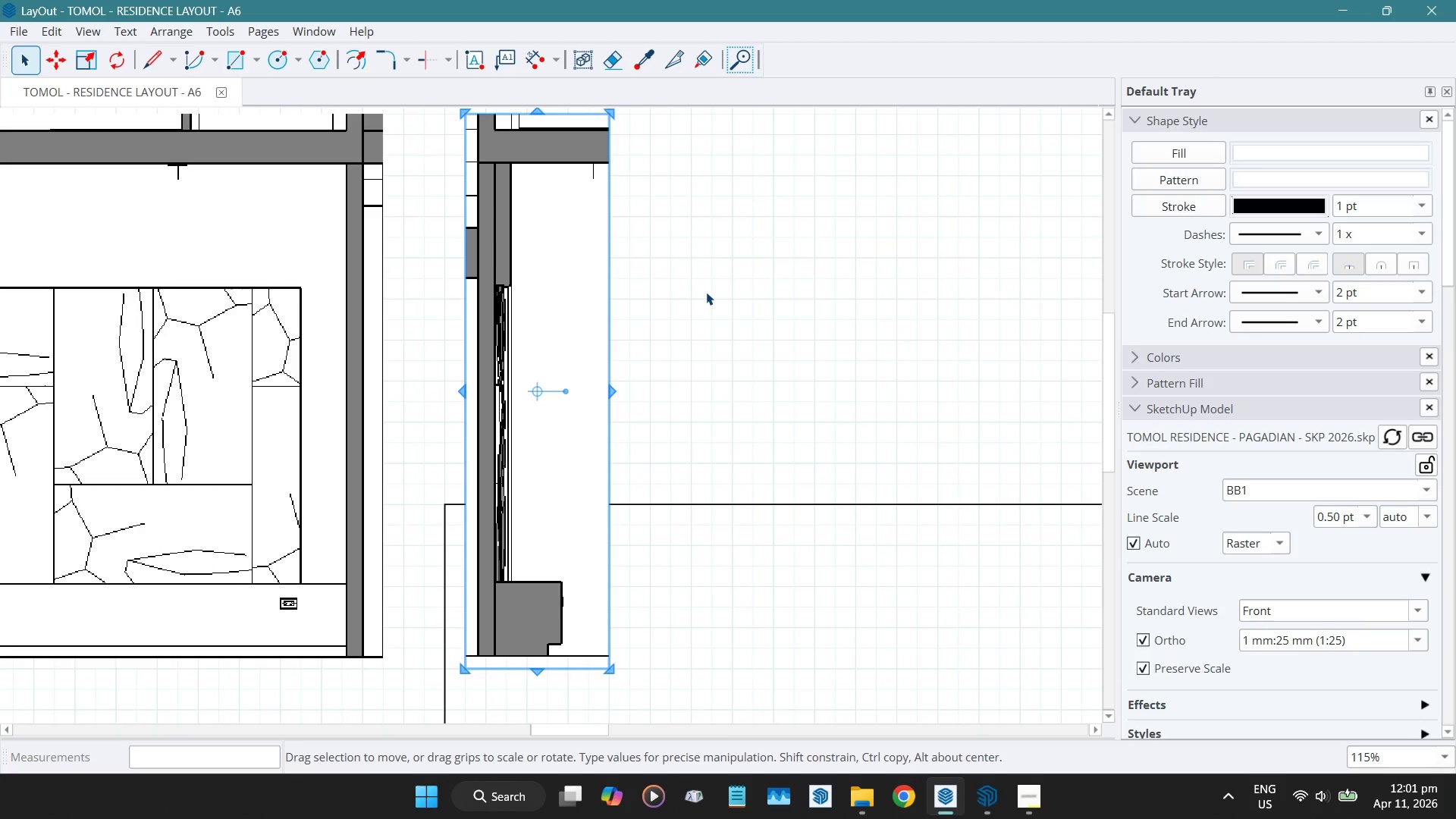 
wait(7.94)
 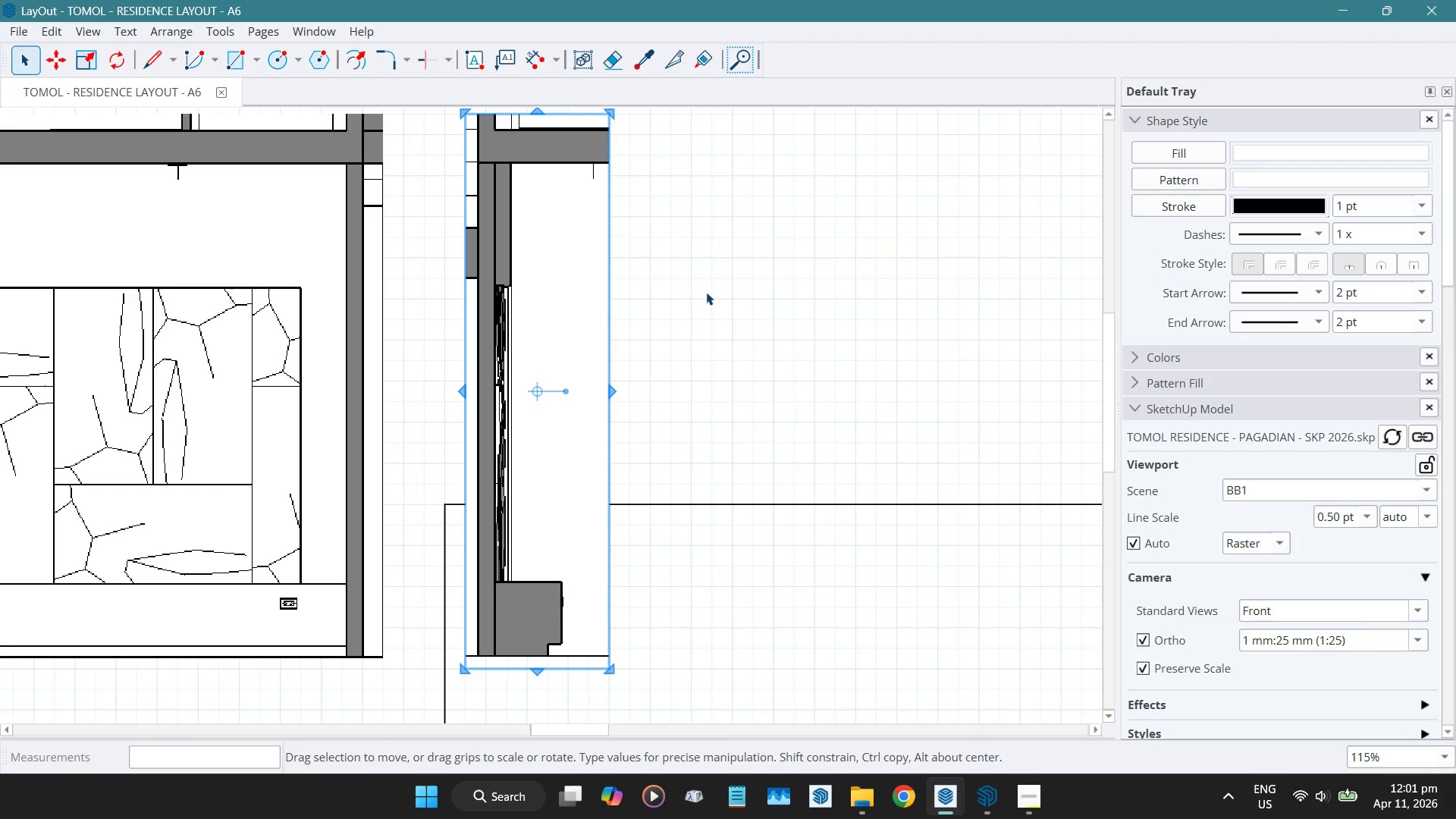 
scroll: coordinate [479, 325], scroll_direction: down, amount: 9.0
 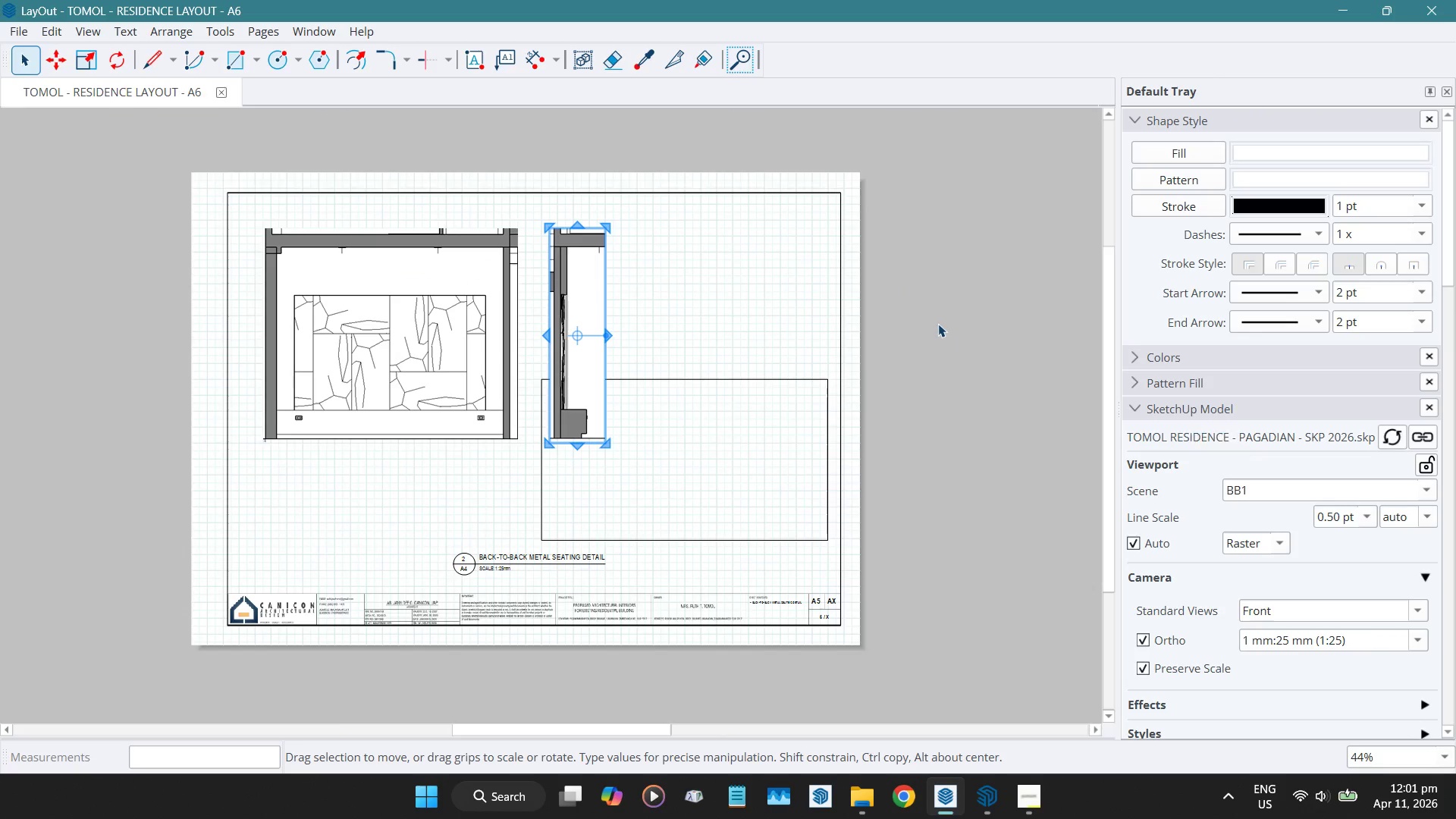 
left_click([946, 322])
 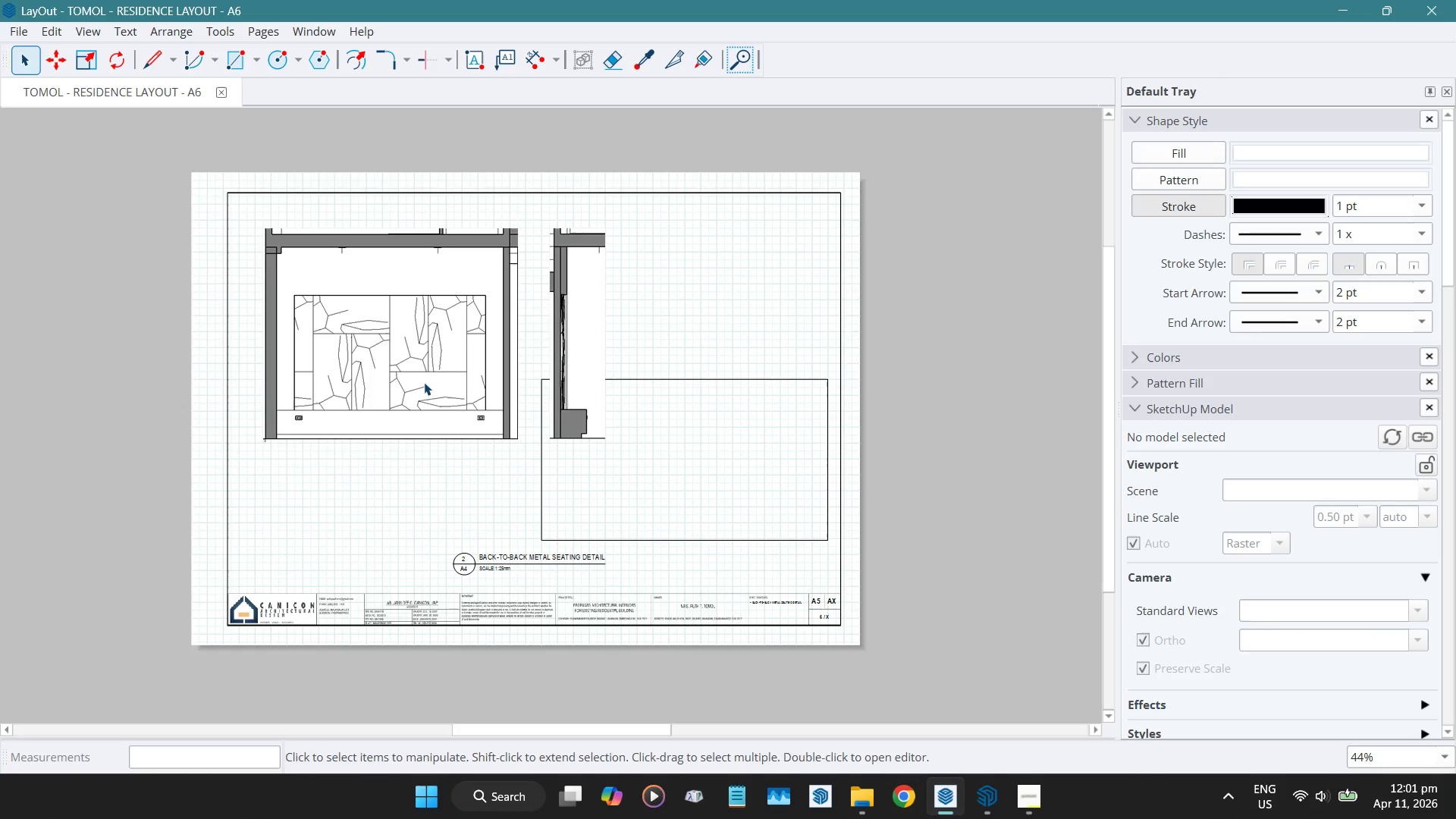 
wait(16.83)
 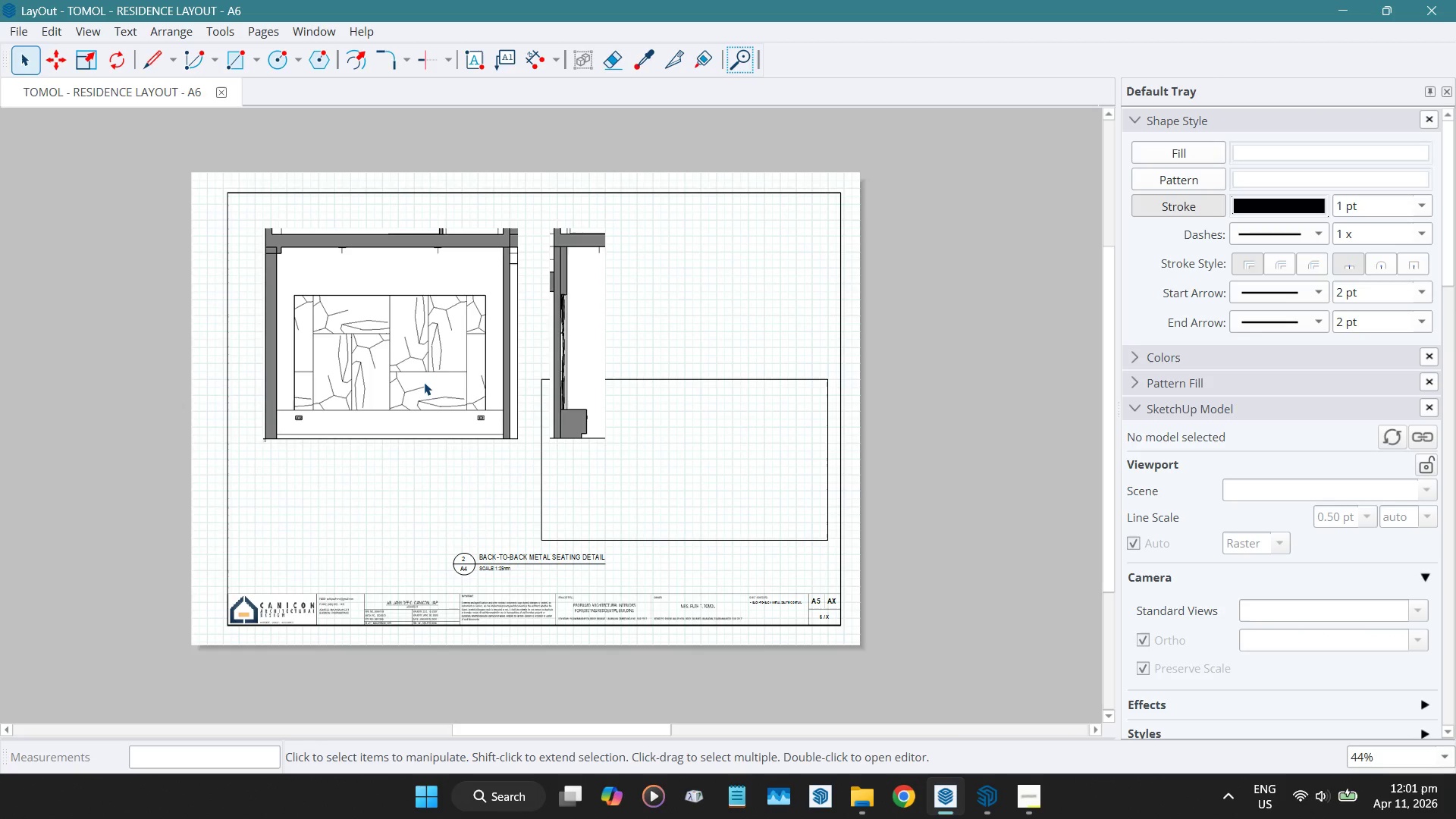 
scroll: coordinate [1287, 454], scroll_direction: down, amount: 4.0
 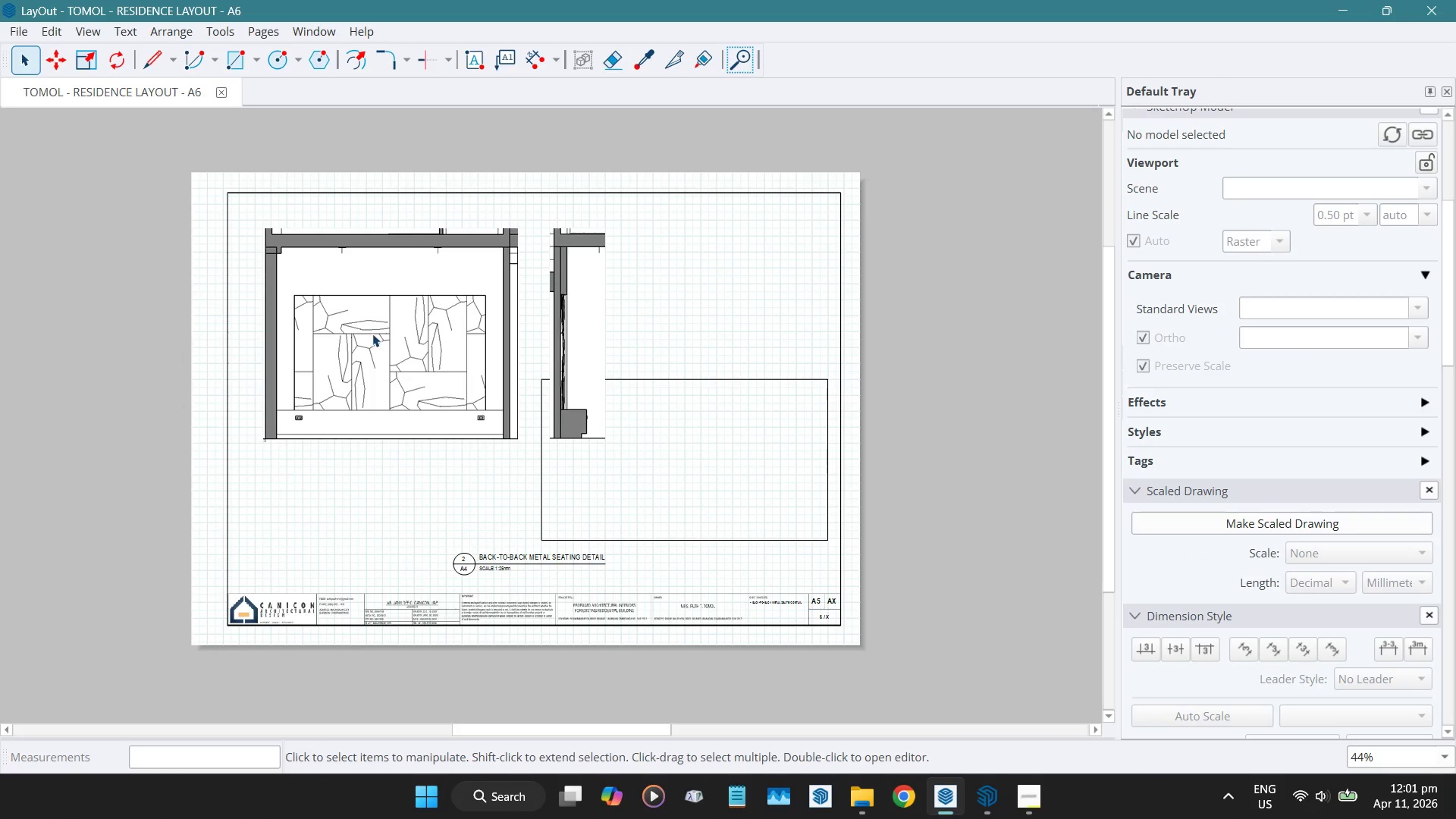 
left_click([372, 333])
 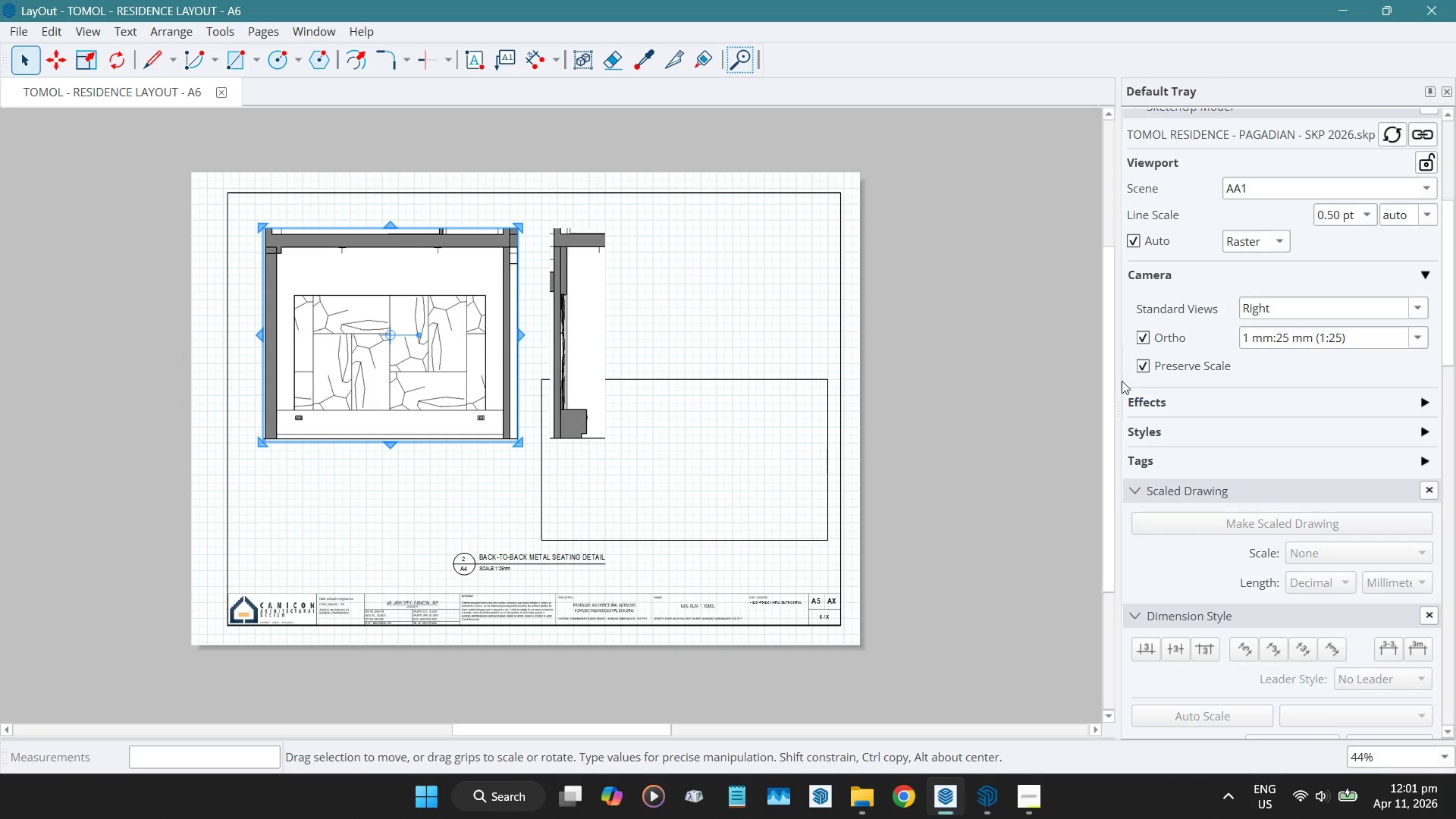 
scroll: coordinate [1332, 503], scroll_direction: up, amount: 4.0
 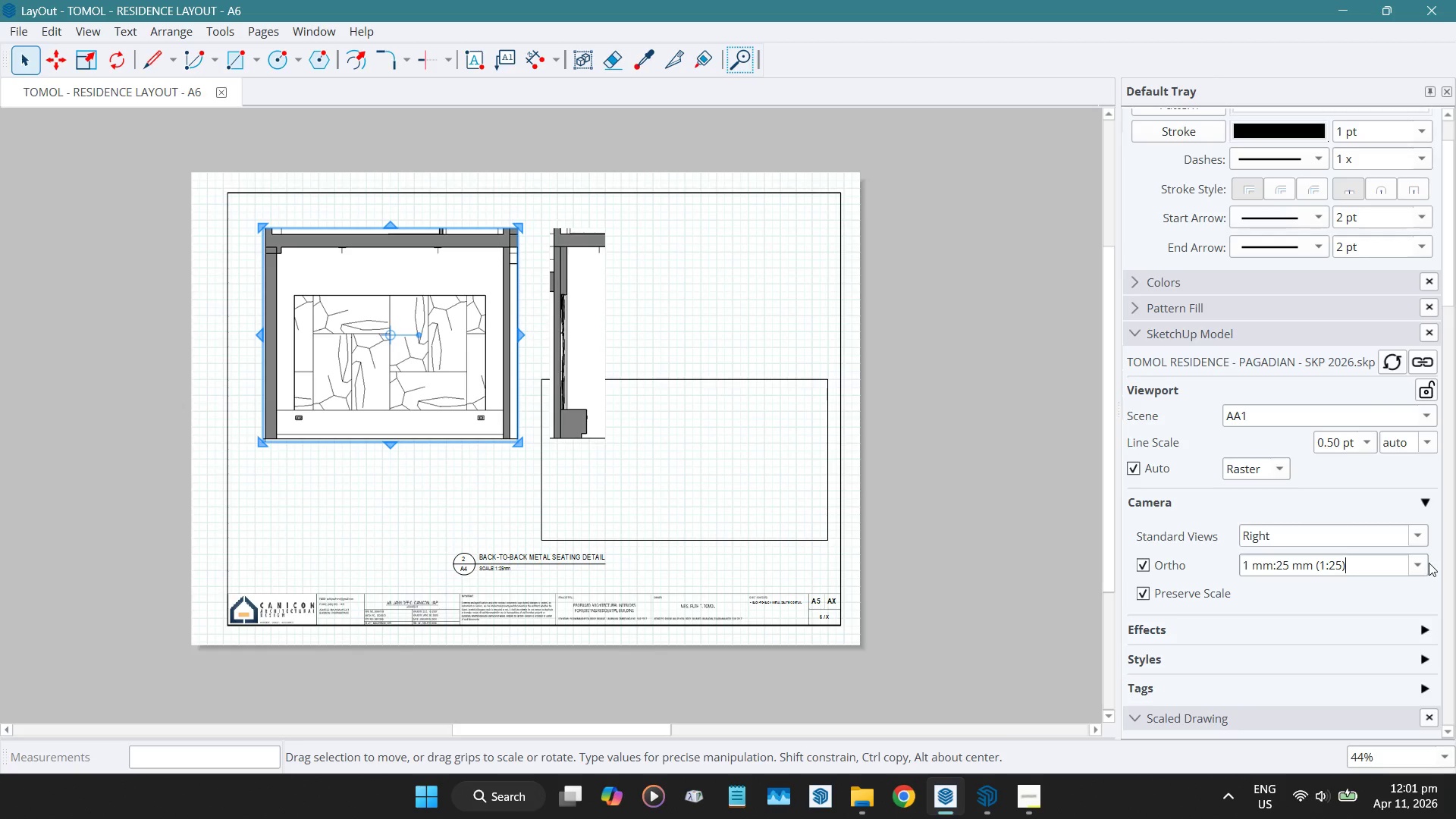 
left_click([1413, 563])
 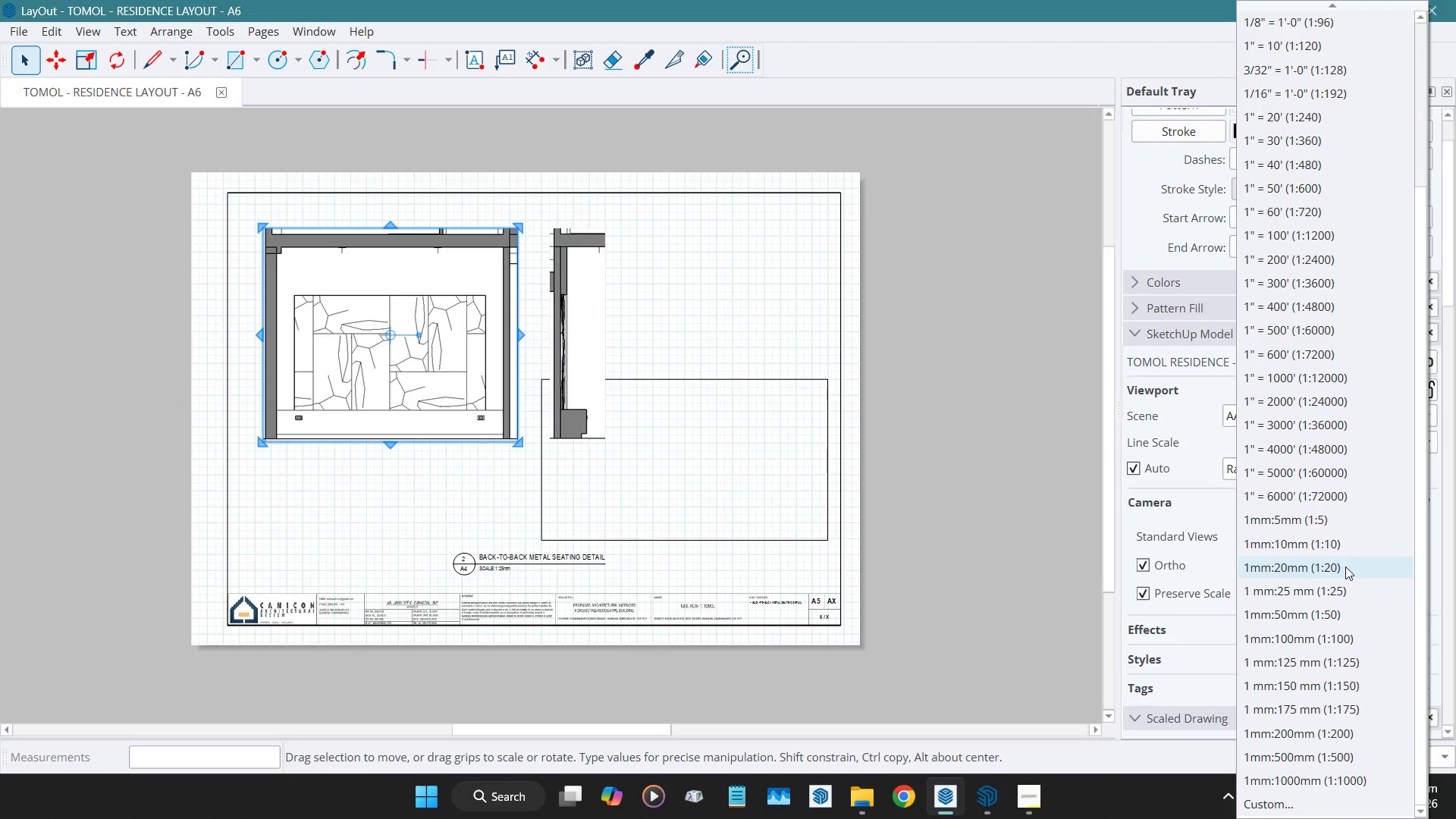 
left_click([1345, 566])
 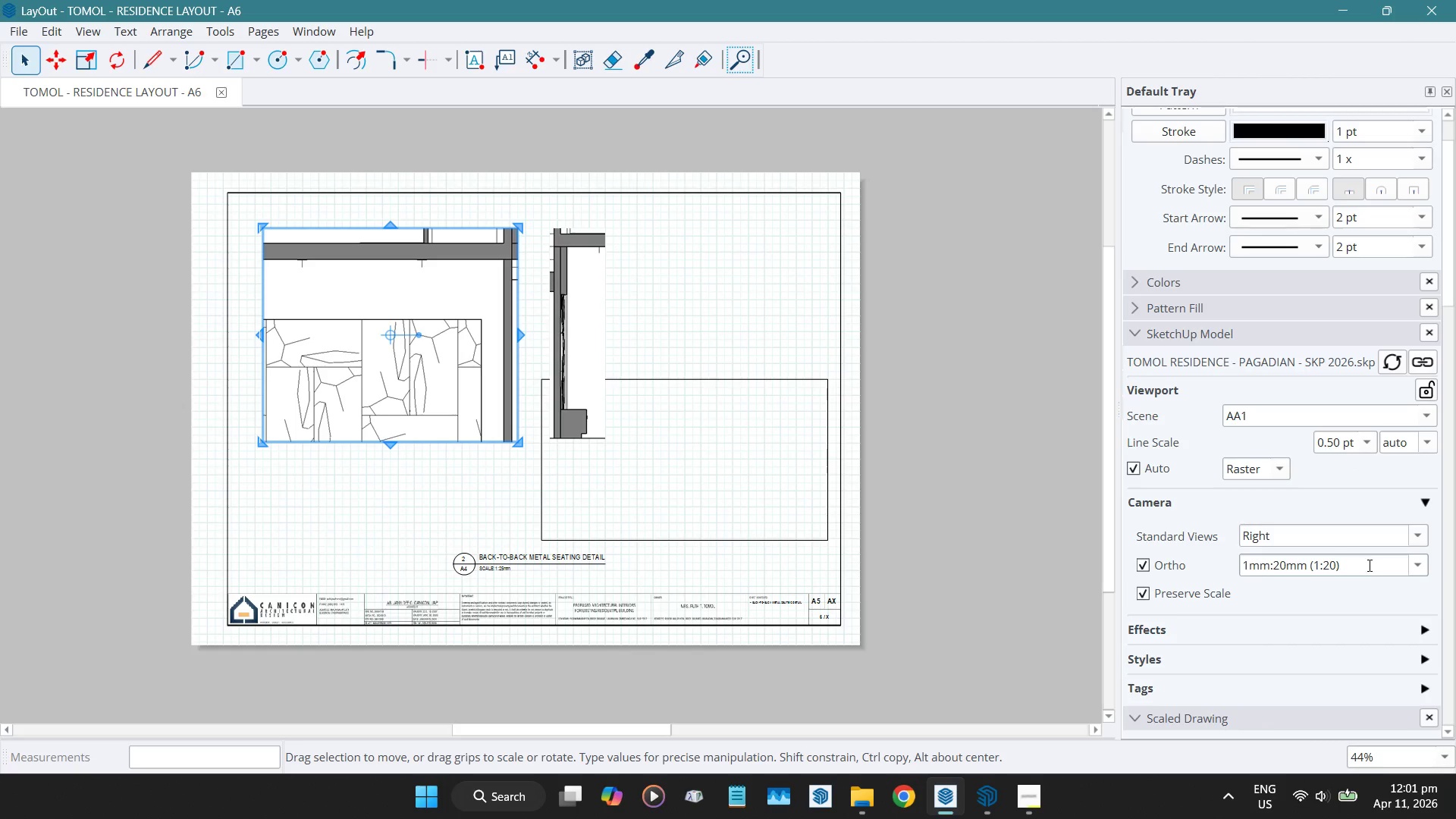 
left_click([1417, 562])
 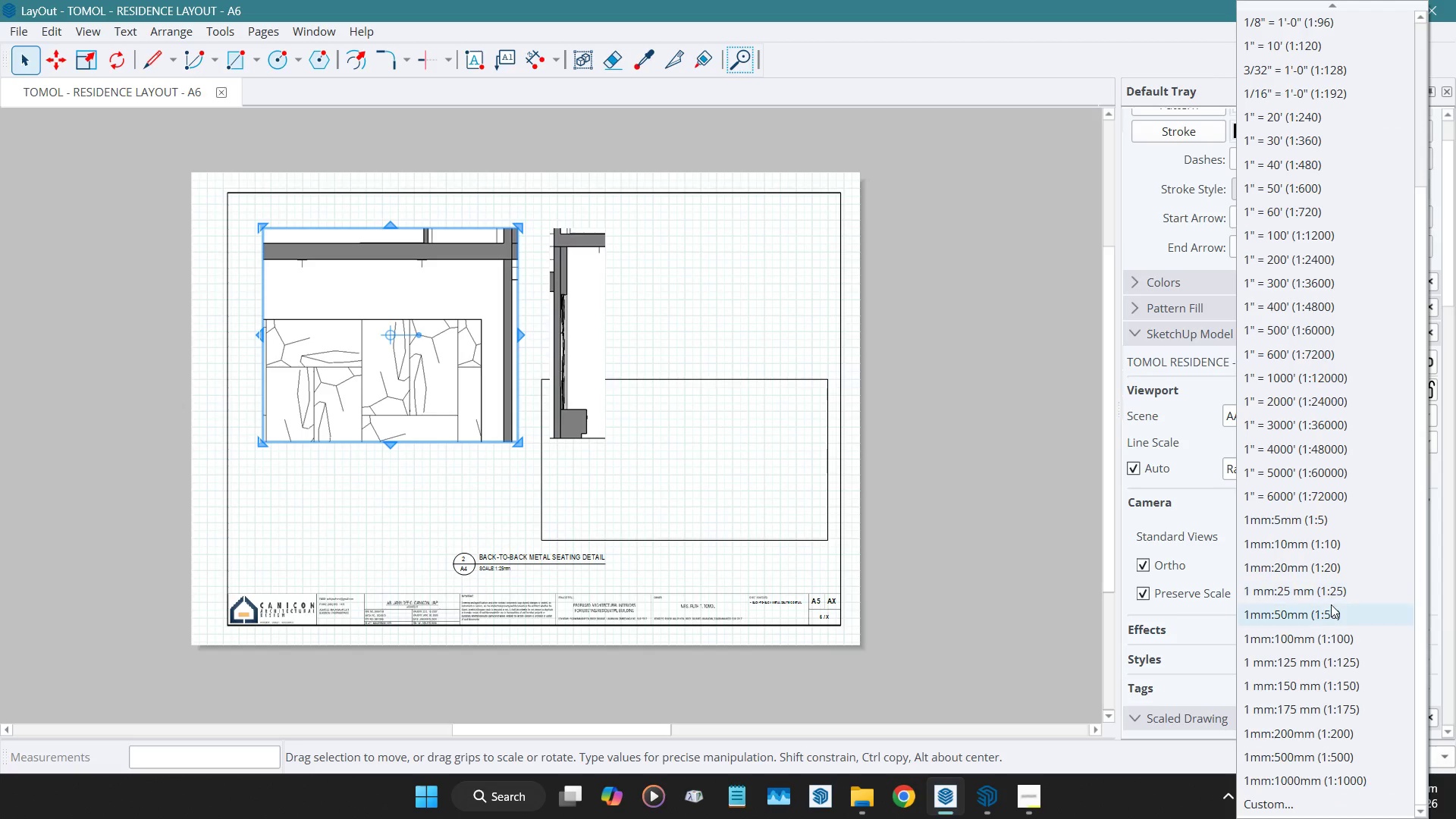 
left_click([1331, 612])
 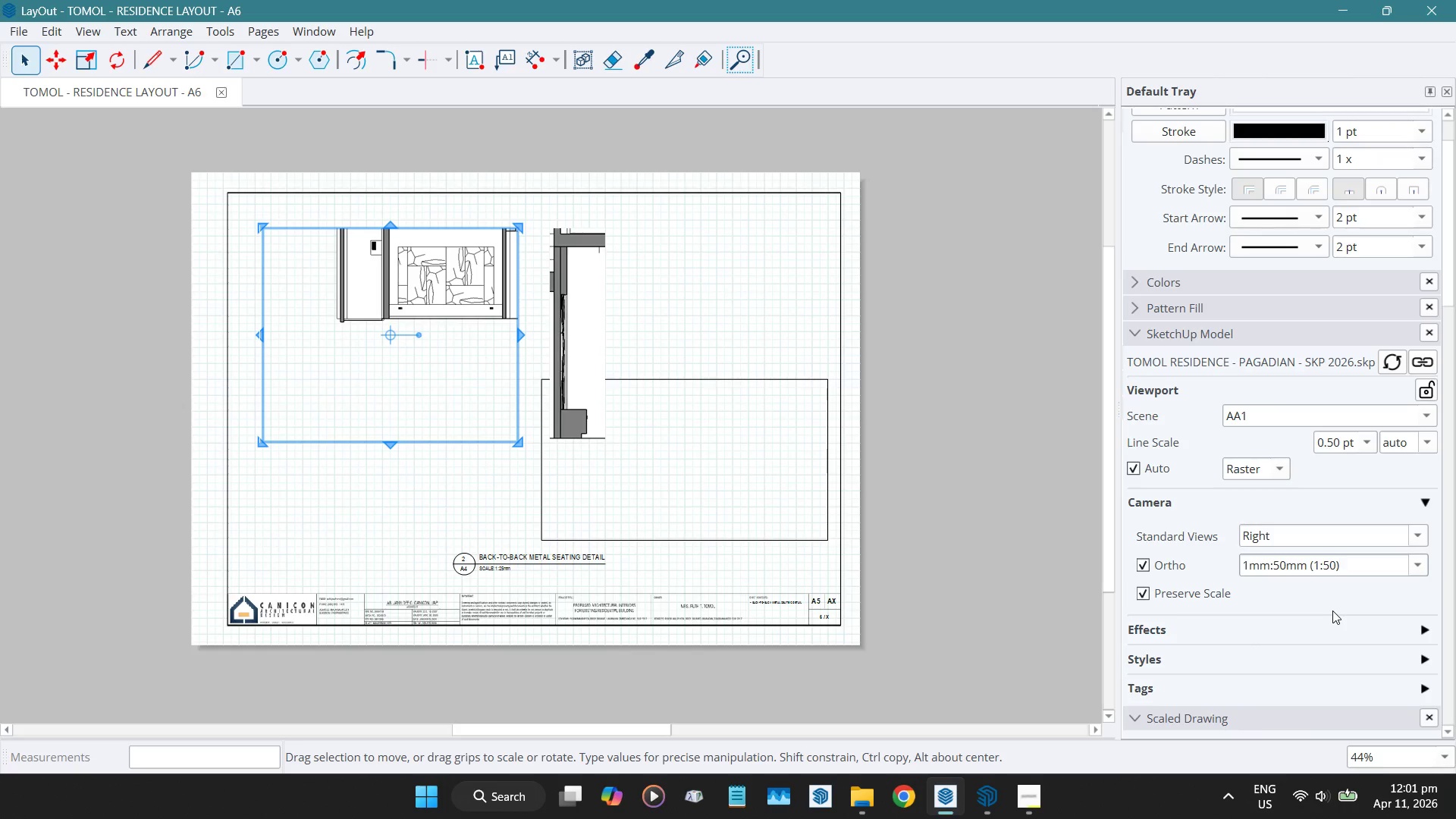 
key(Control+ControlLeft)
 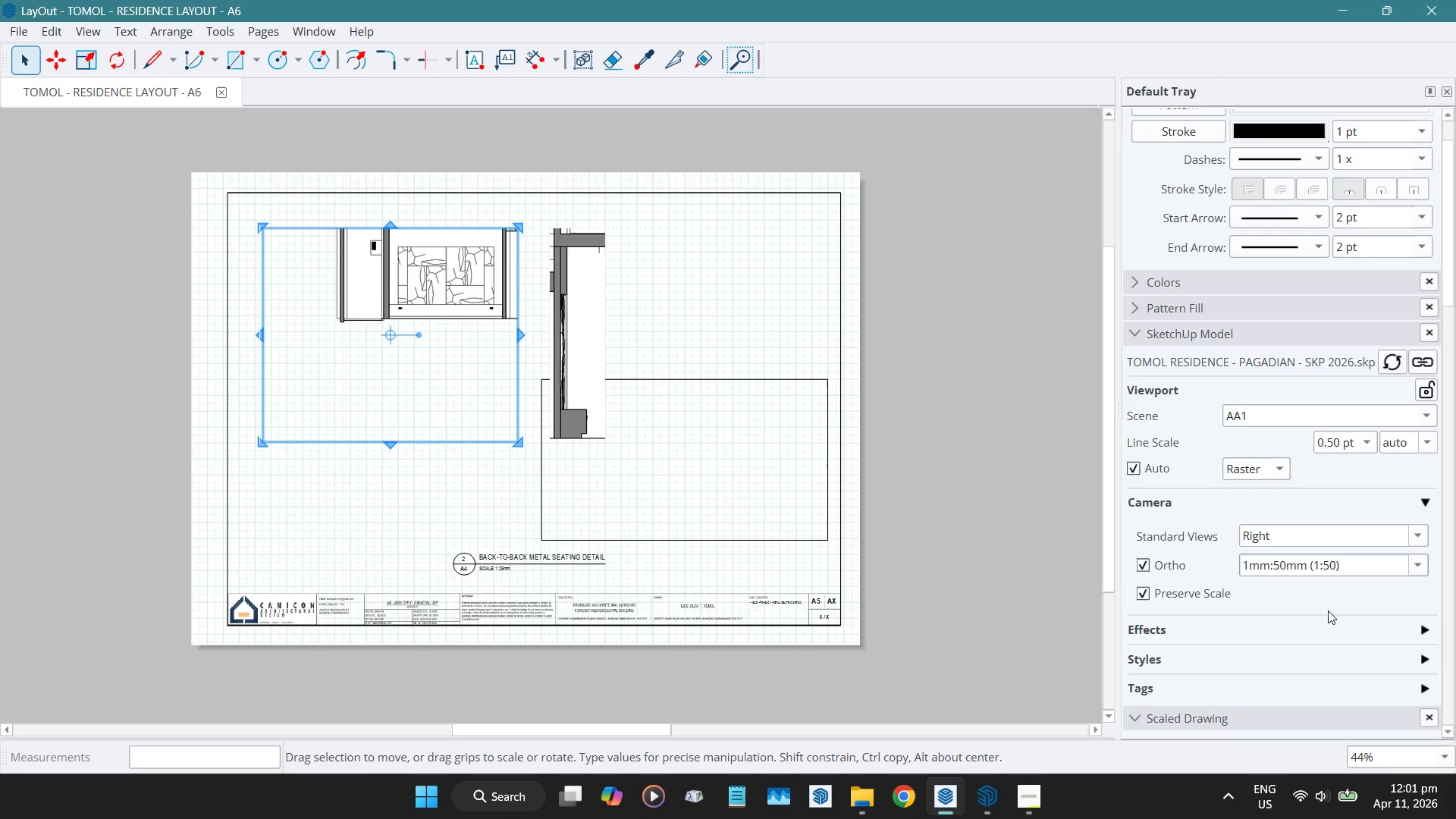 
key(Control+Z)
 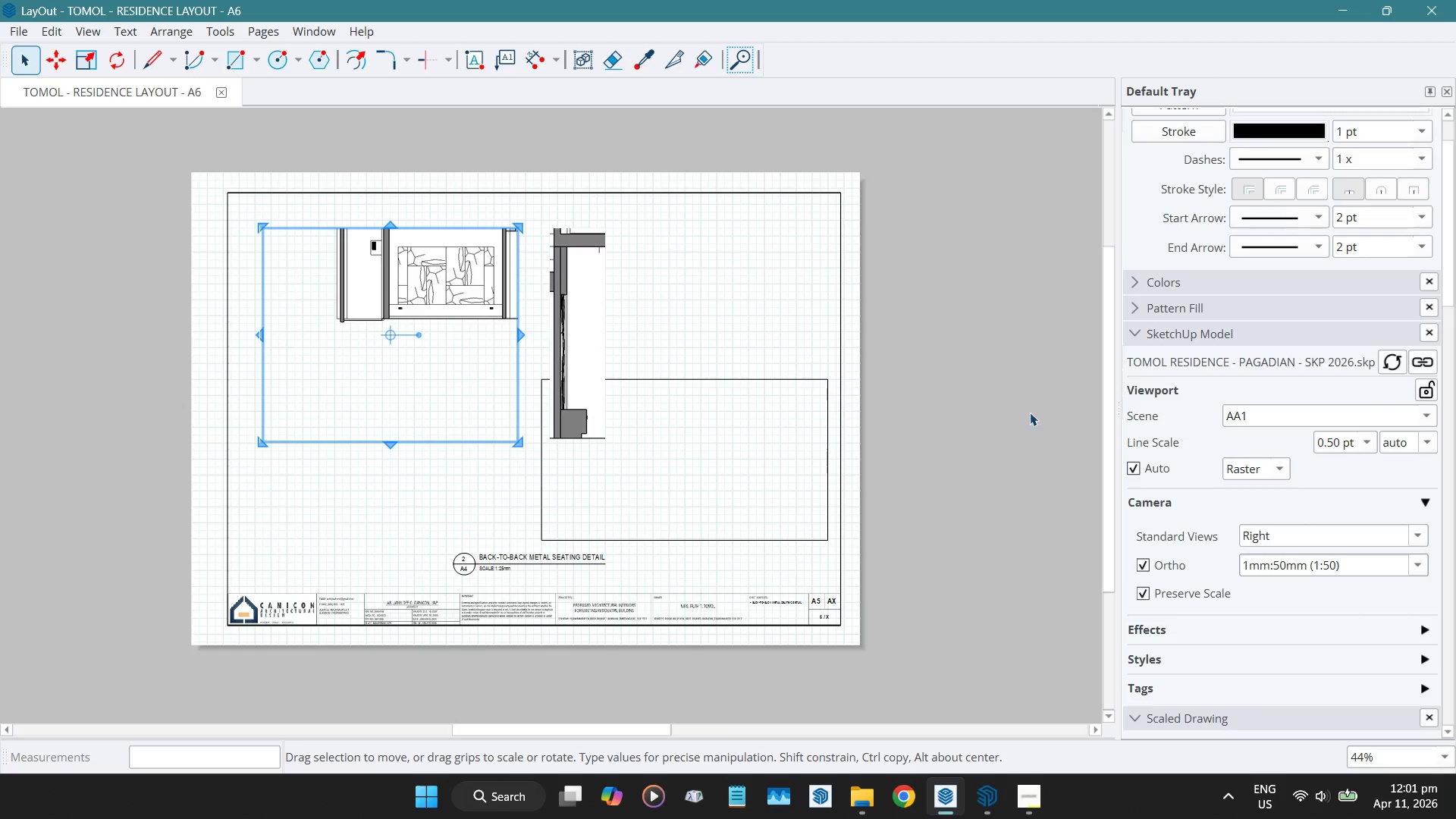 
left_click([1025, 409])
 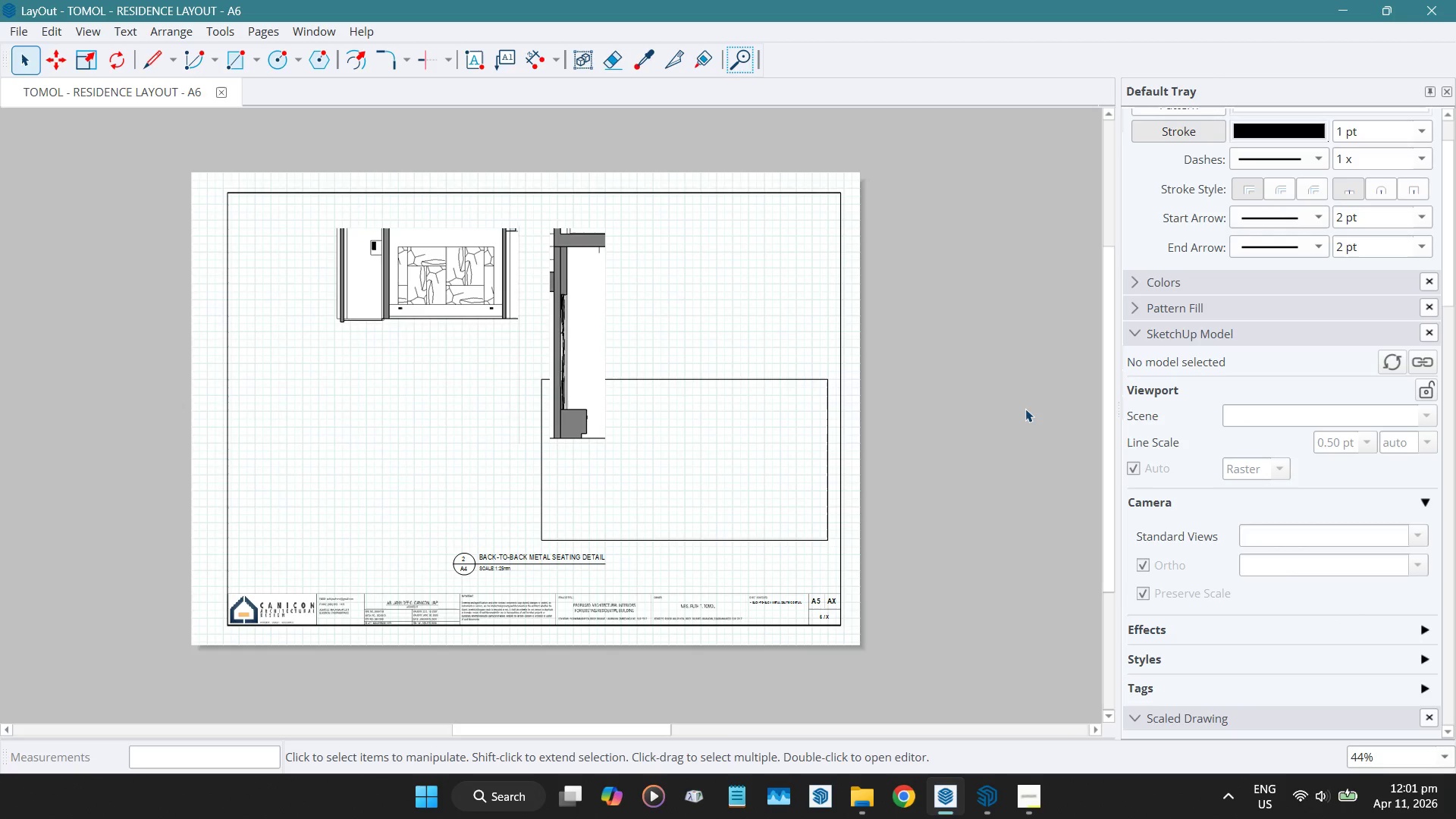 
key(Control+ControlLeft)
 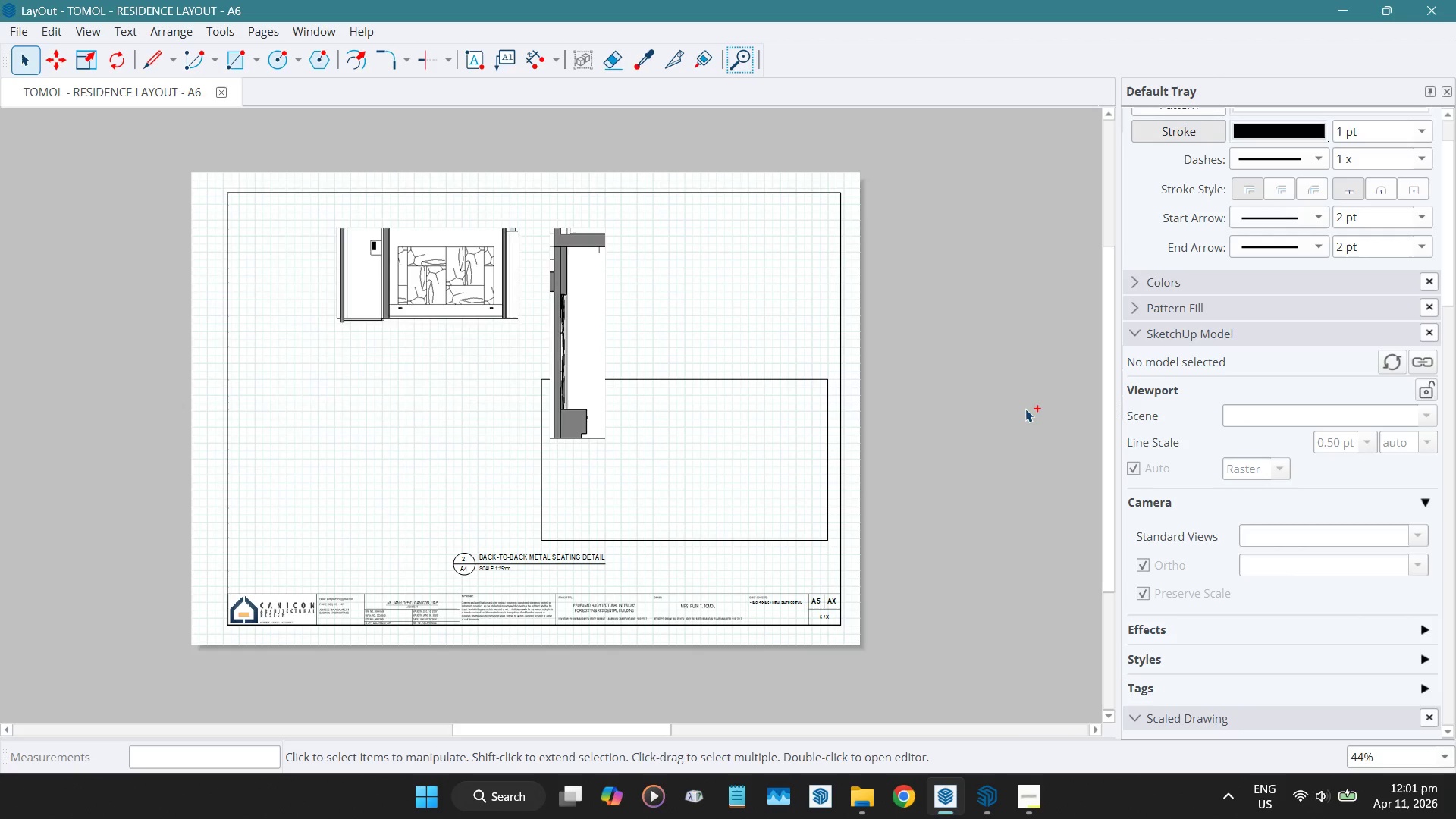 
key(Control+Z)
 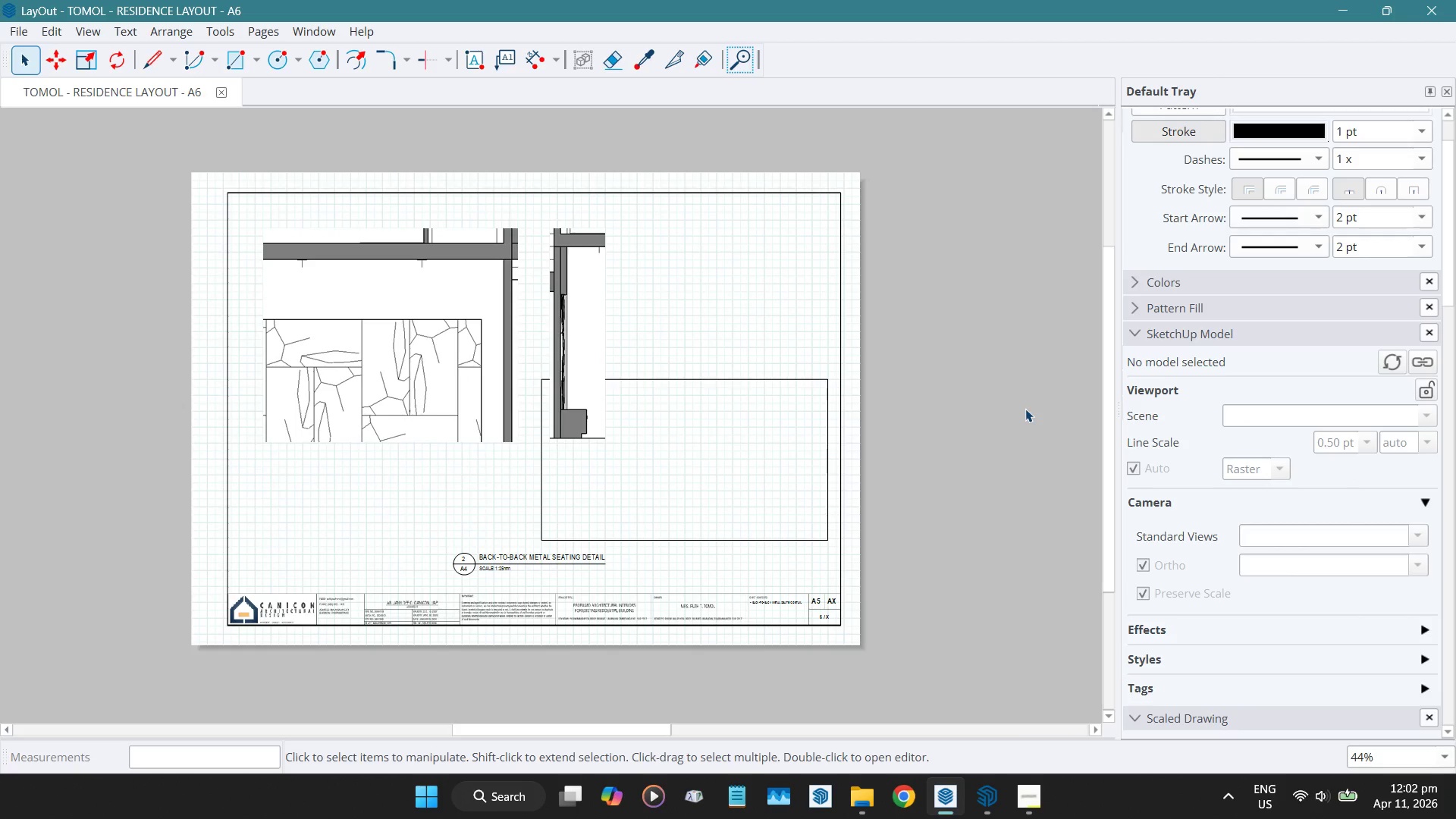 
key(Control+ControlLeft)
 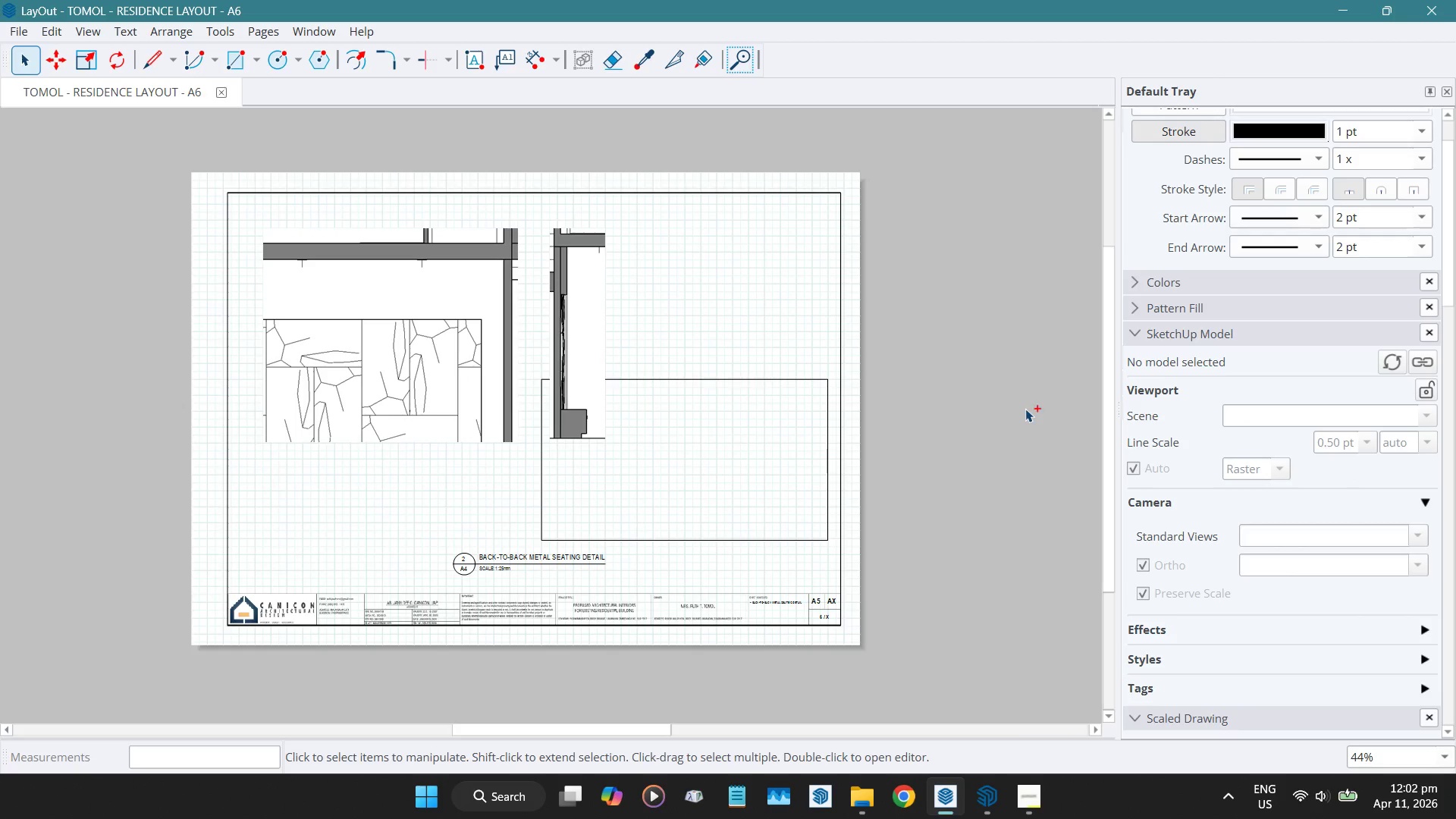 
key(Control+Z)
 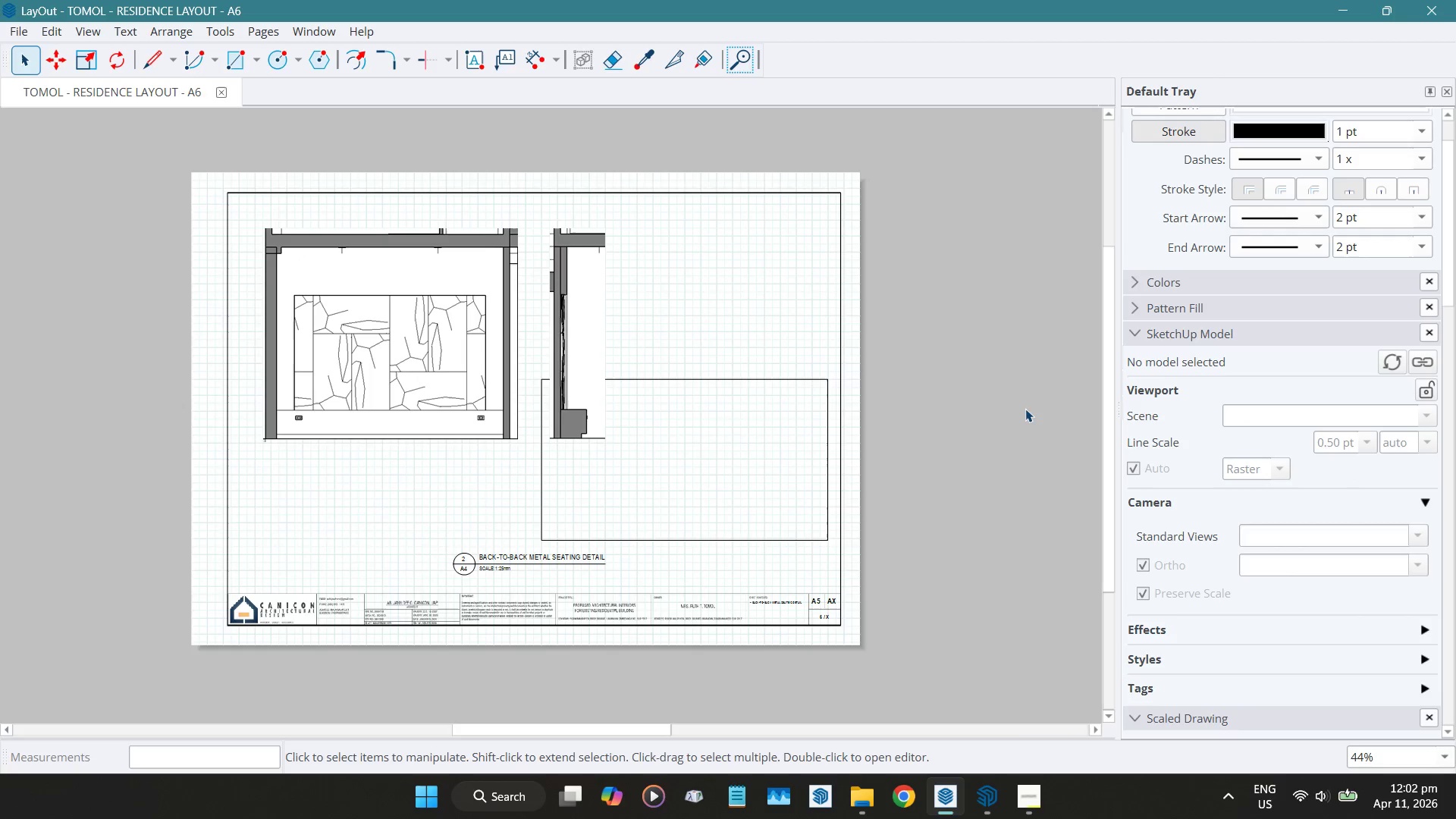 
left_click([1025, 409])
 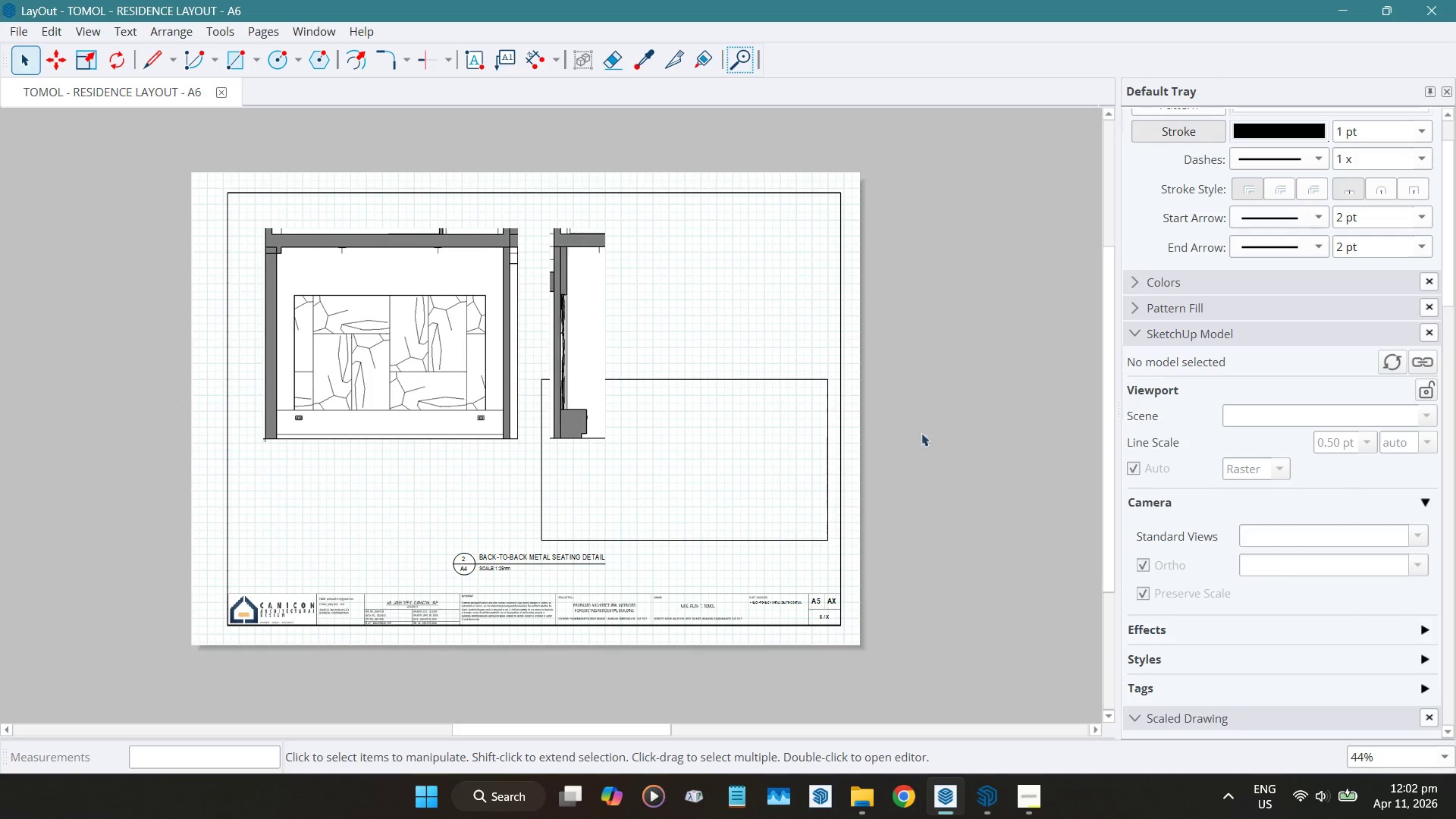 
scroll: coordinate [675, 478], scroll_direction: up, amount: 1.0
 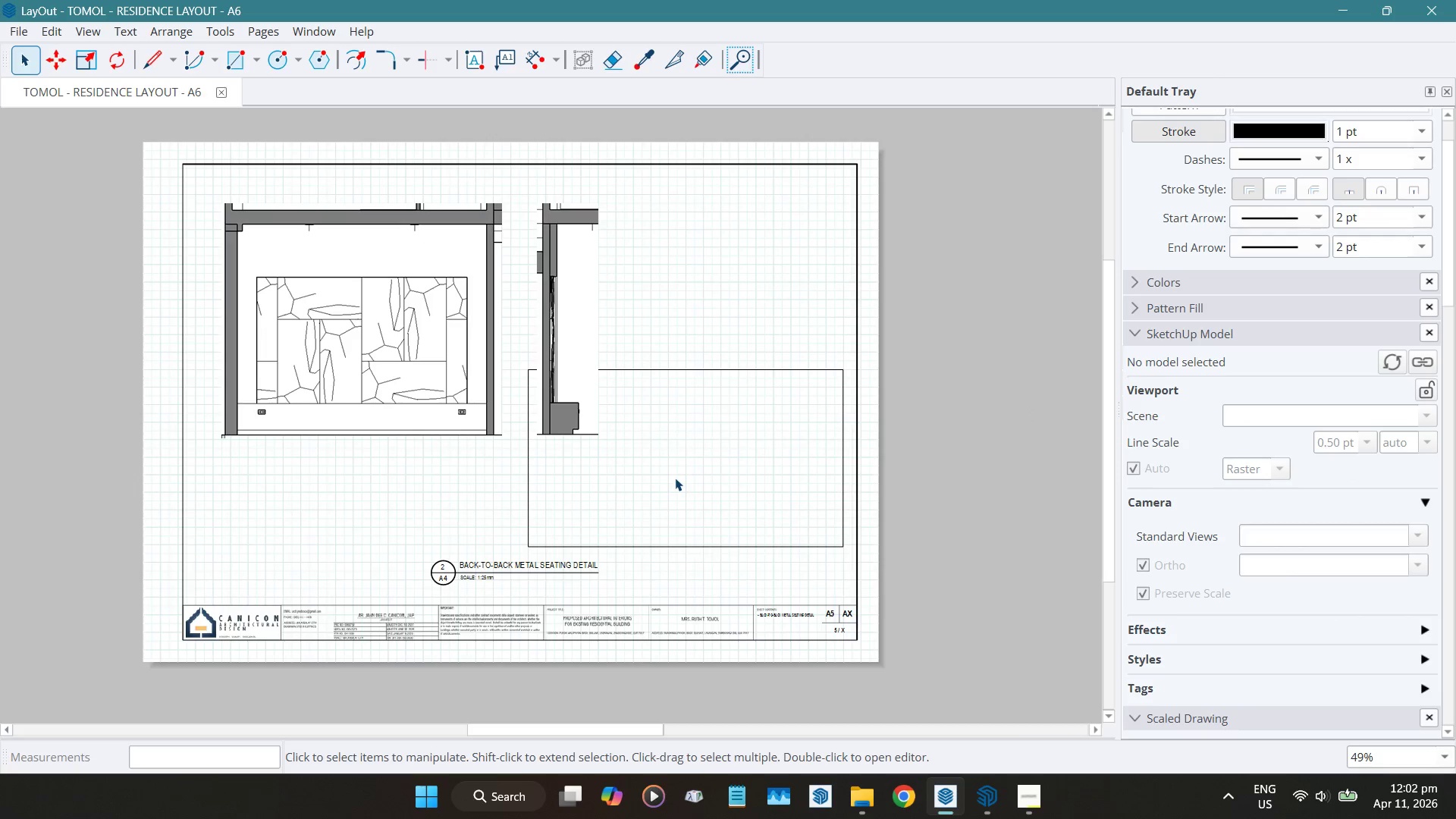 
left_click([675, 478])
 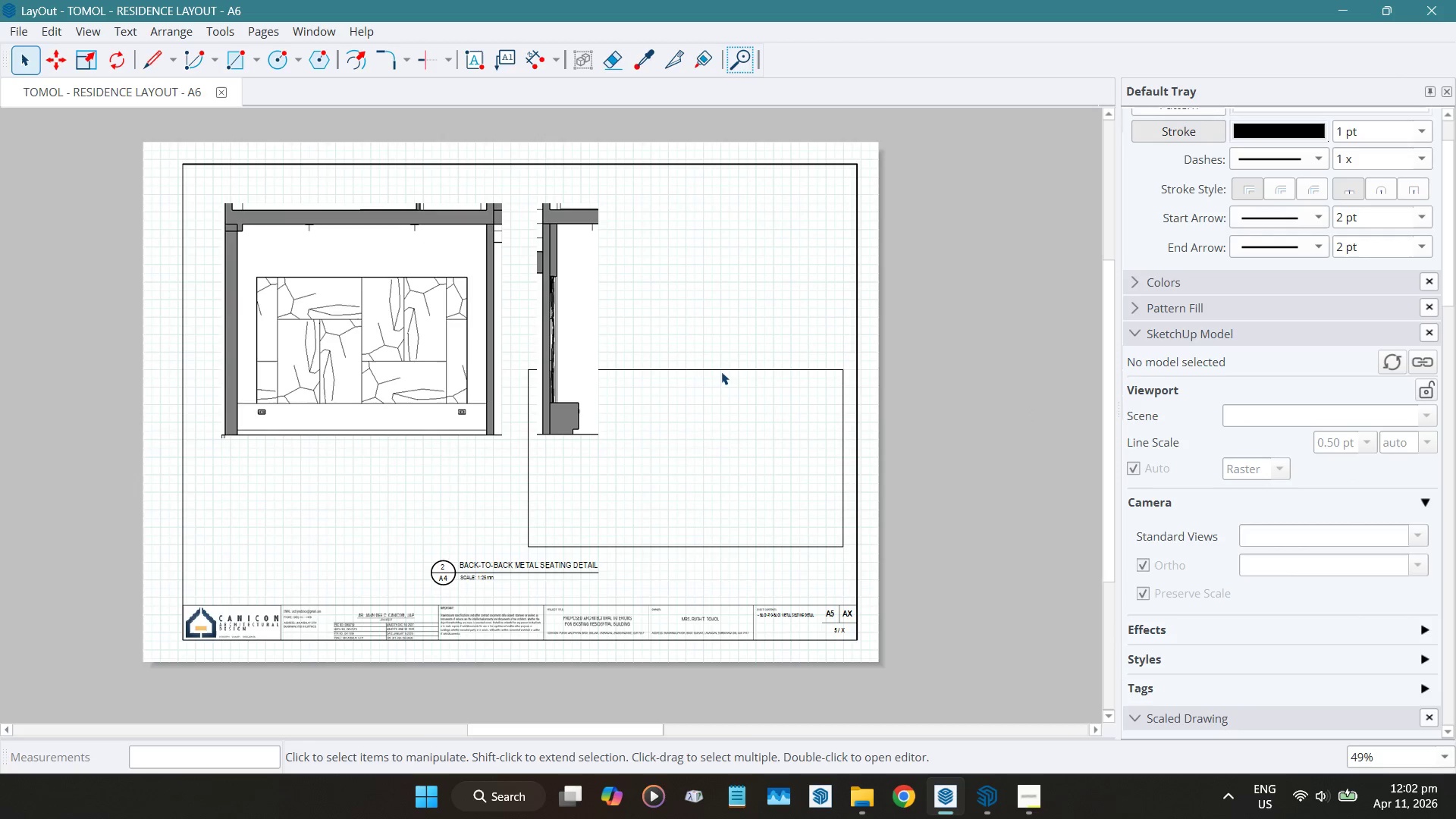 
left_click([723, 370])
 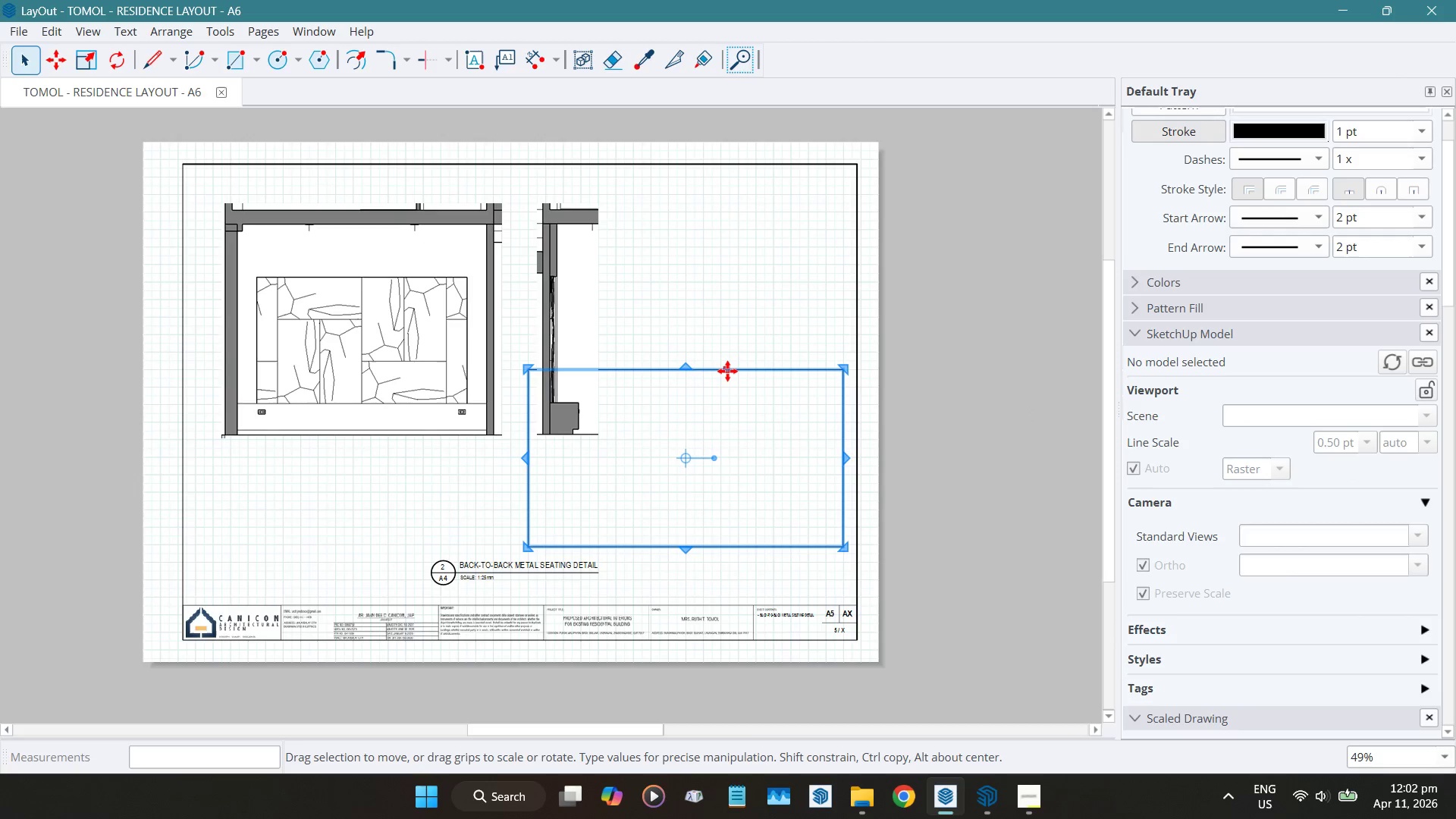 
left_click_drag(start_coordinate=[726, 370], to_coordinate=[977, 432])
 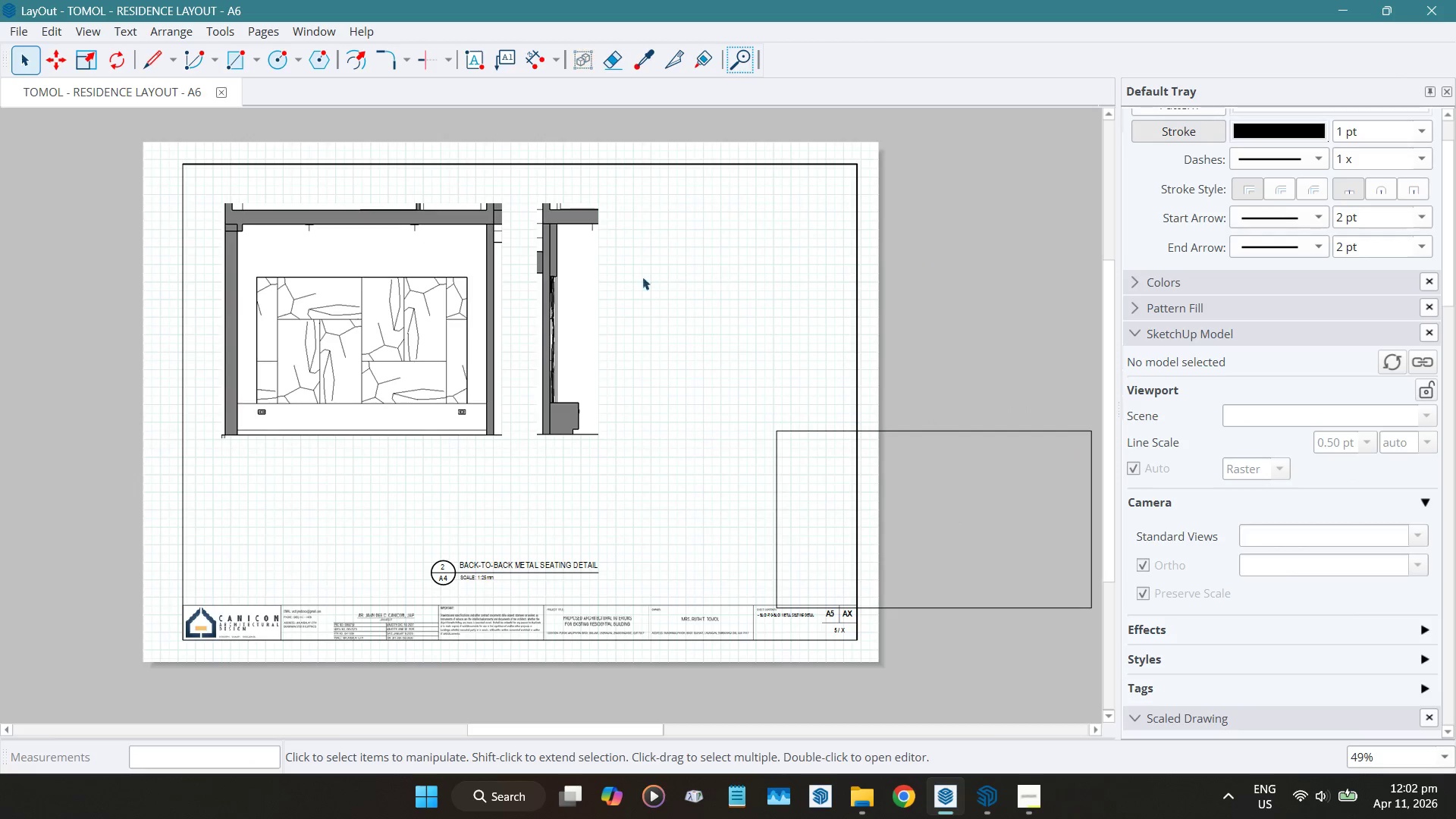 
scroll: coordinate [403, 264], scroll_direction: up, amount: 2.0
 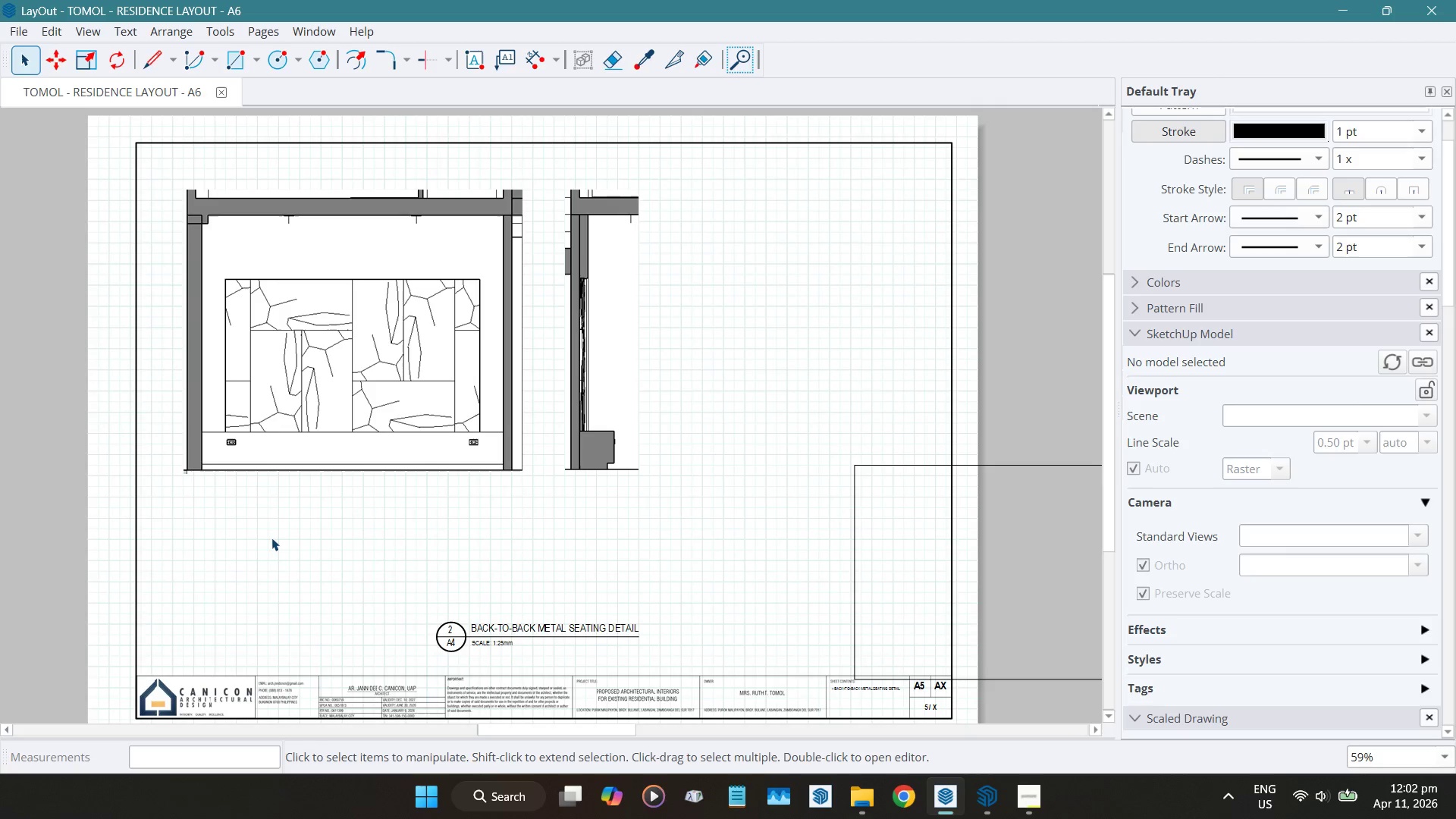 
wait(15.08)
 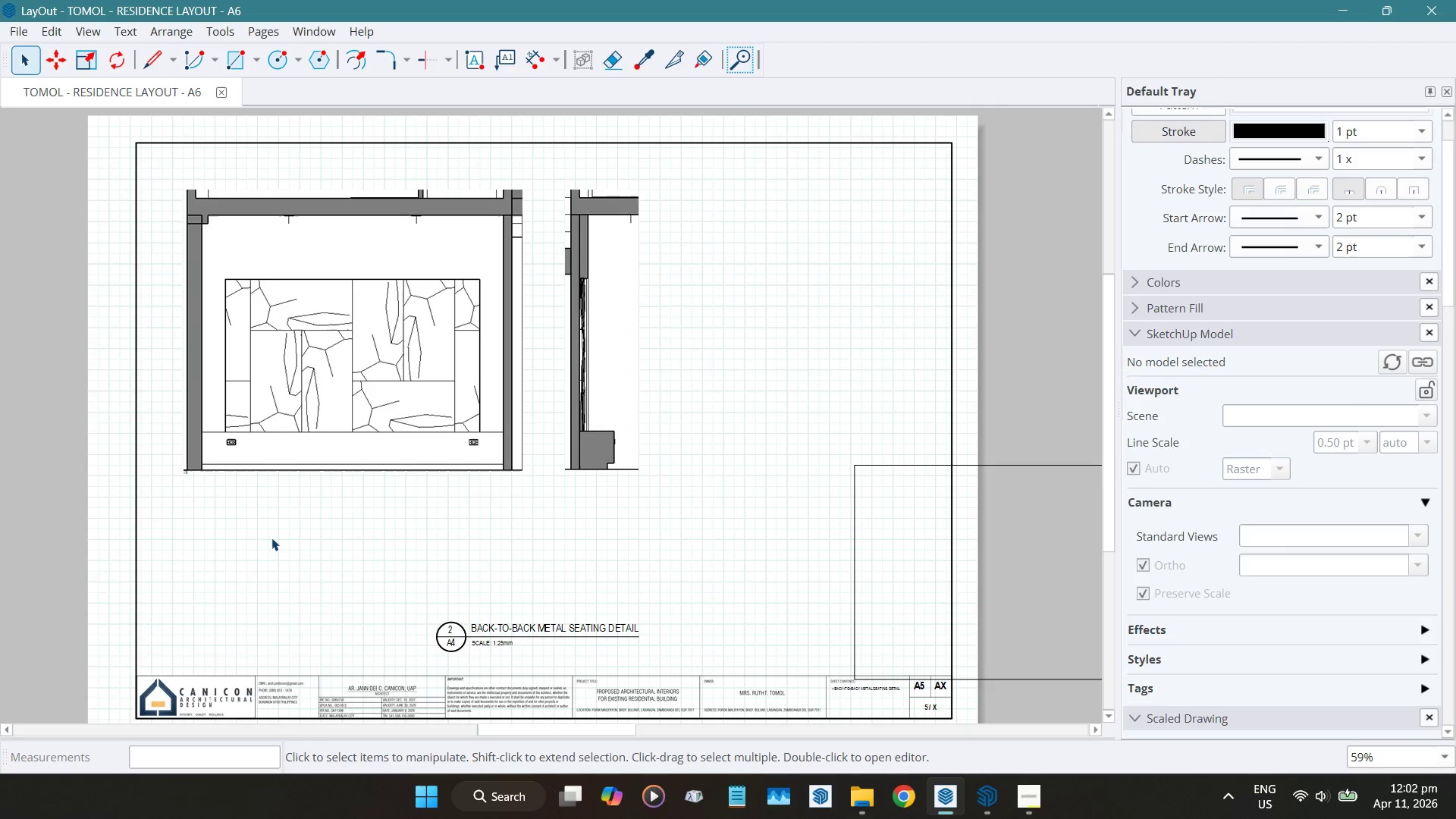 
left_click([553, 631])
 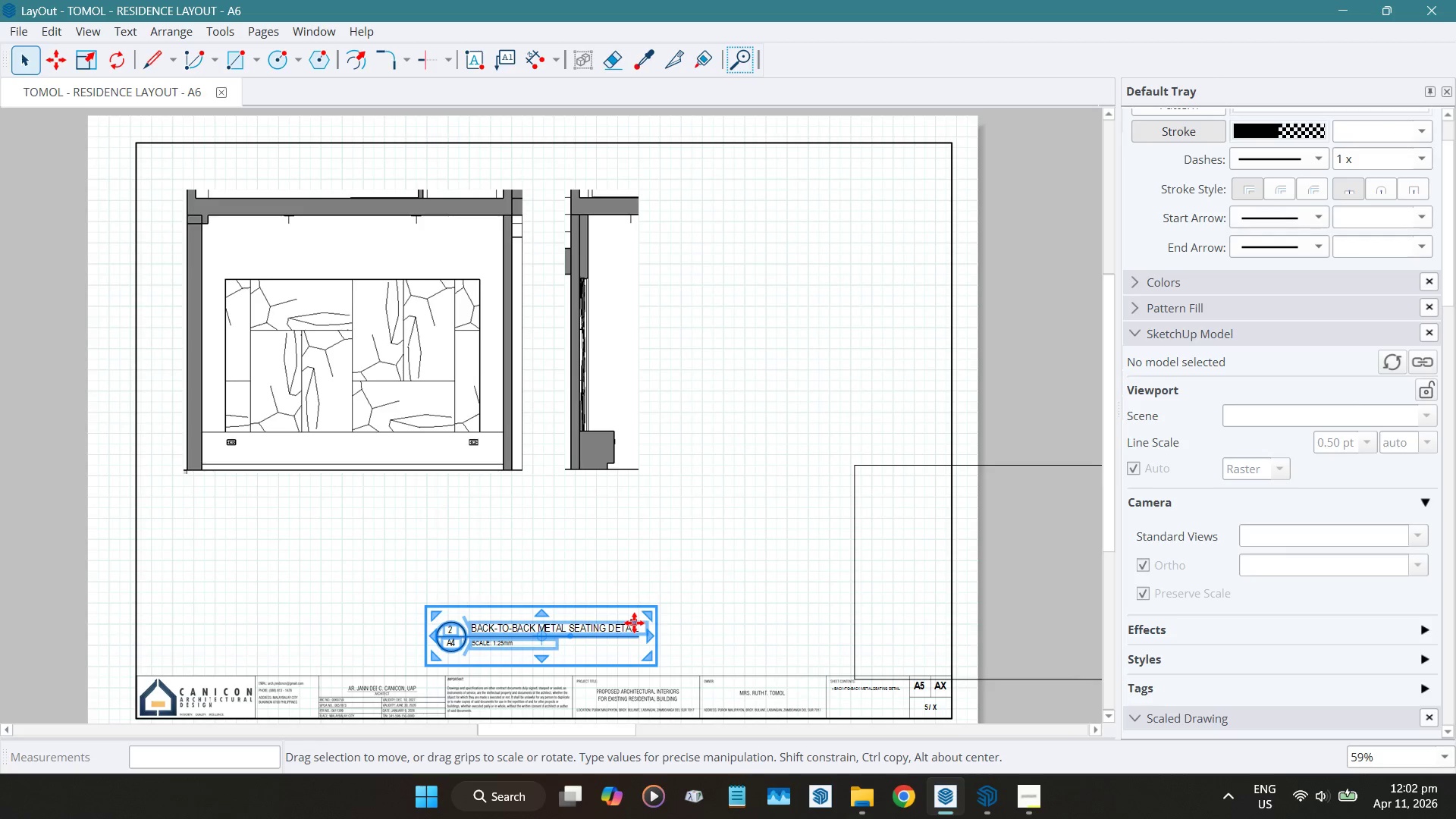 
hold_key(key=ArrowDown, duration=1.09)
 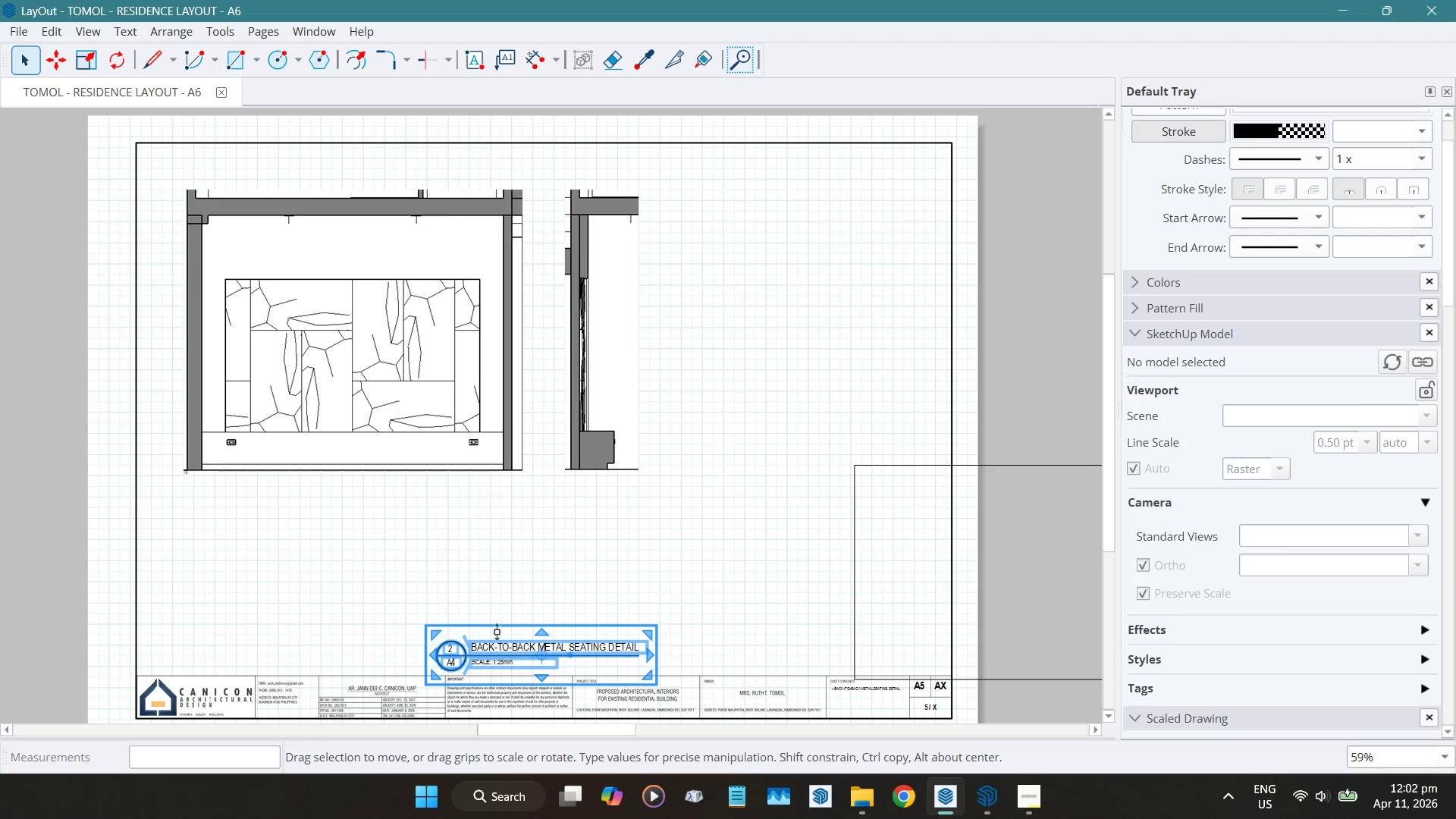 
left_click([1059, 252])
 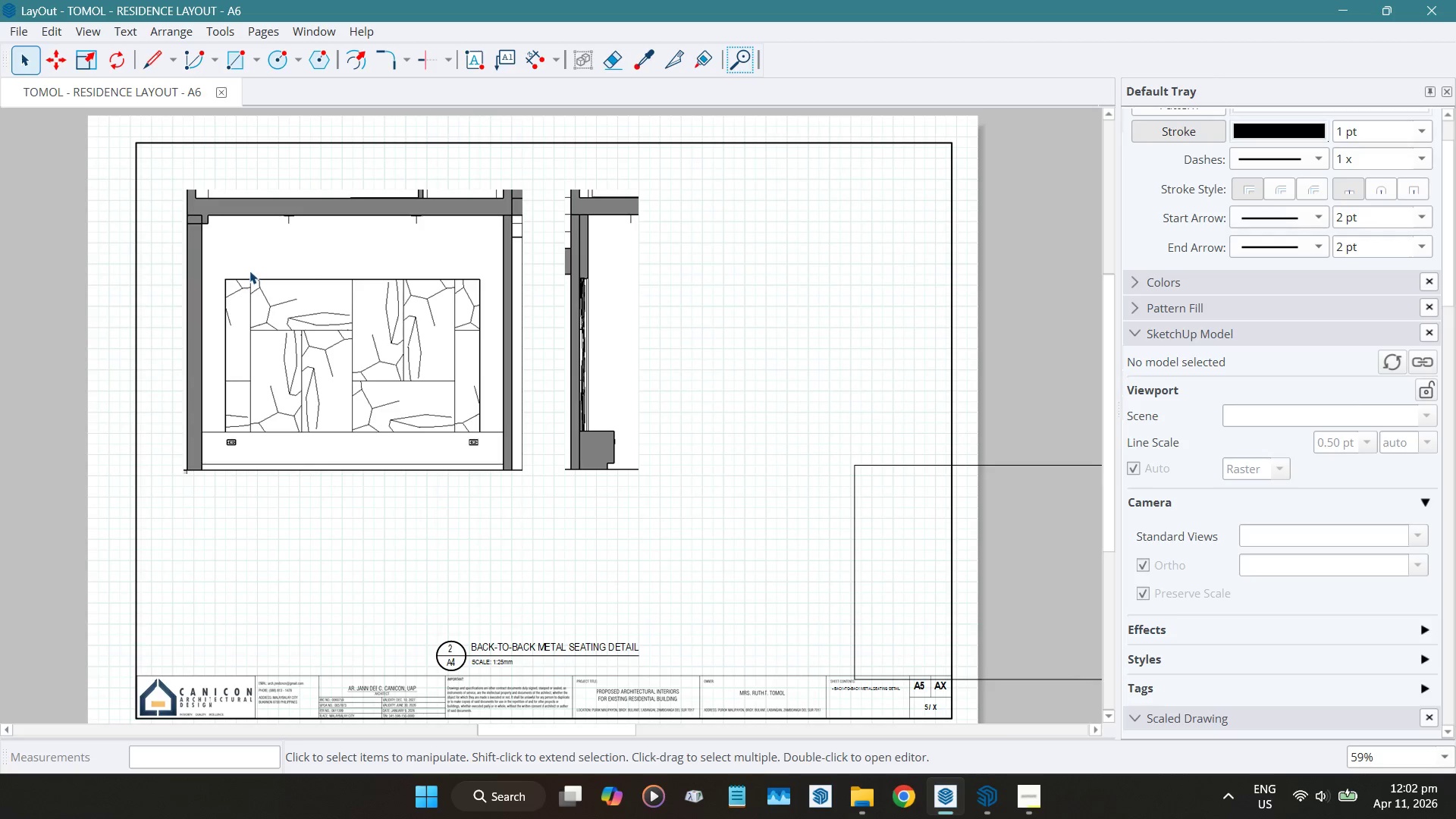 
scroll: coordinate [1325, 330], scroll_direction: down, amount: 4.0
 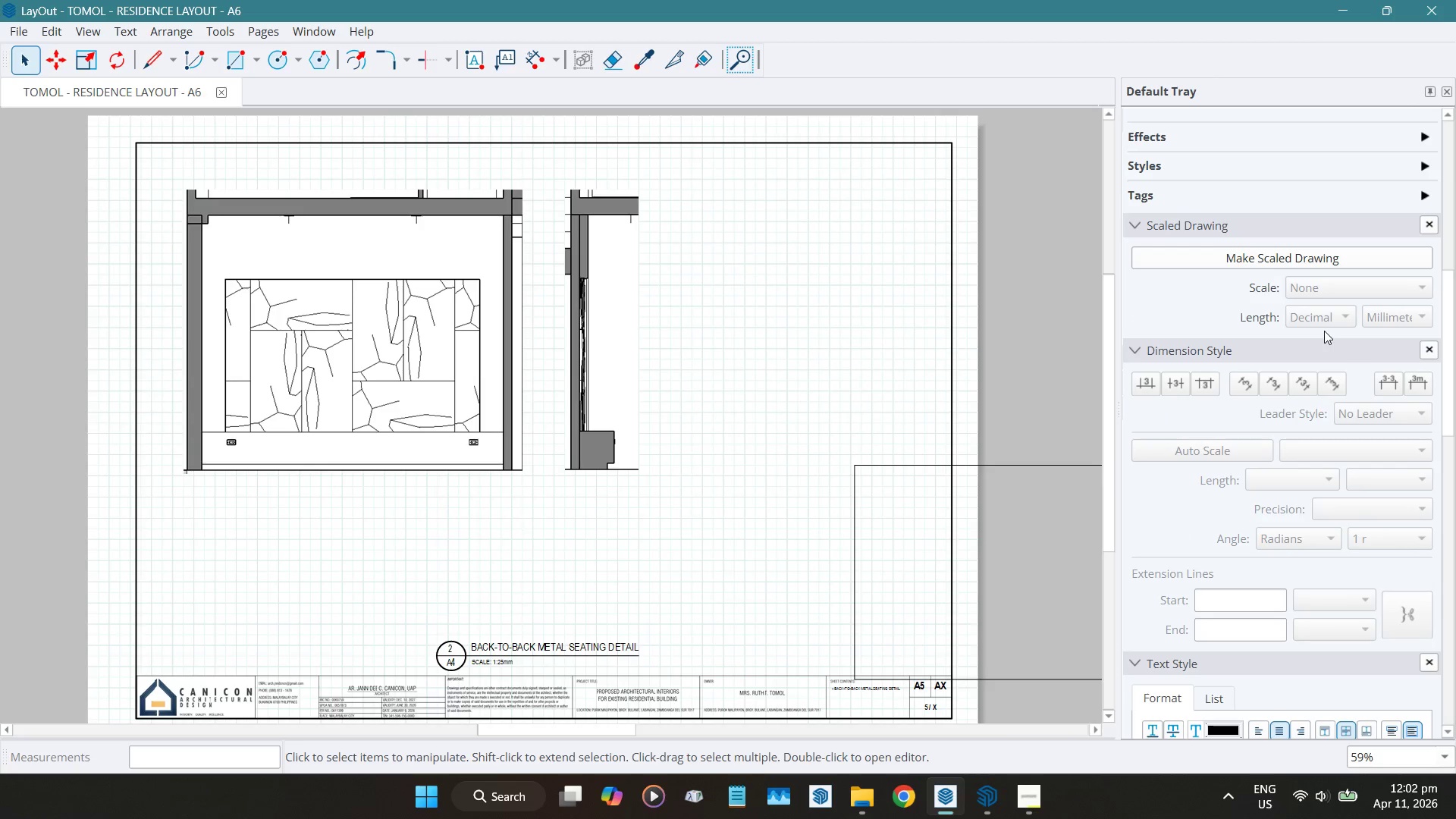 
scroll: coordinate [1326, 330], scroll_direction: up, amount: 7.0
 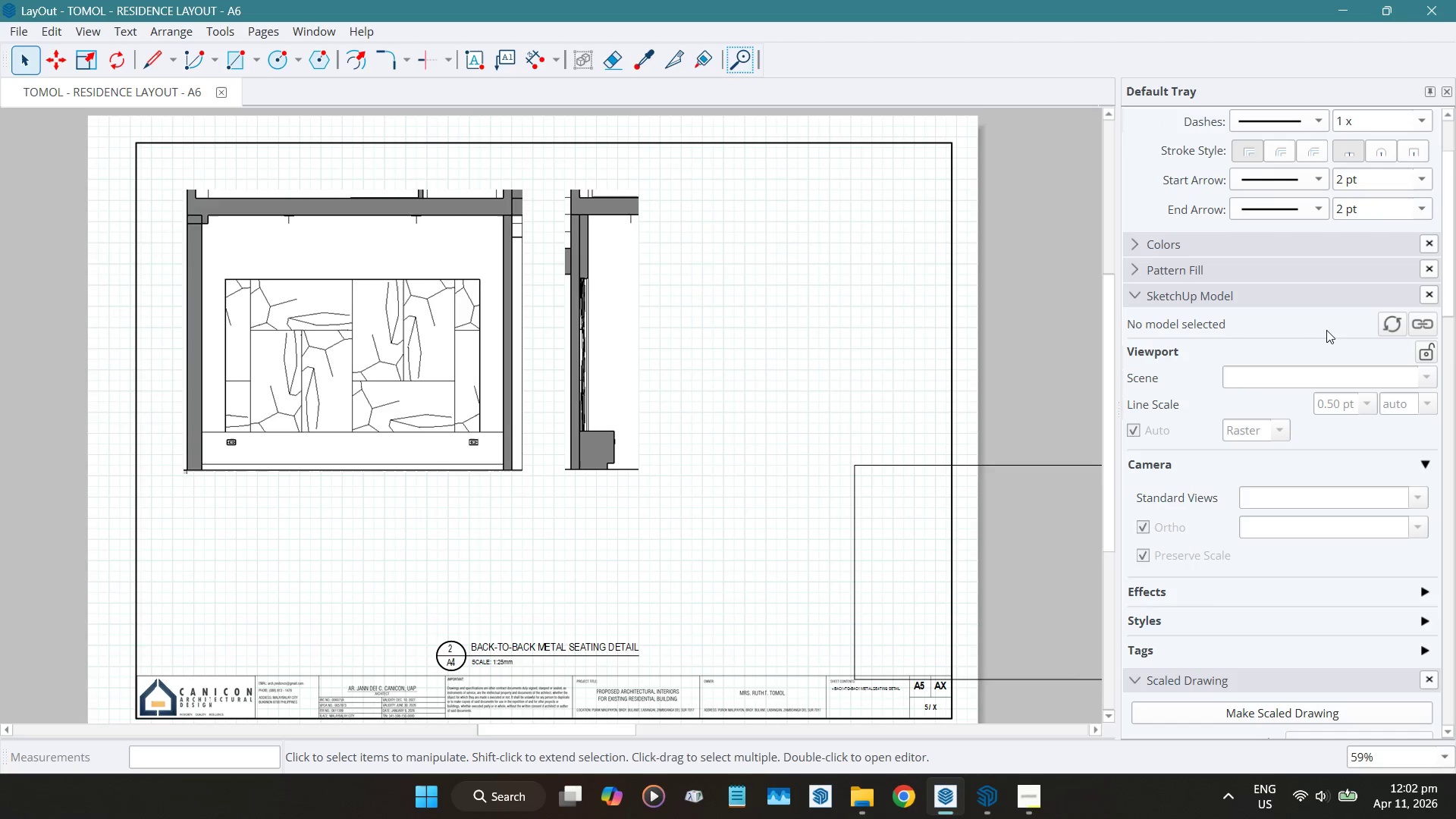 
scroll: coordinate [1326, 333], scroll_direction: down, amount: 9.0
 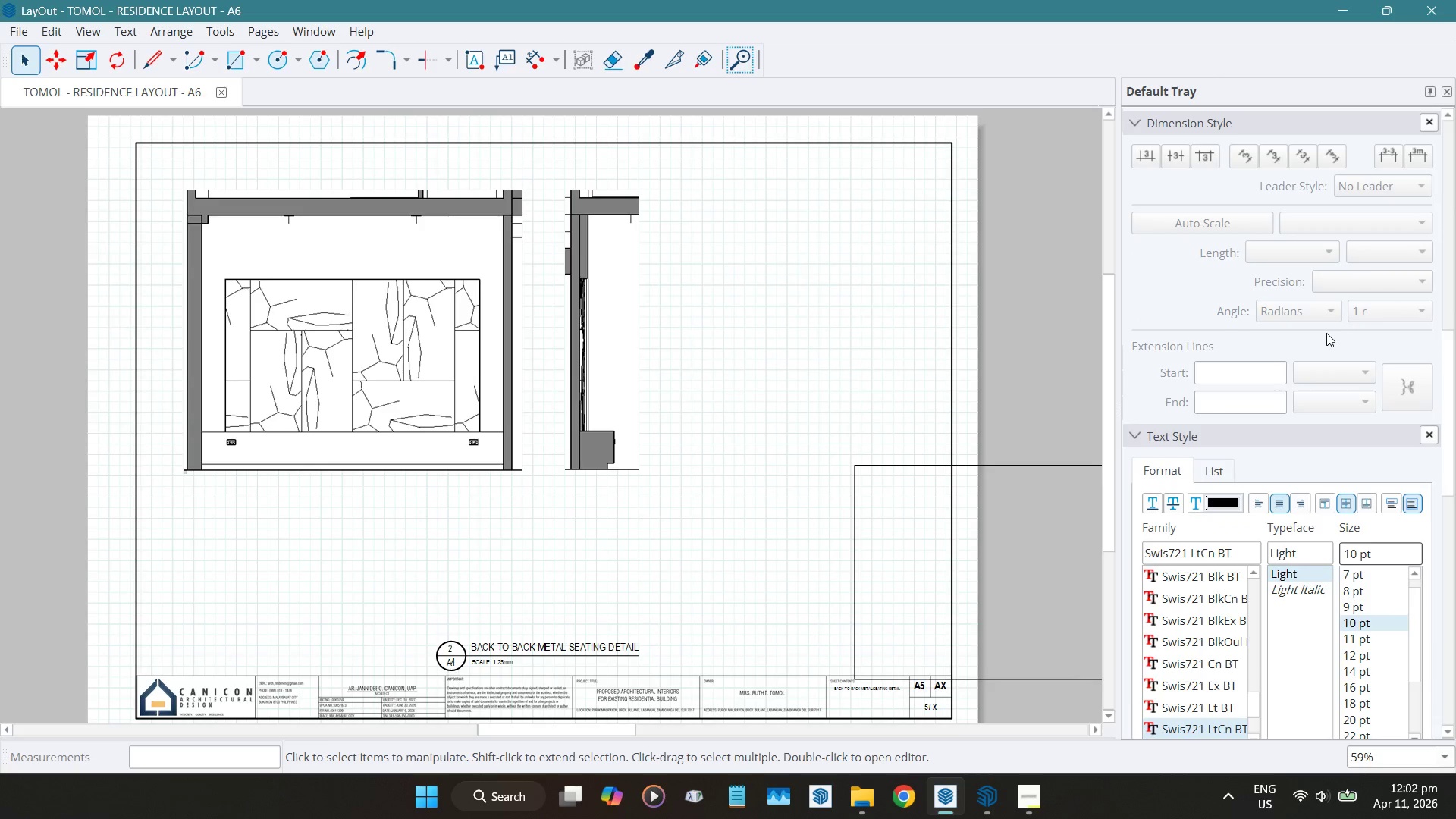 
scroll: coordinate [1326, 333], scroll_direction: up, amount: 2.0
 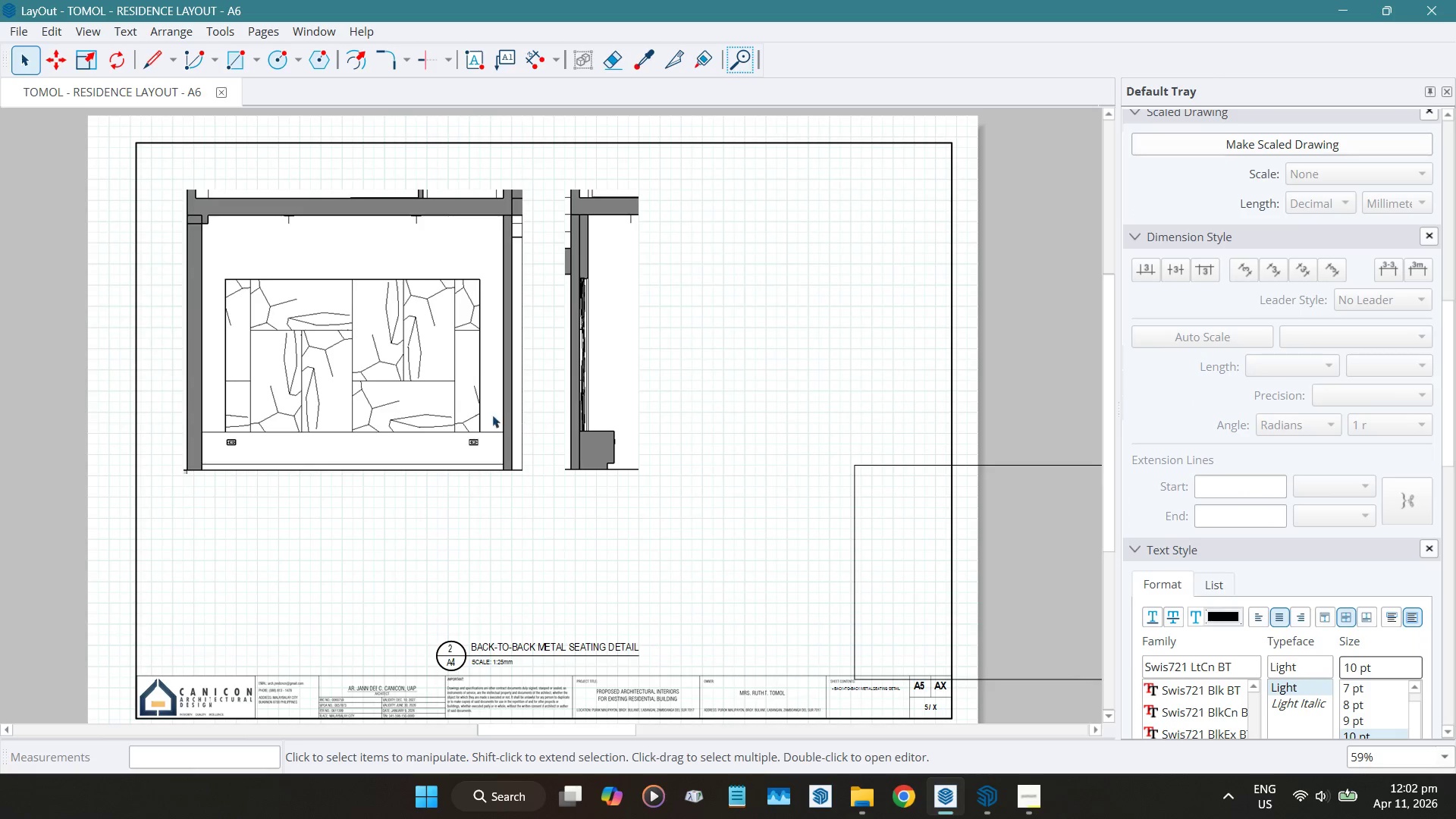 
left_click([471, 406])
 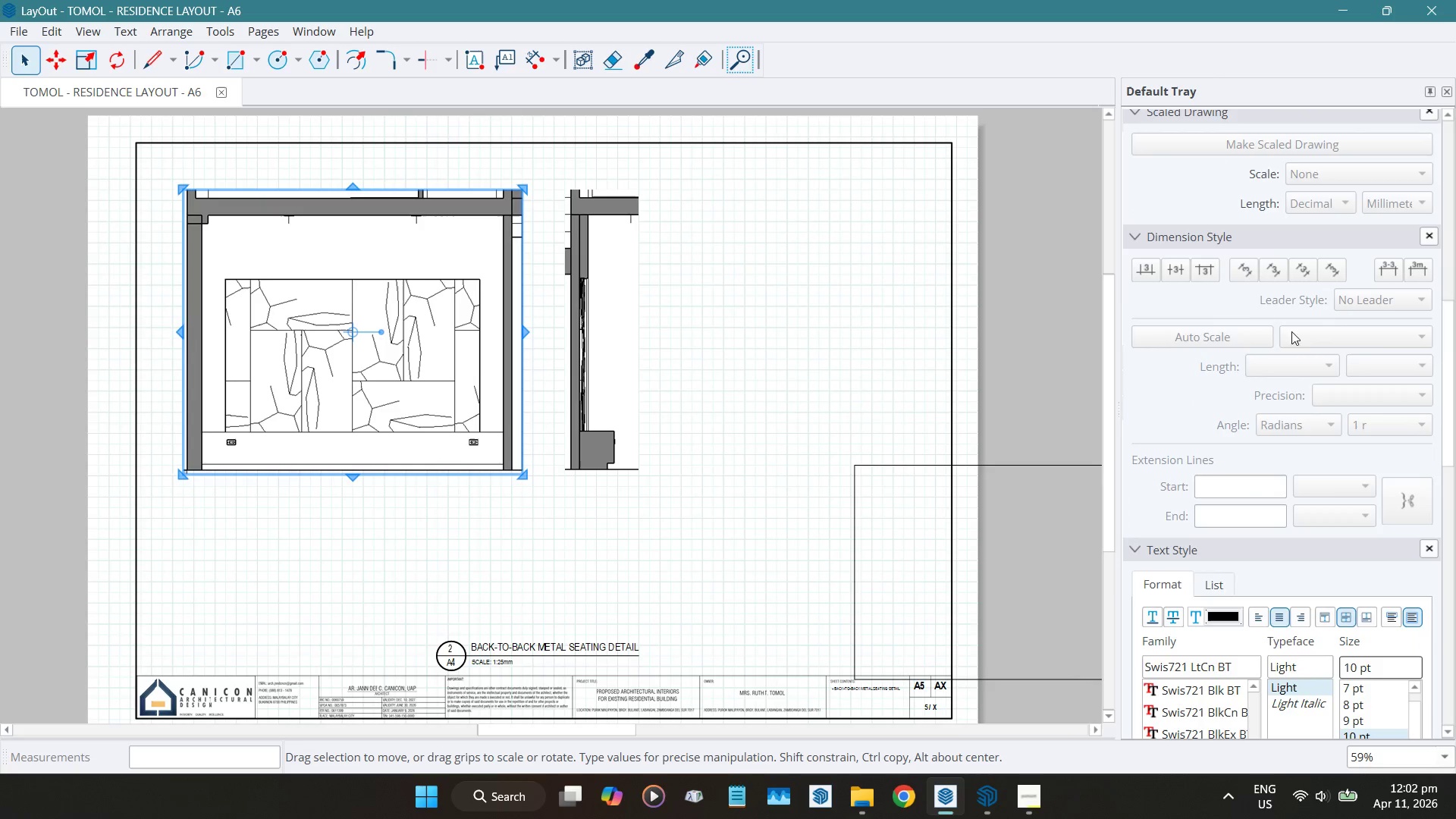 
scroll: coordinate [1338, 322], scroll_direction: up, amount: 7.0
 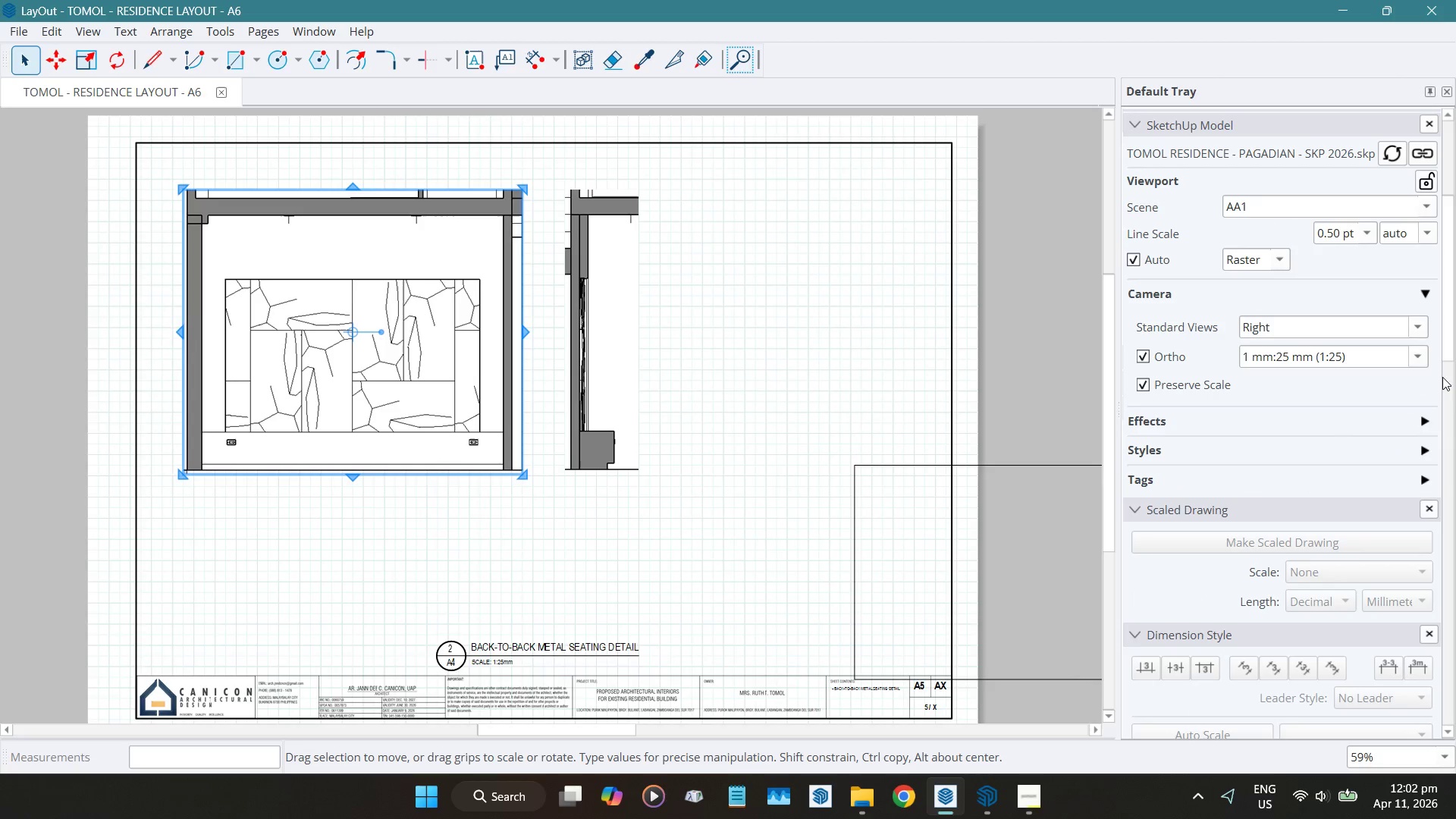 
left_click([1420, 357])
 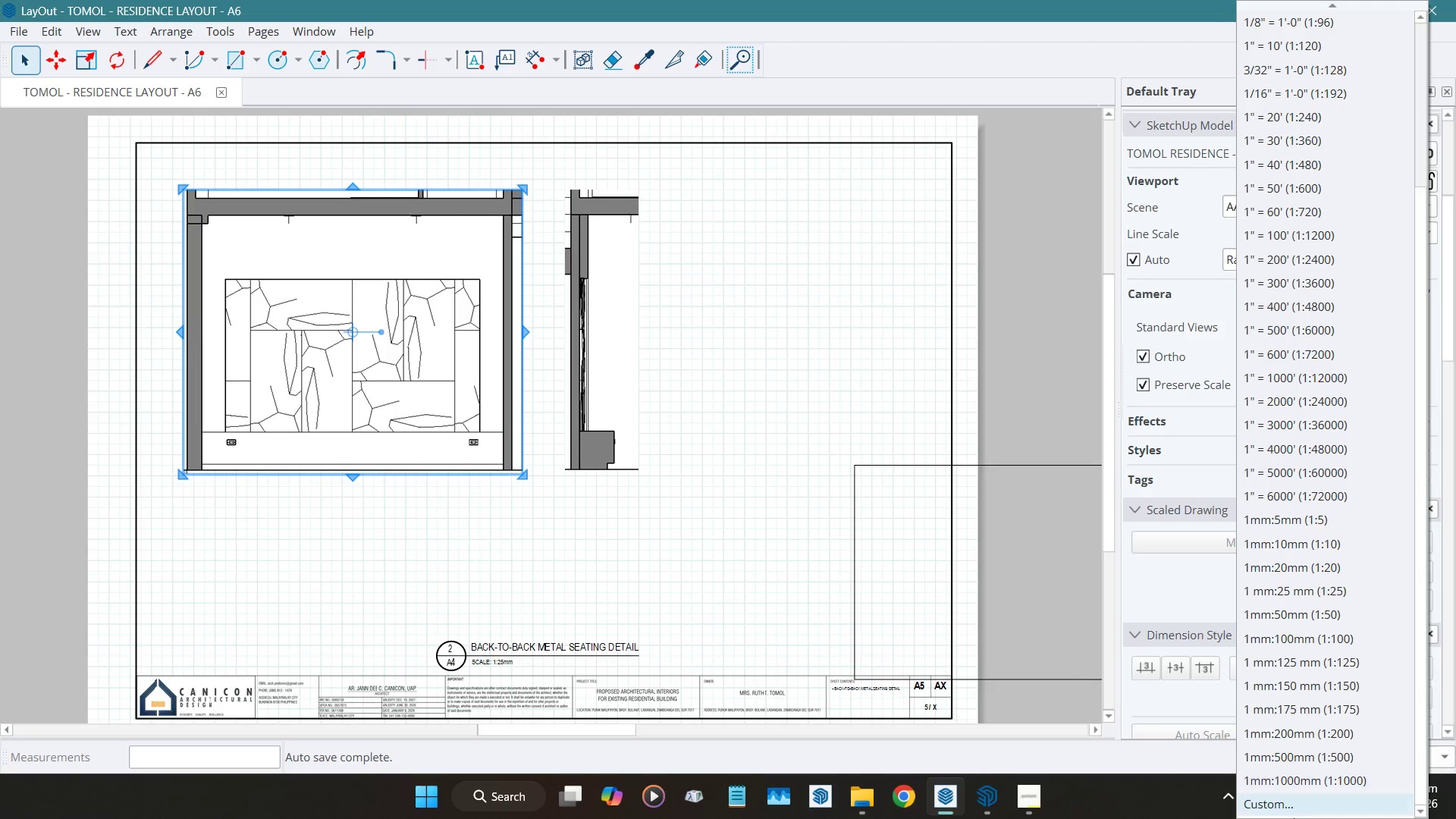 
wait(14.74)
 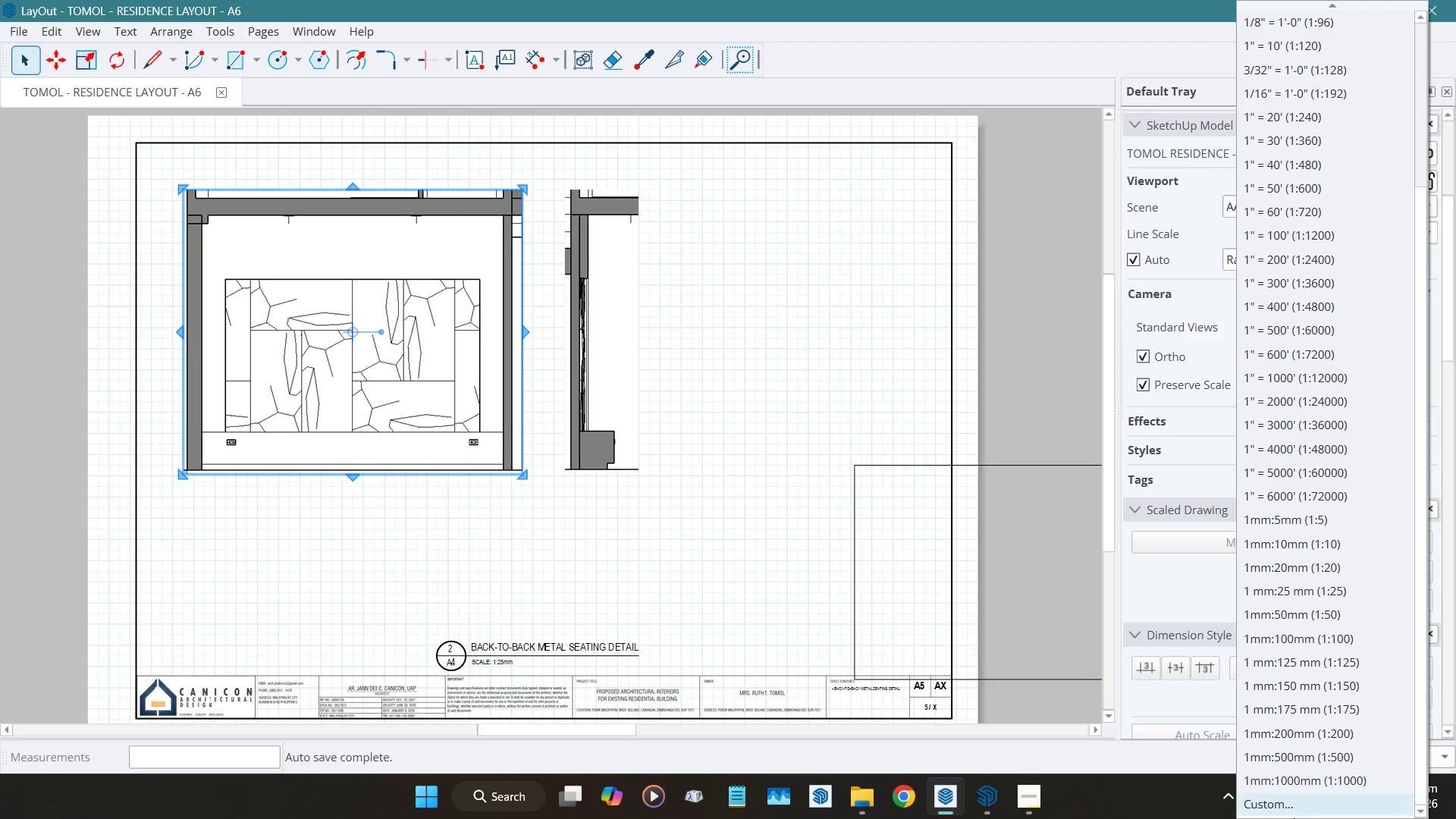 
left_click([1301, 808])
 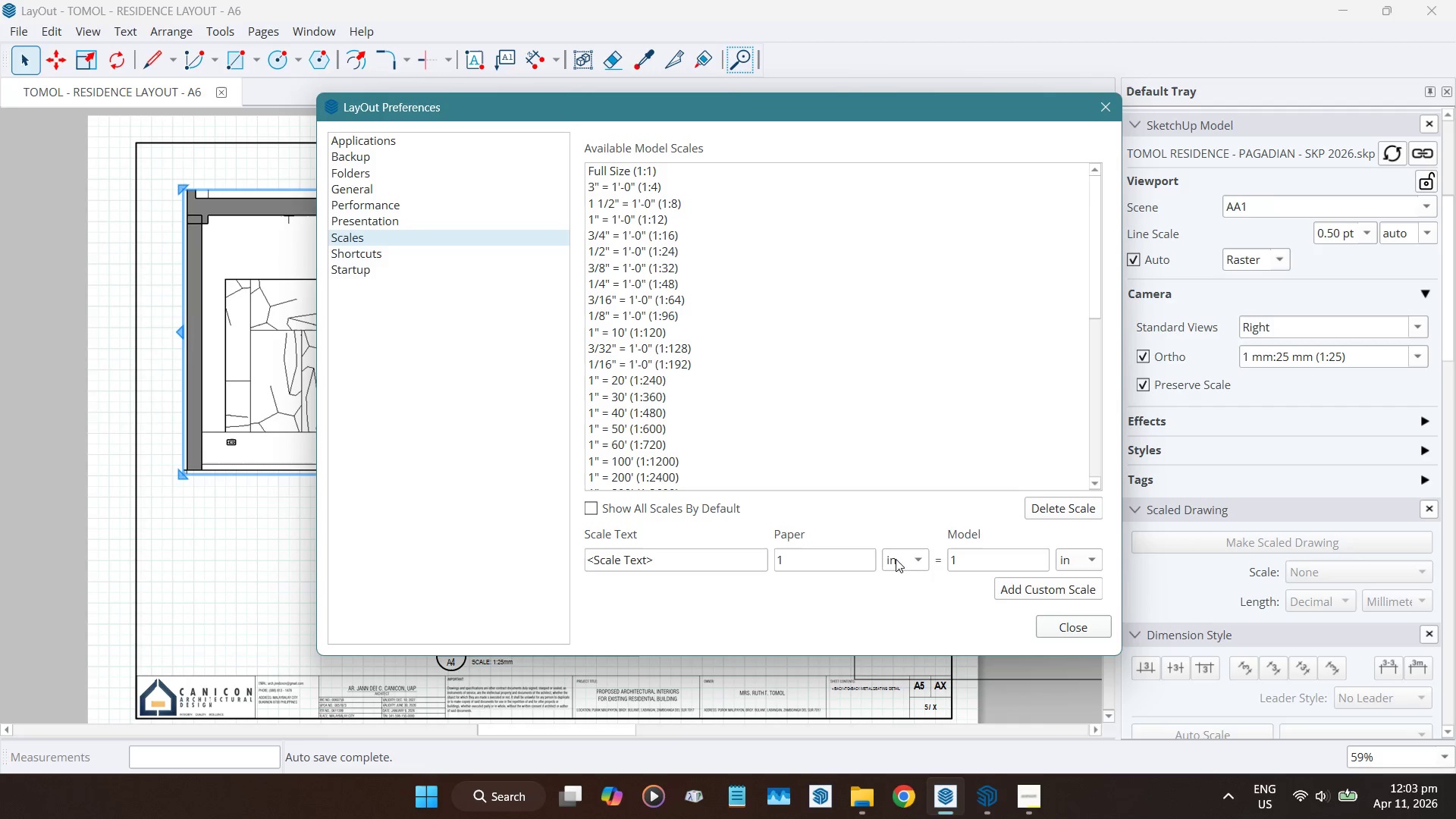 
left_click([918, 558])
 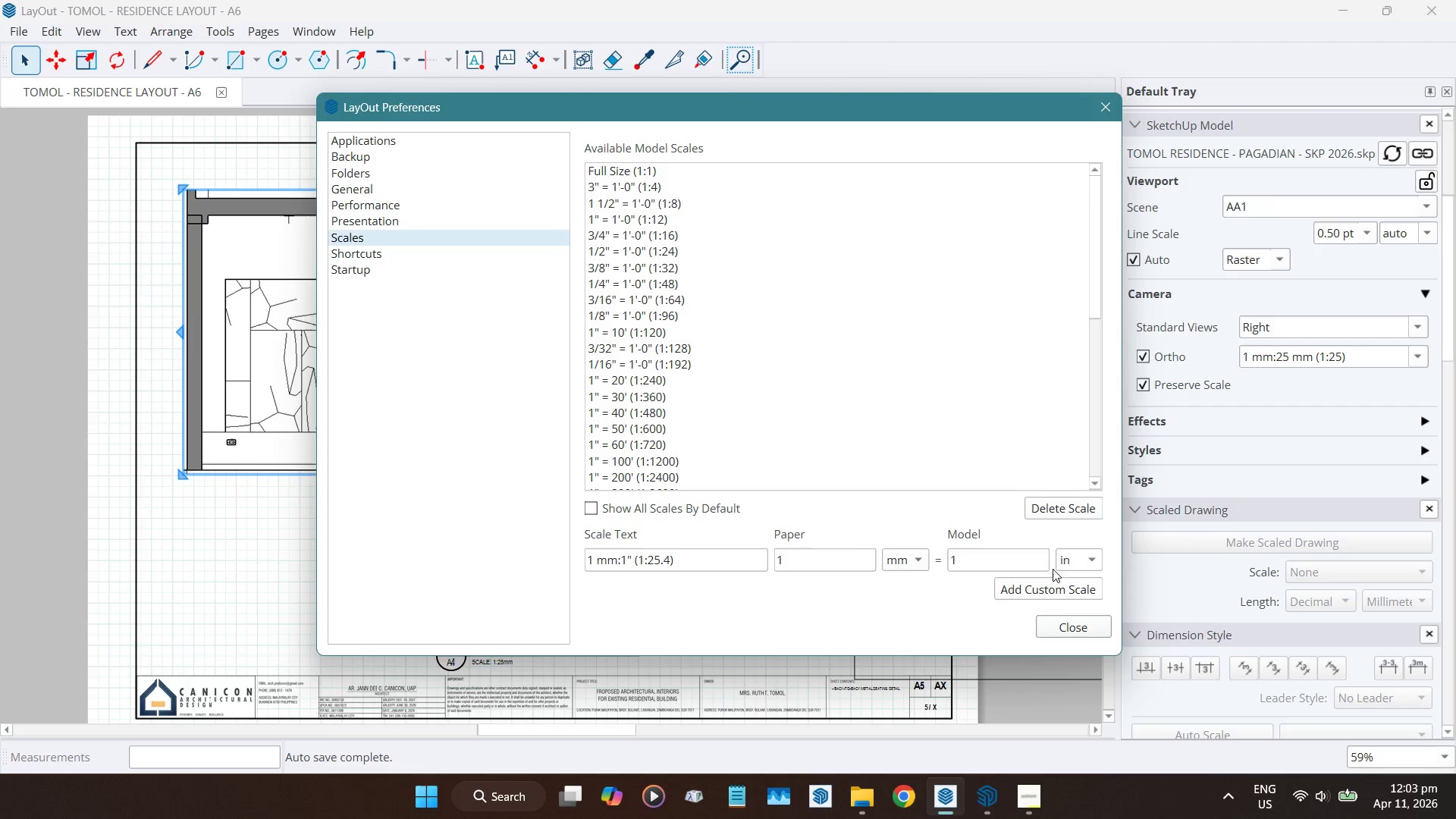 
left_click_drag(start_coordinate=[1031, 565], to_coordinate=[845, 570])
 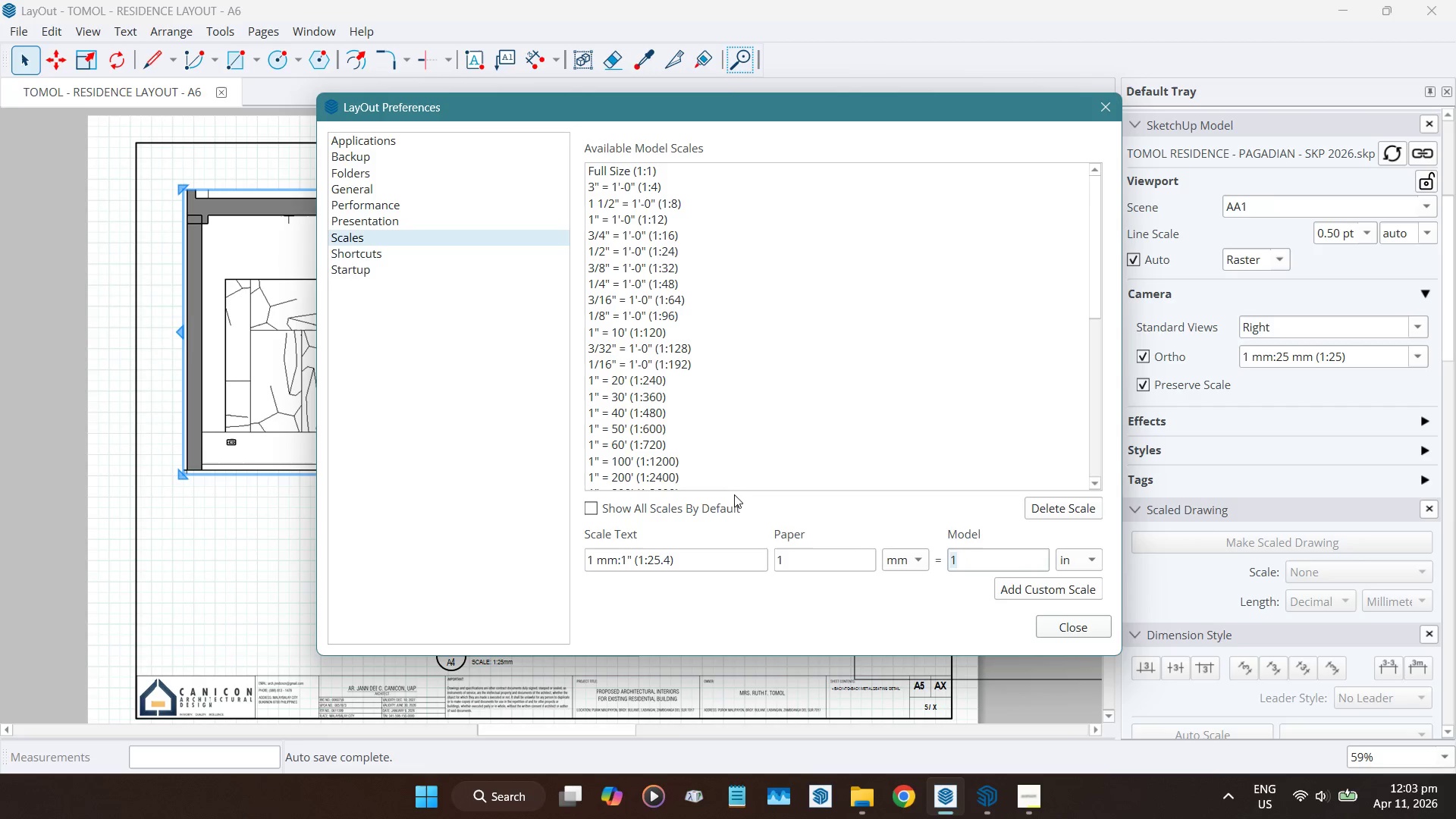 
key(Numpad3)
 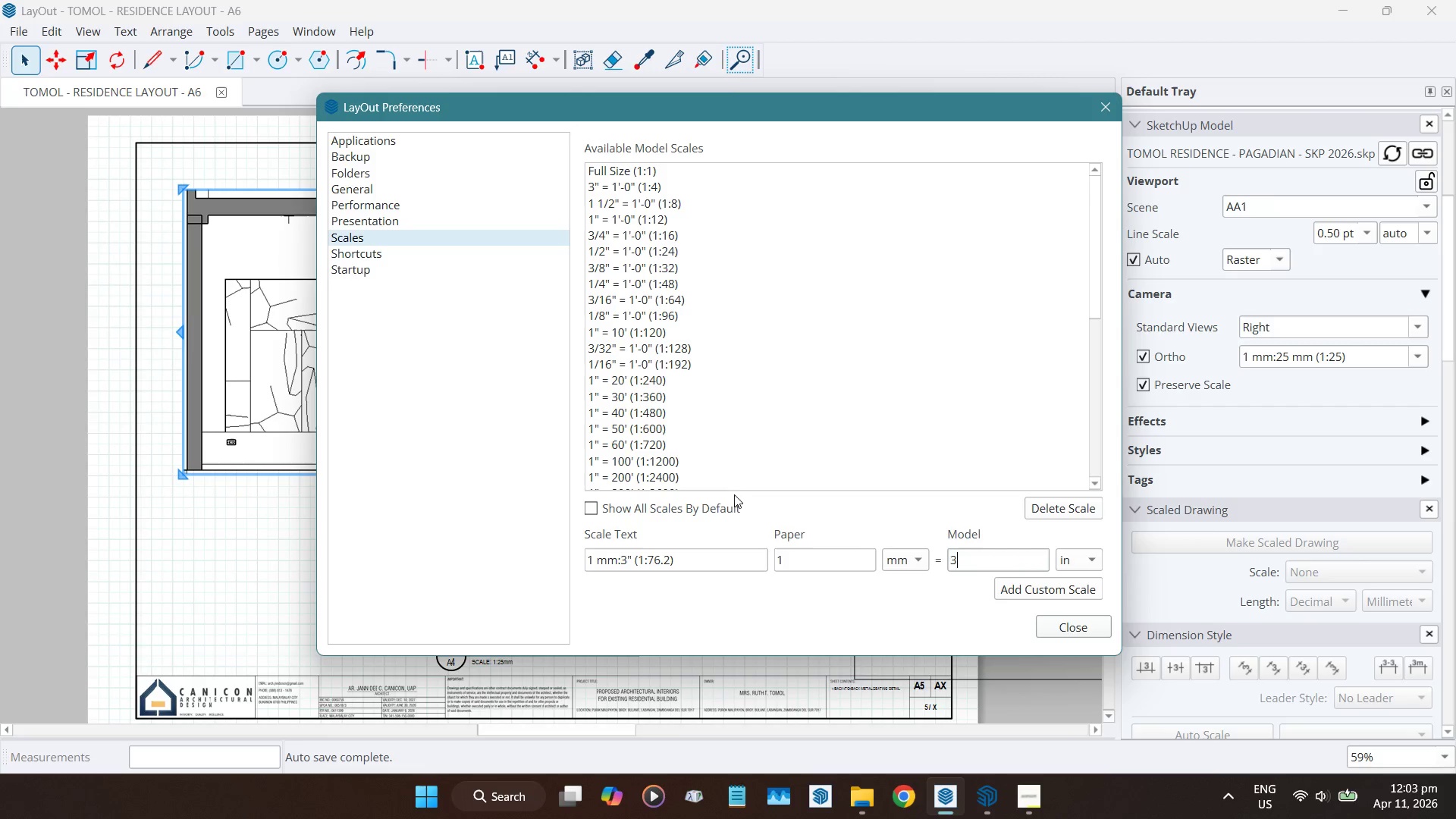 
key(Numpad0)
 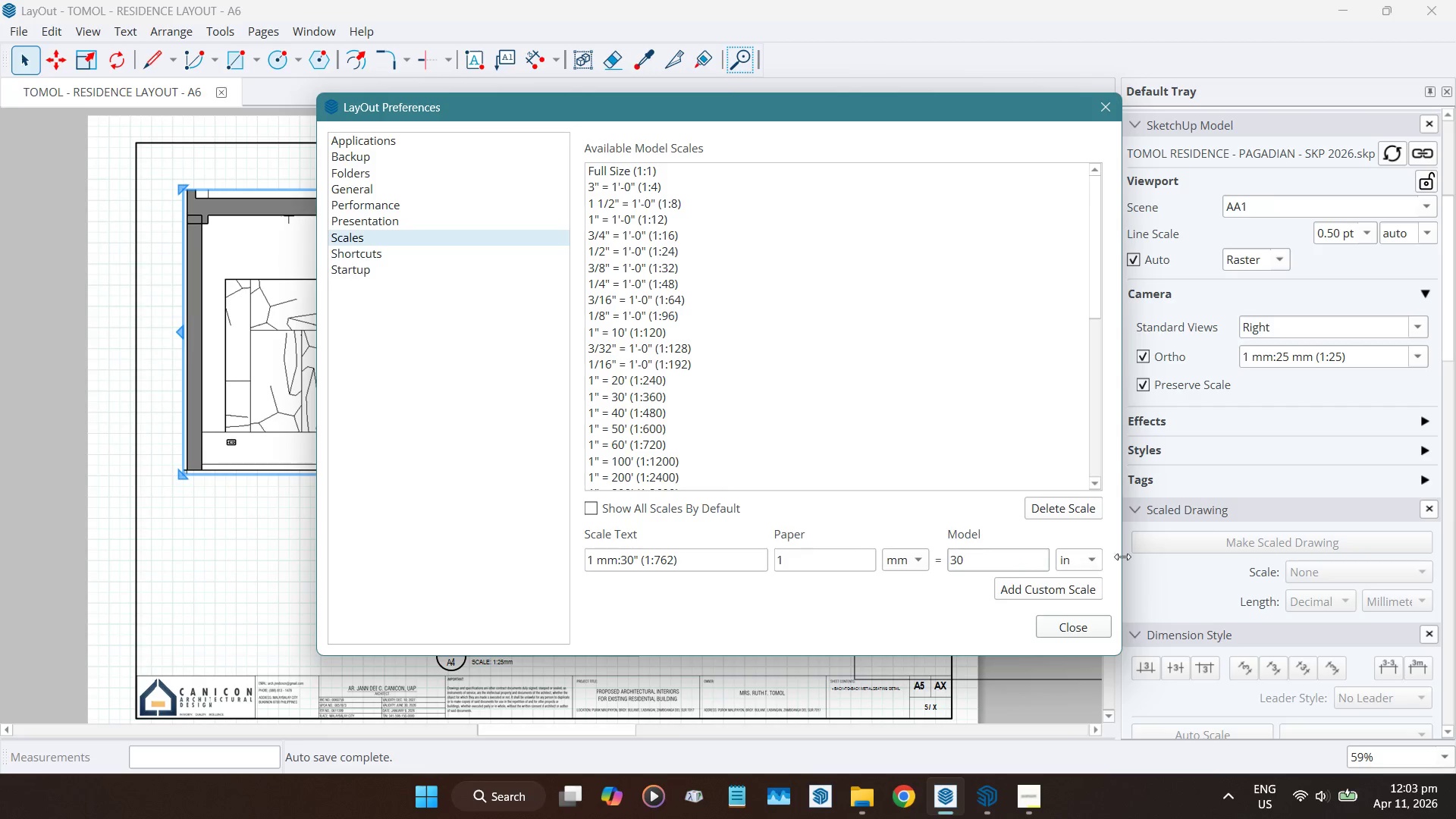 
mouse_move([1088, 574])
 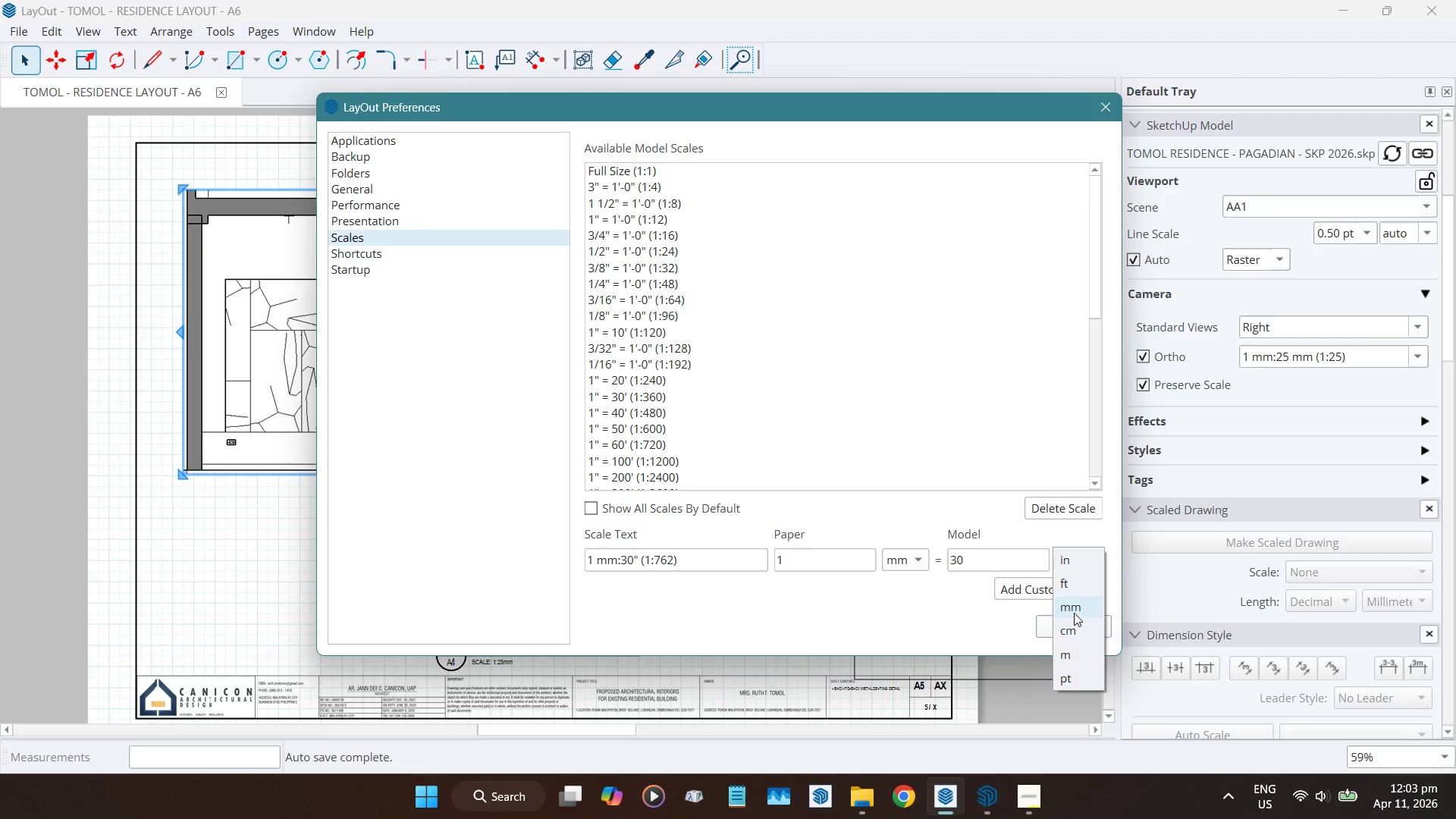 
left_click([1075, 612])
 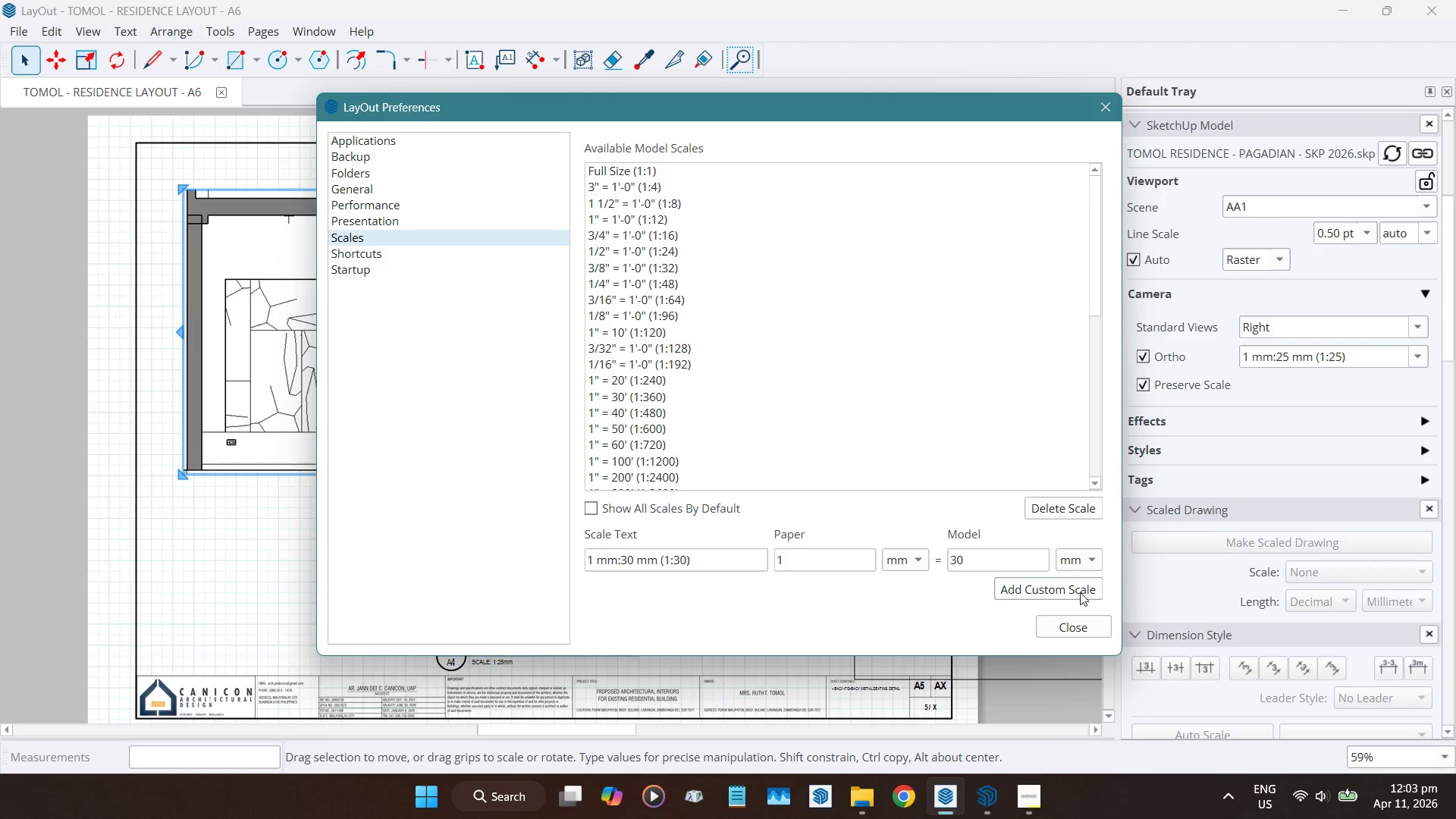 
left_click([1062, 629])
 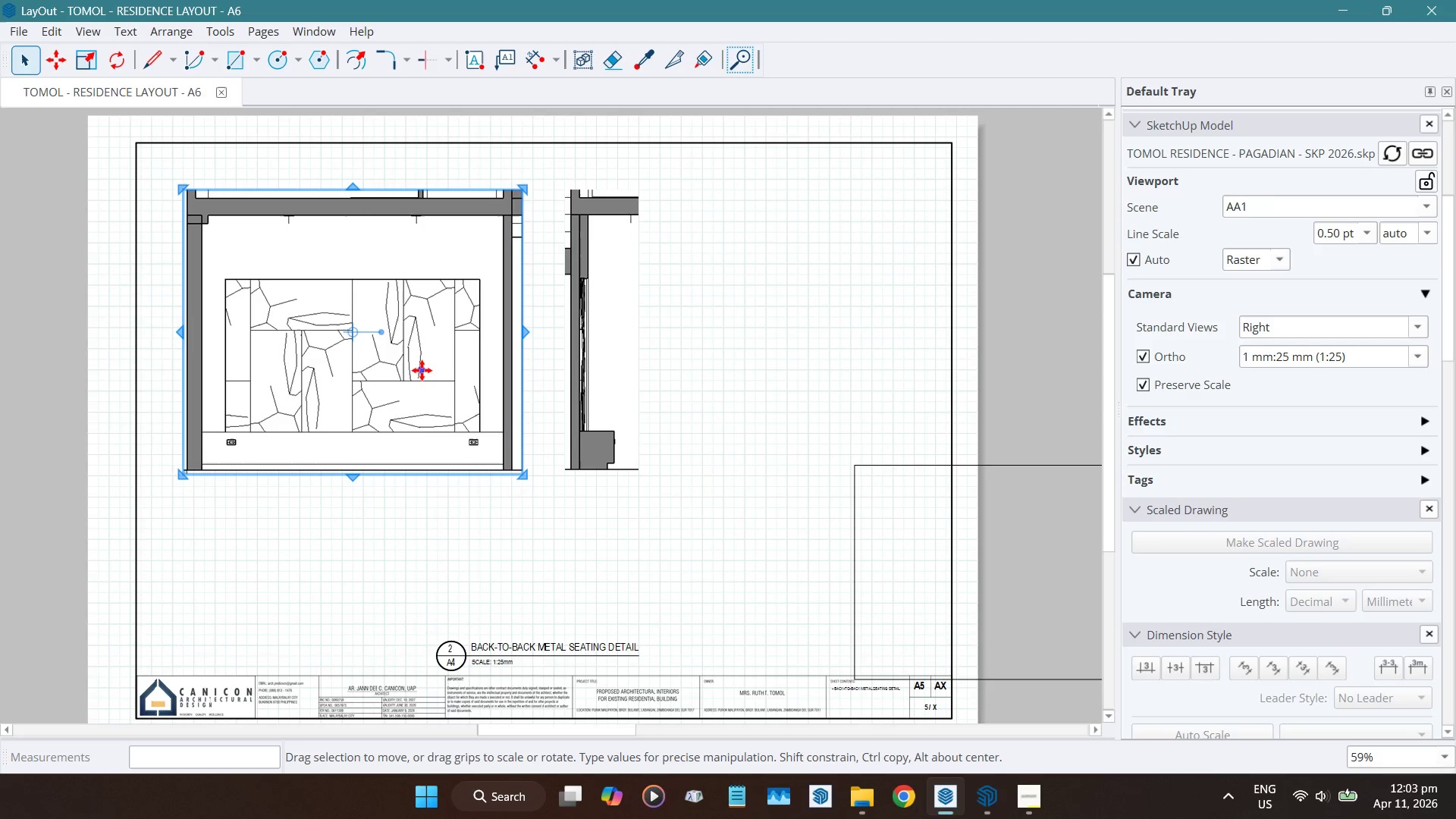 
key(Space)
 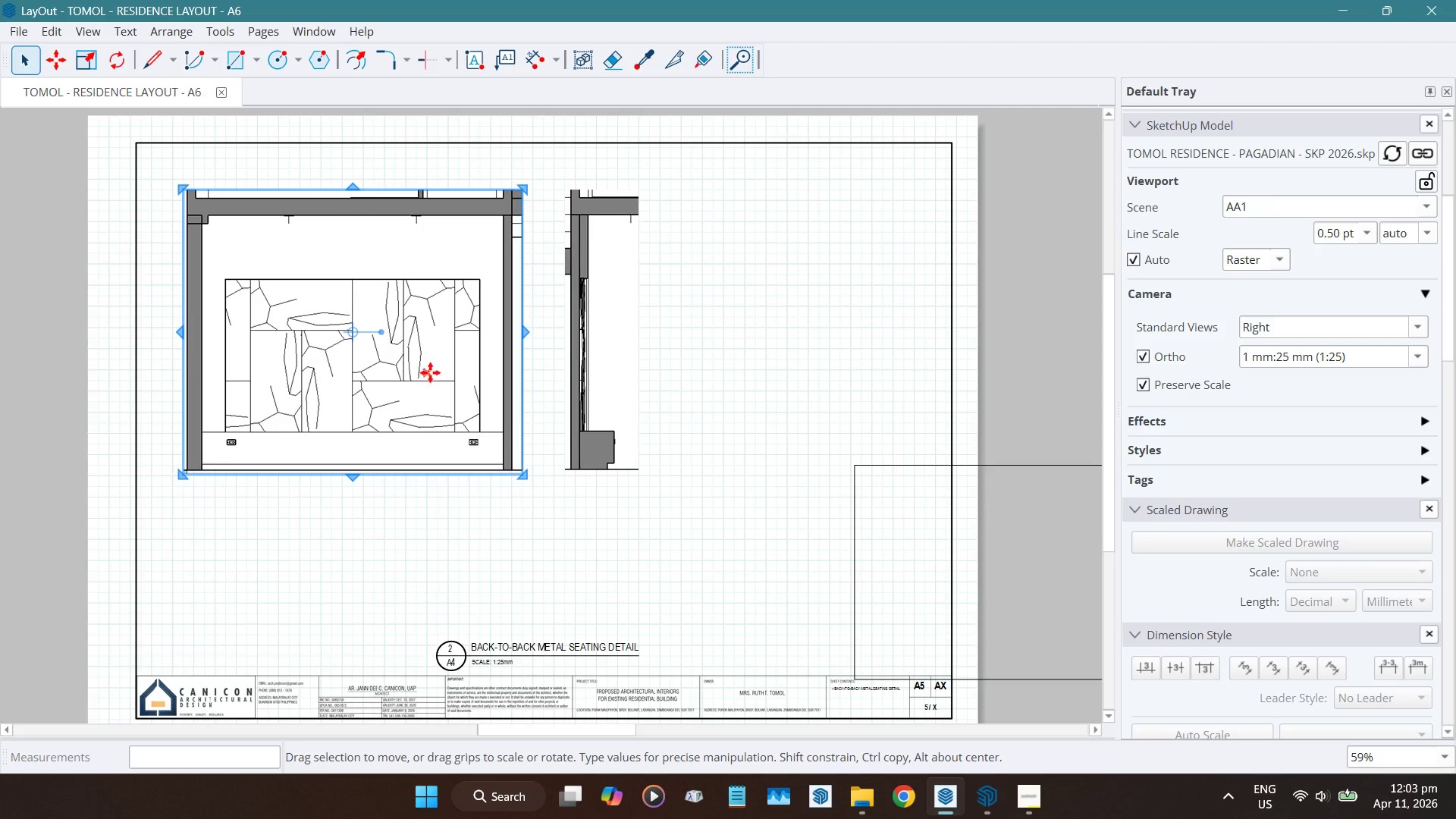 
left_click([429, 371])
 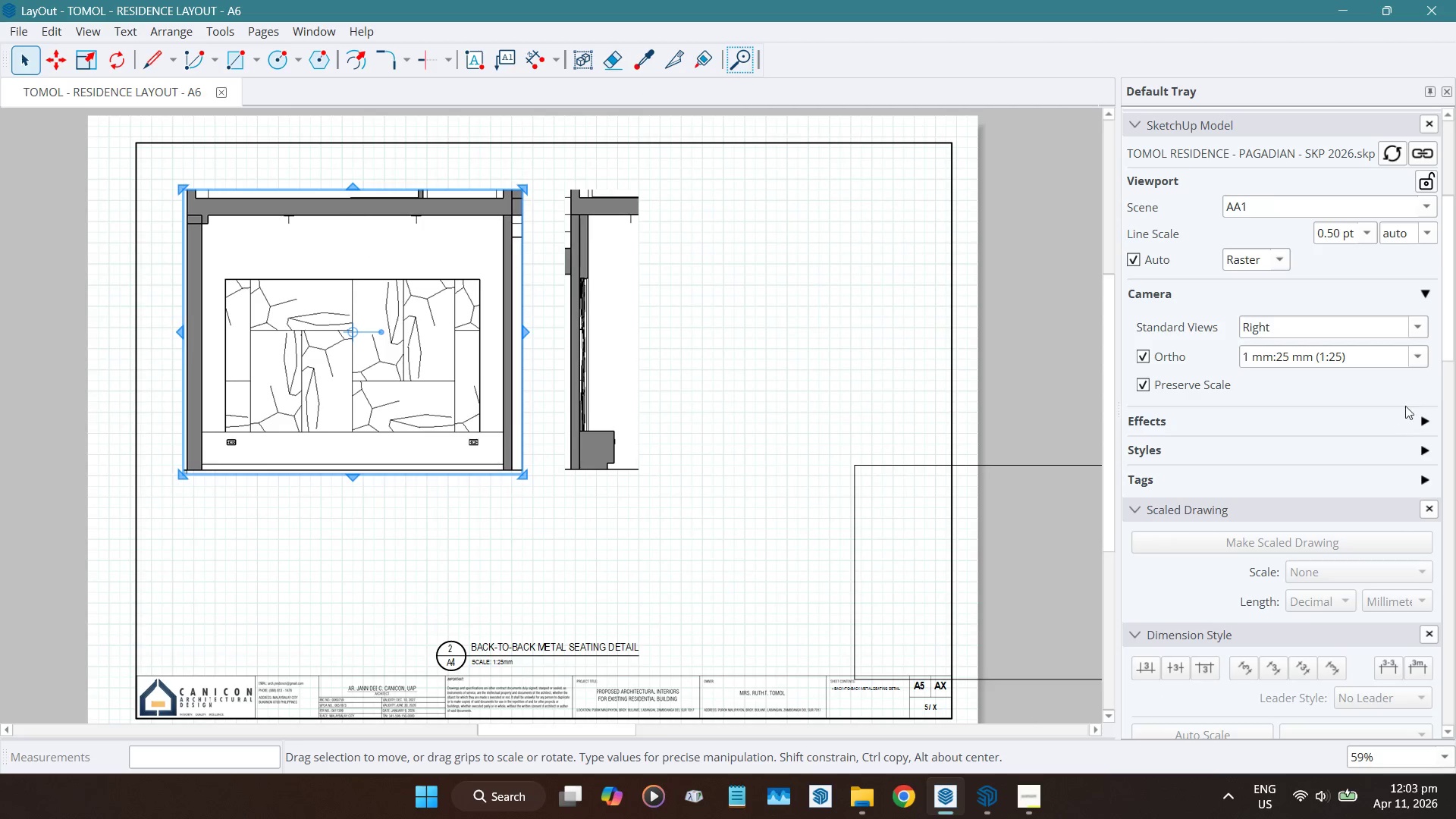 
left_click([1421, 356])
 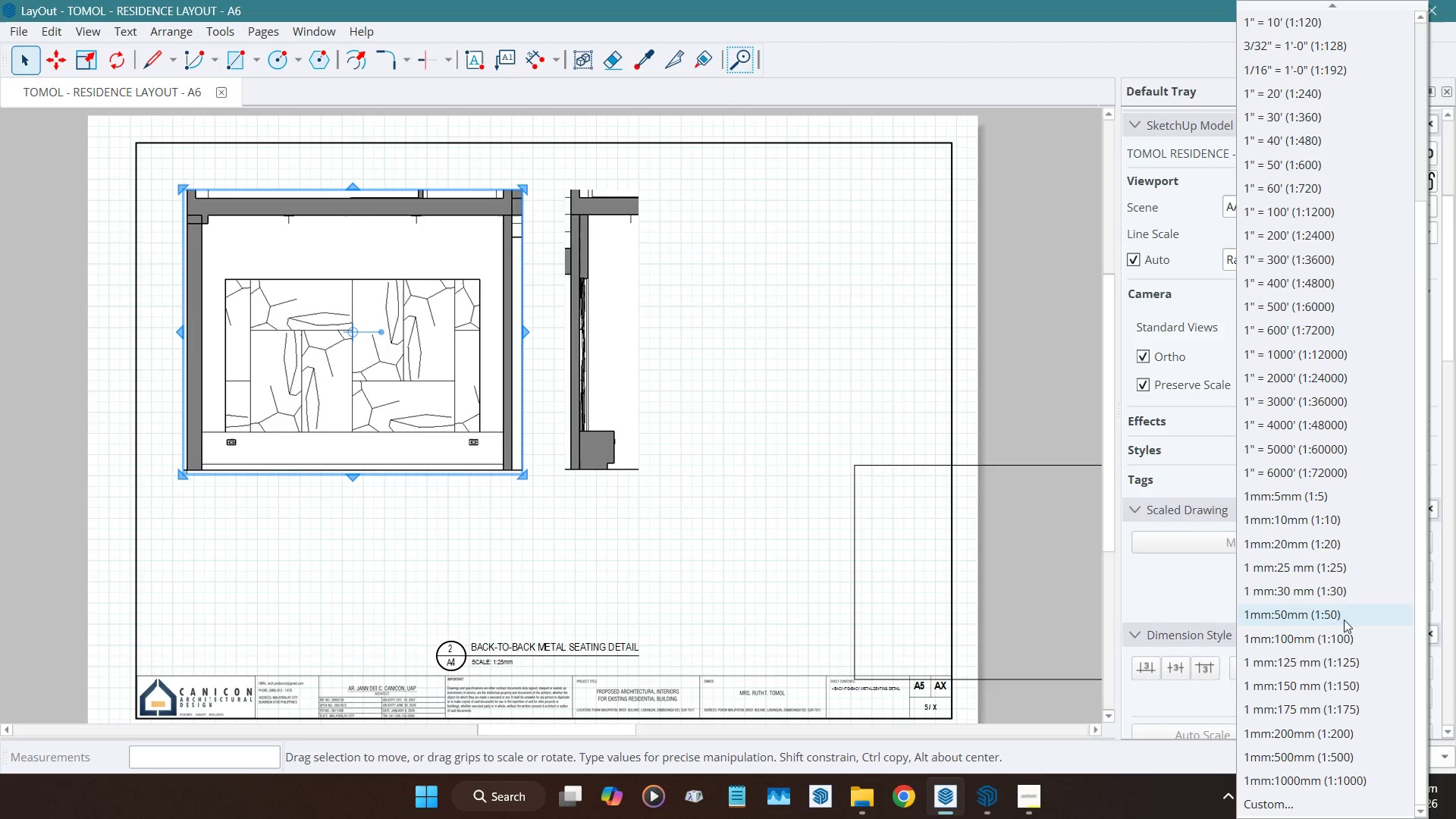 
left_click([1341, 589])
 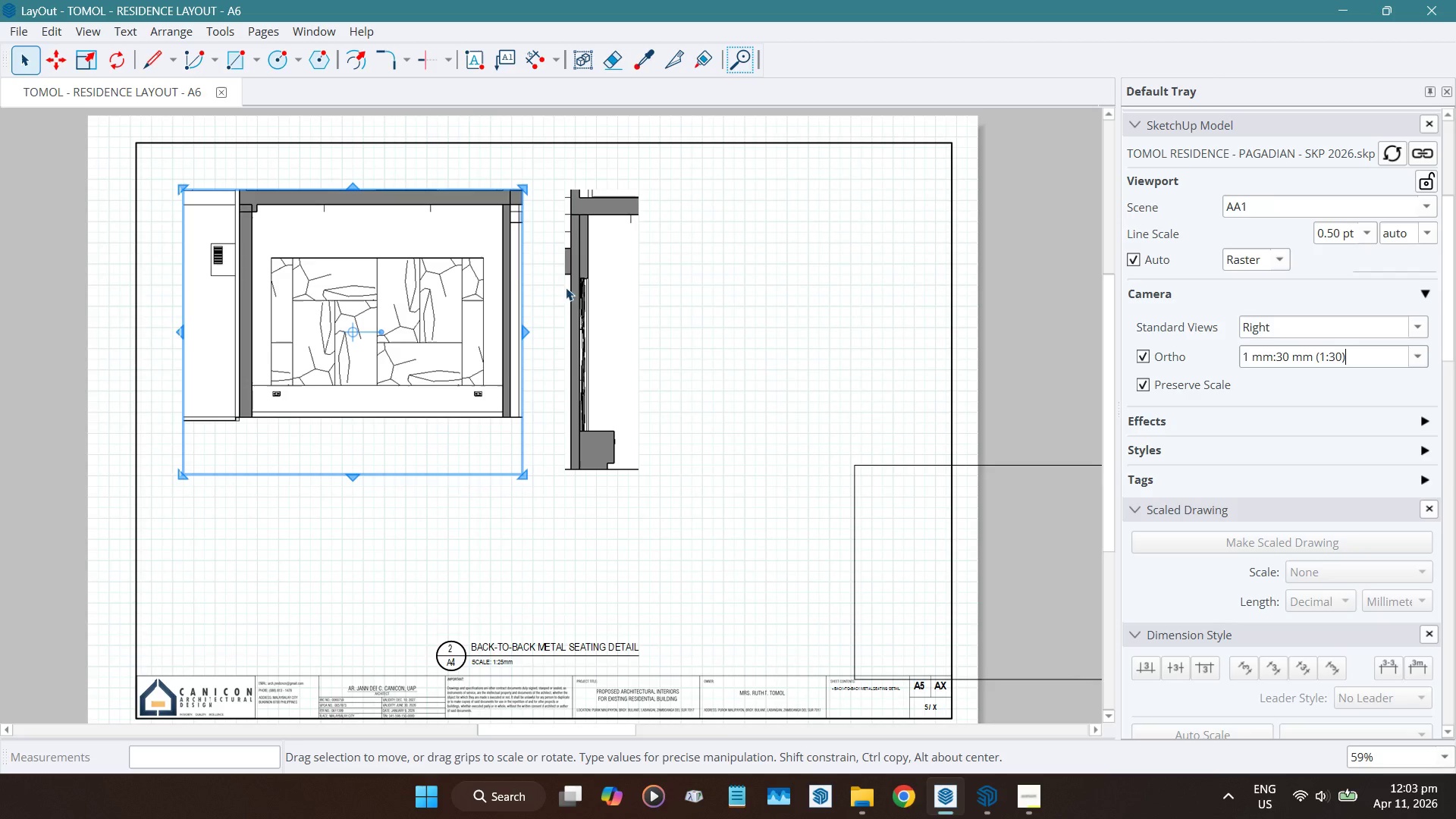 
scroll: coordinate [450, 261], scroll_direction: up, amount: 4.0
 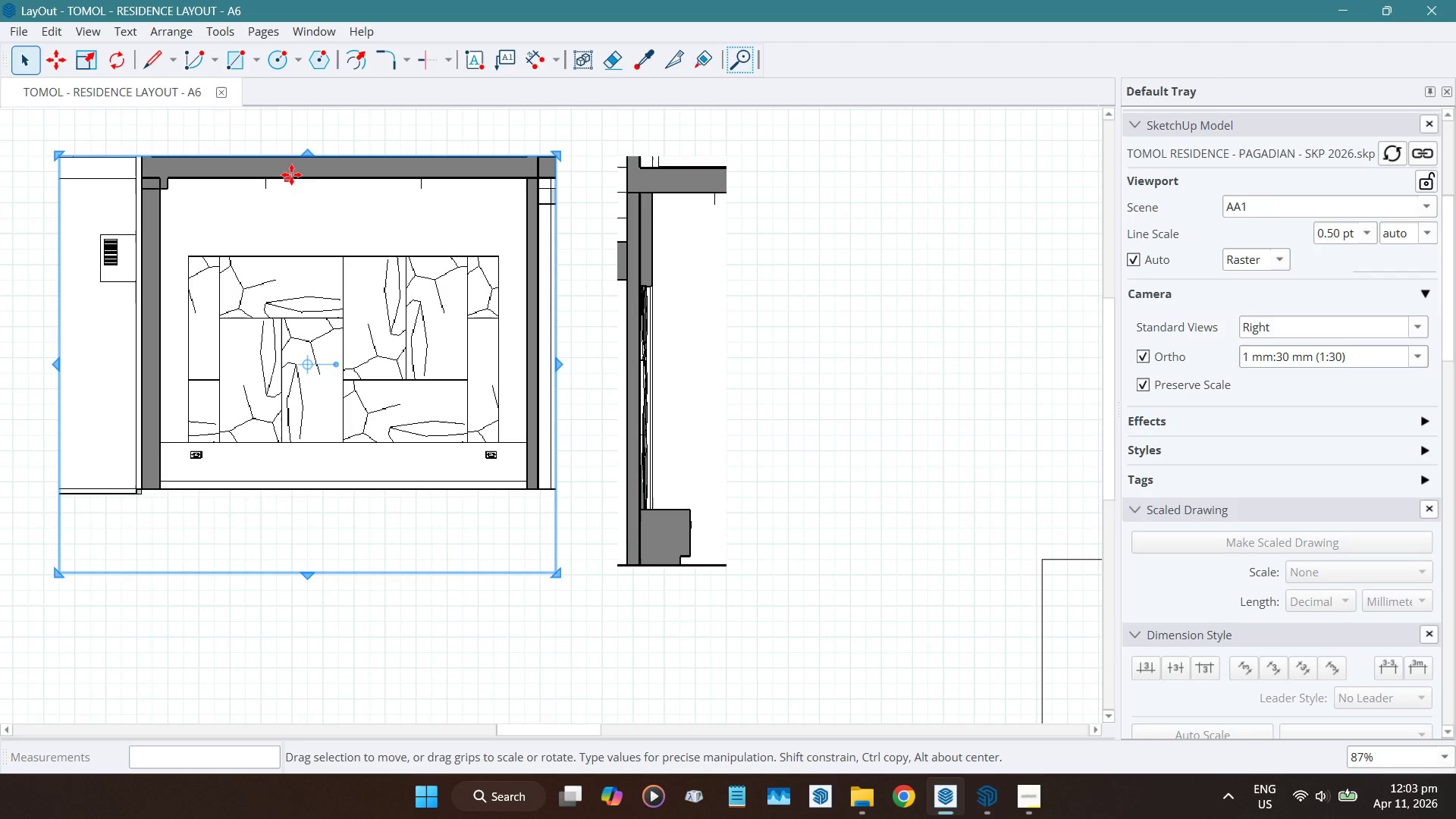 
left_click_drag(start_coordinate=[306, 154], to_coordinate=[326, 136])
 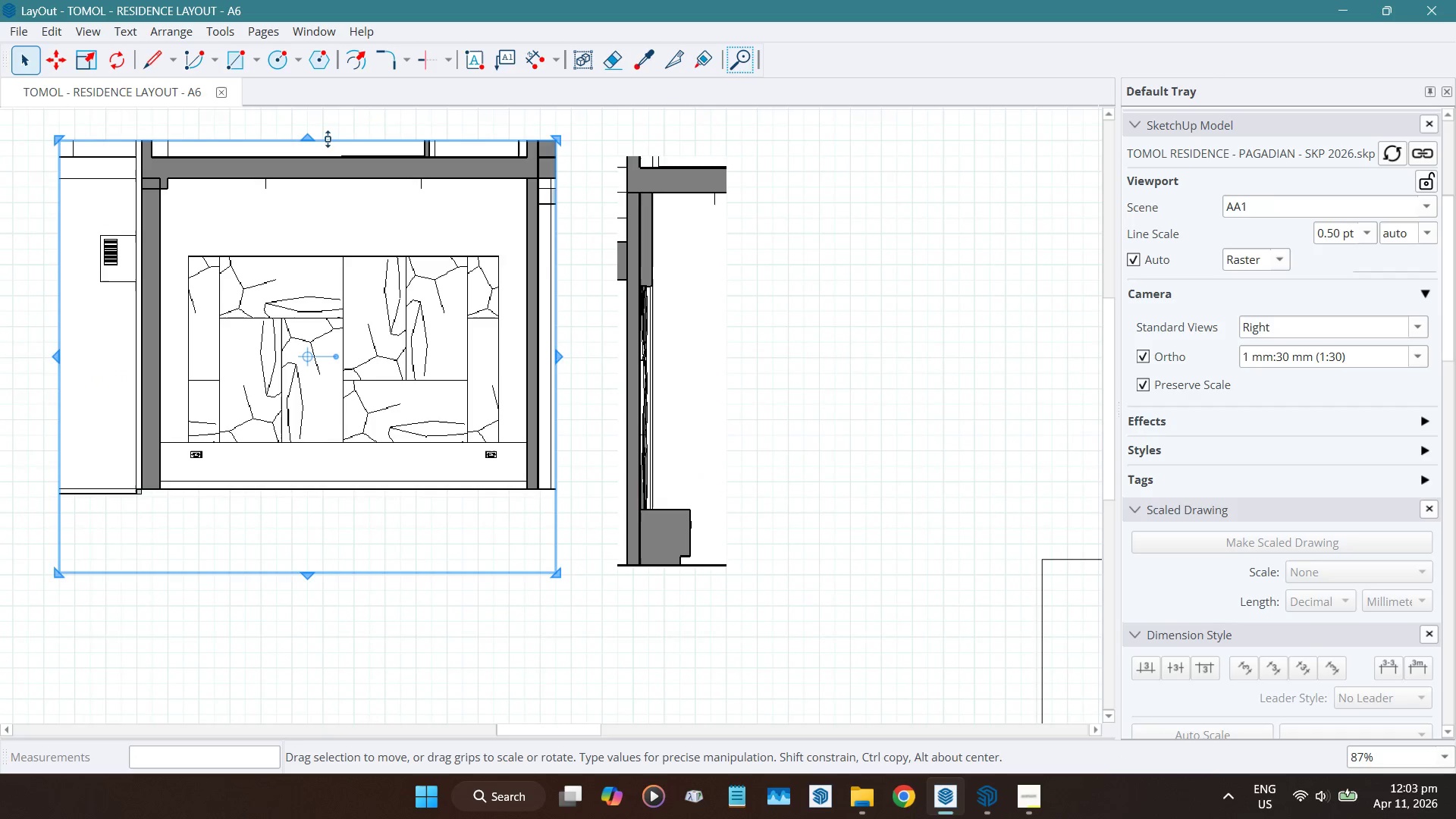 
scroll: coordinate [312, 140], scroll_direction: up, amount: 9.0
 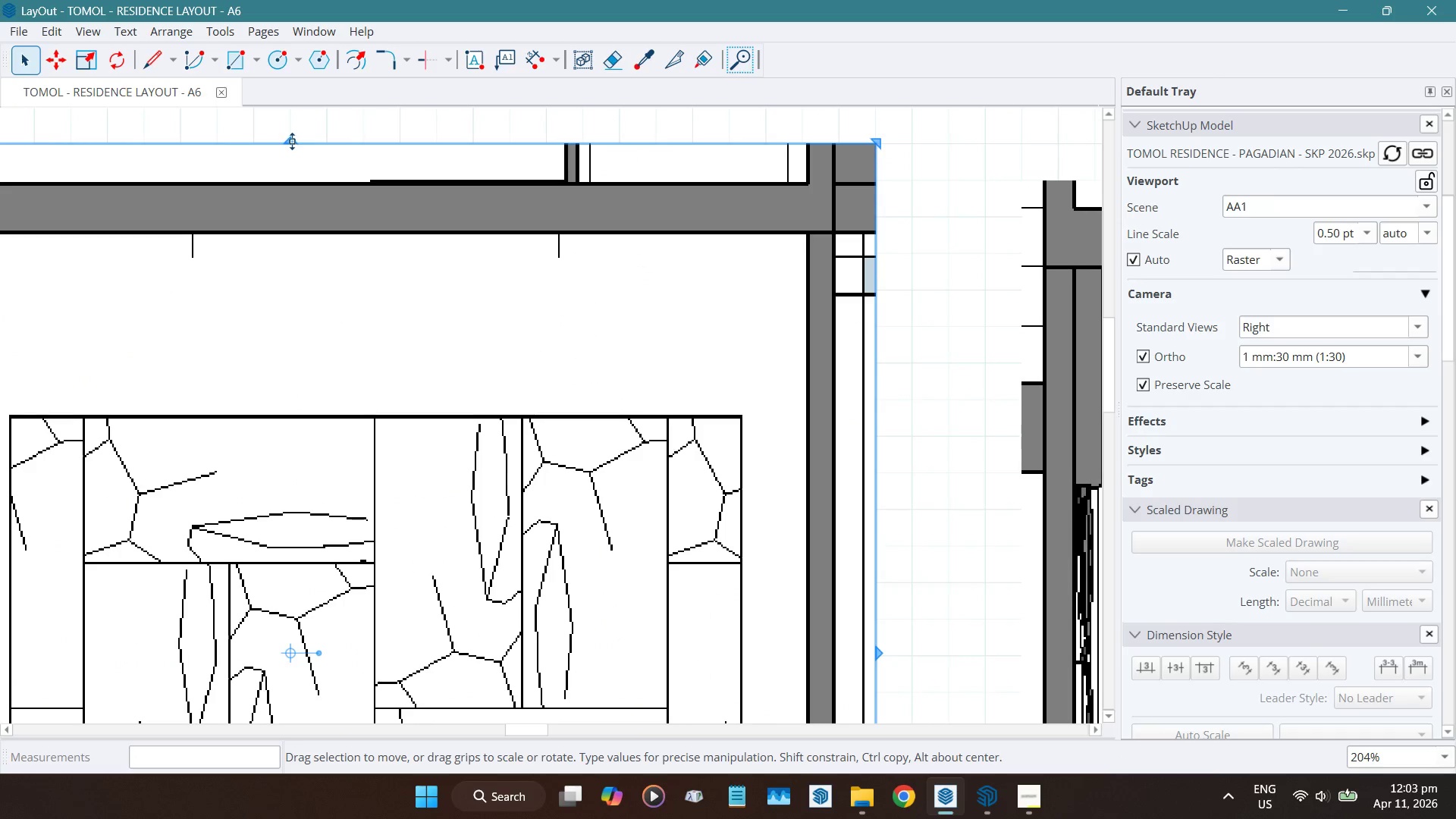 
left_click_drag(start_coordinate=[289, 140], to_coordinate=[306, 178])
 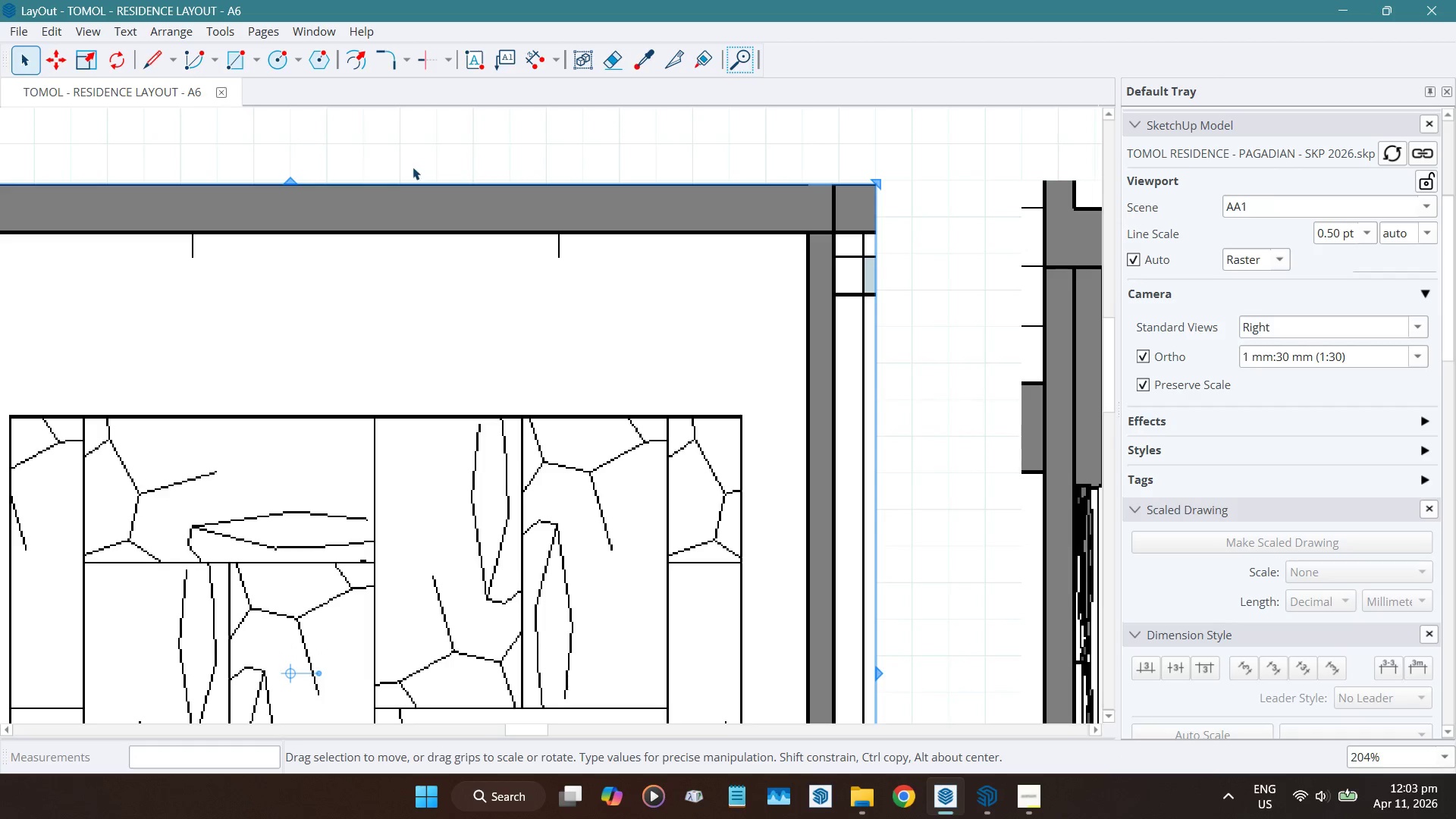 
scroll: coordinate [528, 155], scroll_direction: down, amount: 8.0
 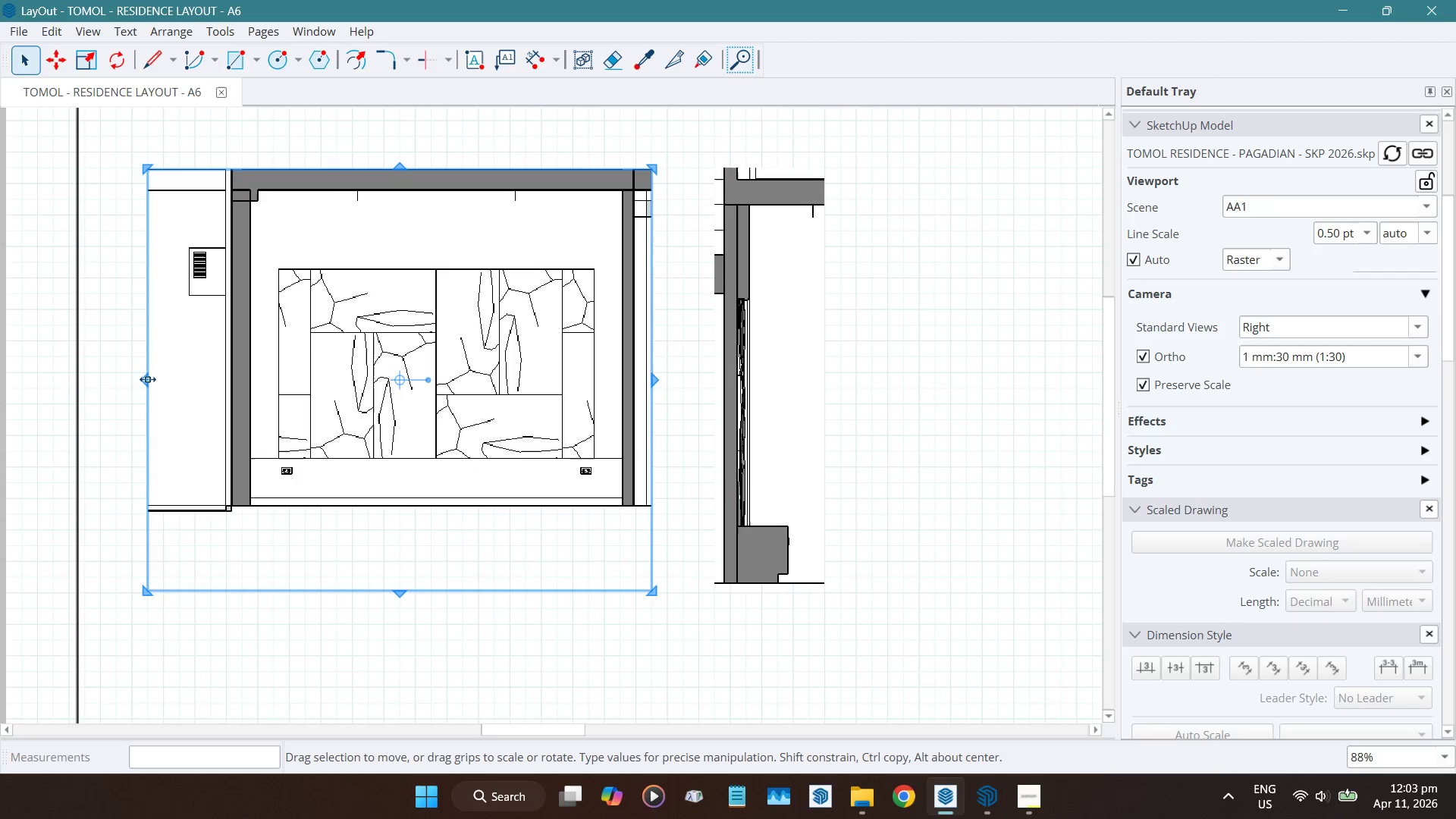 
left_click_drag(start_coordinate=[147, 378], to_coordinate=[231, 384])
 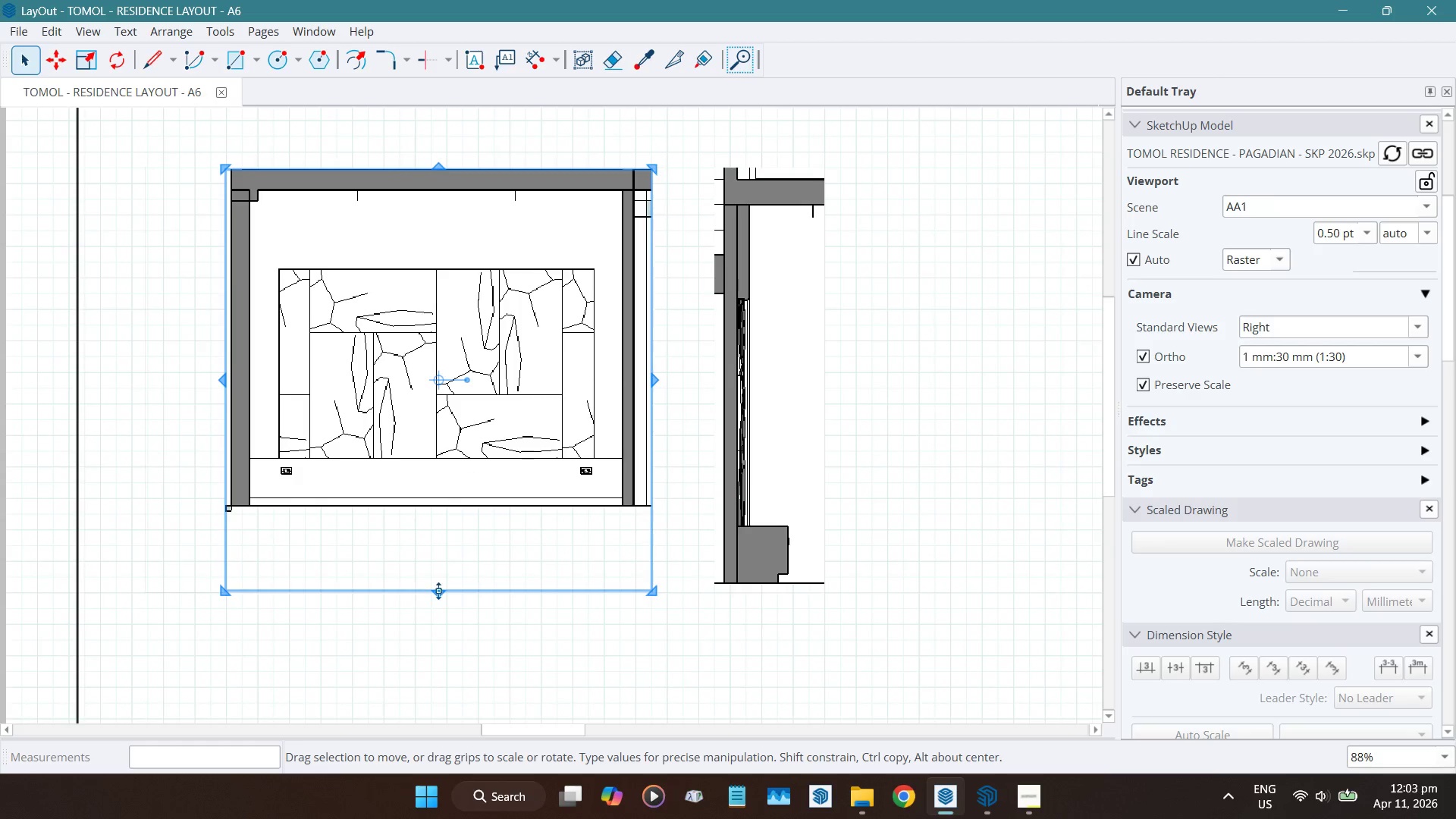 
left_click_drag(start_coordinate=[438, 590], to_coordinate=[450, 517])
 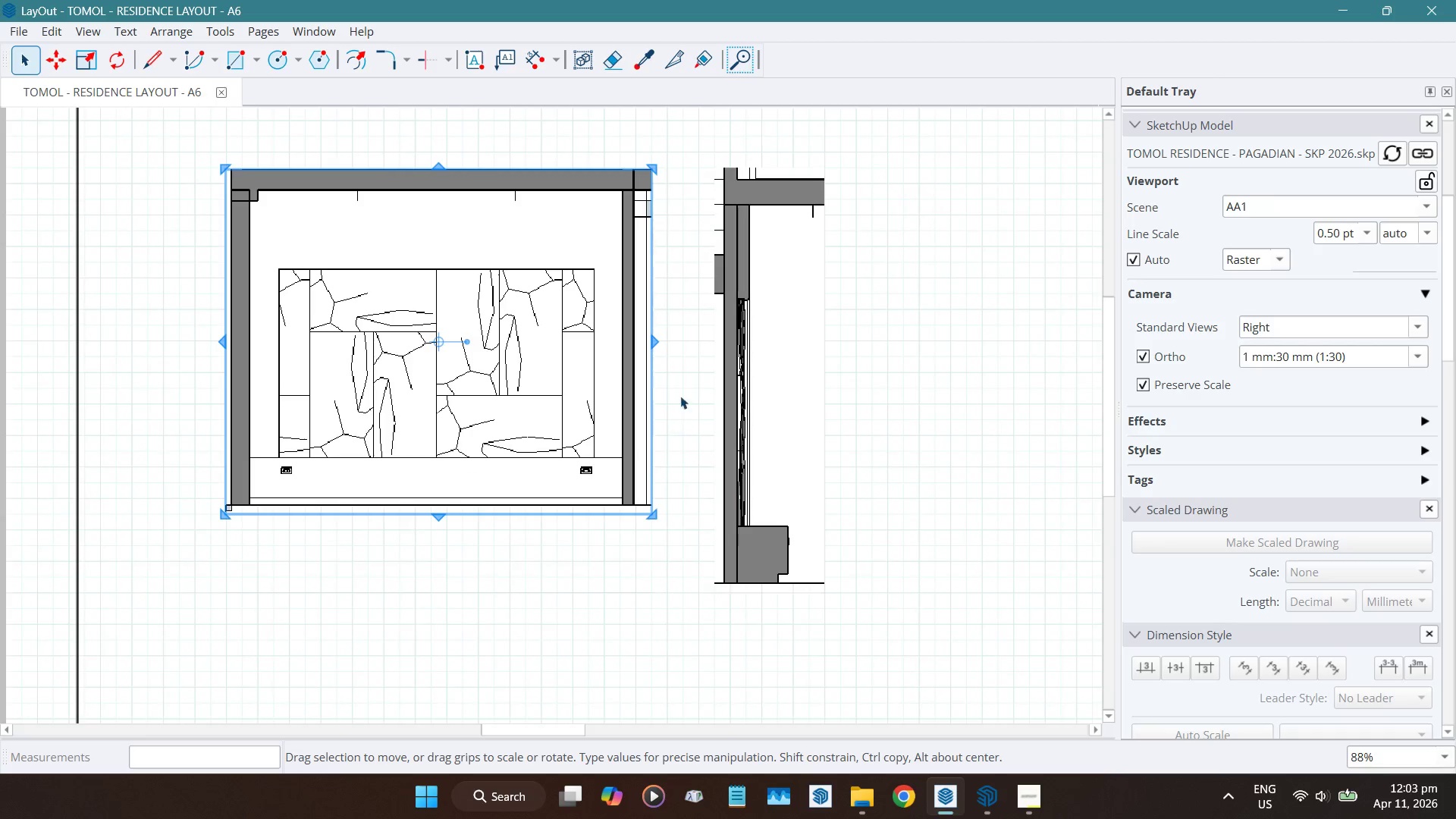 
scroll: coordinate [658, 314], scroll_direction: up, amount: 5.0
 